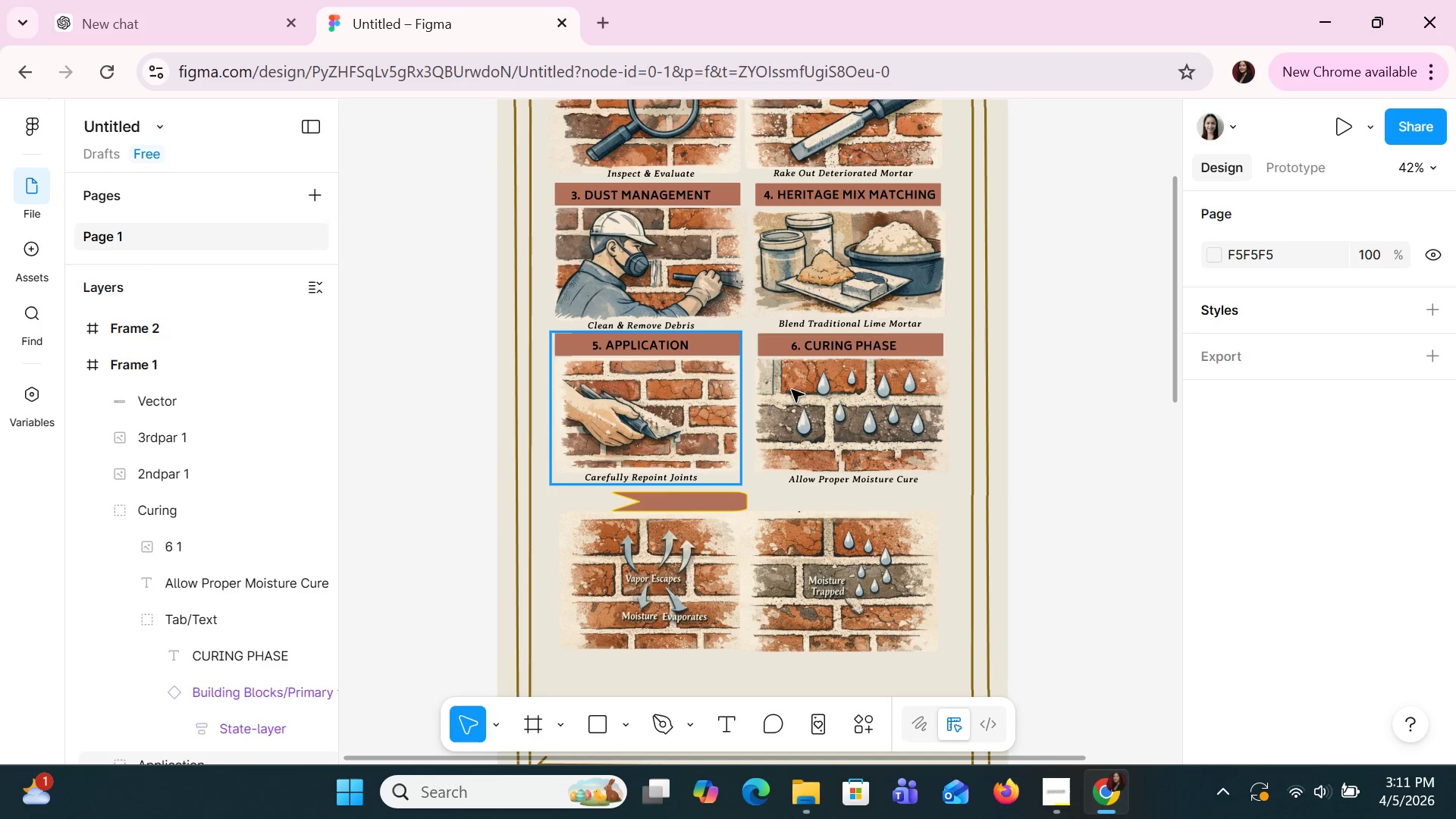 
left_click([777, 350])
 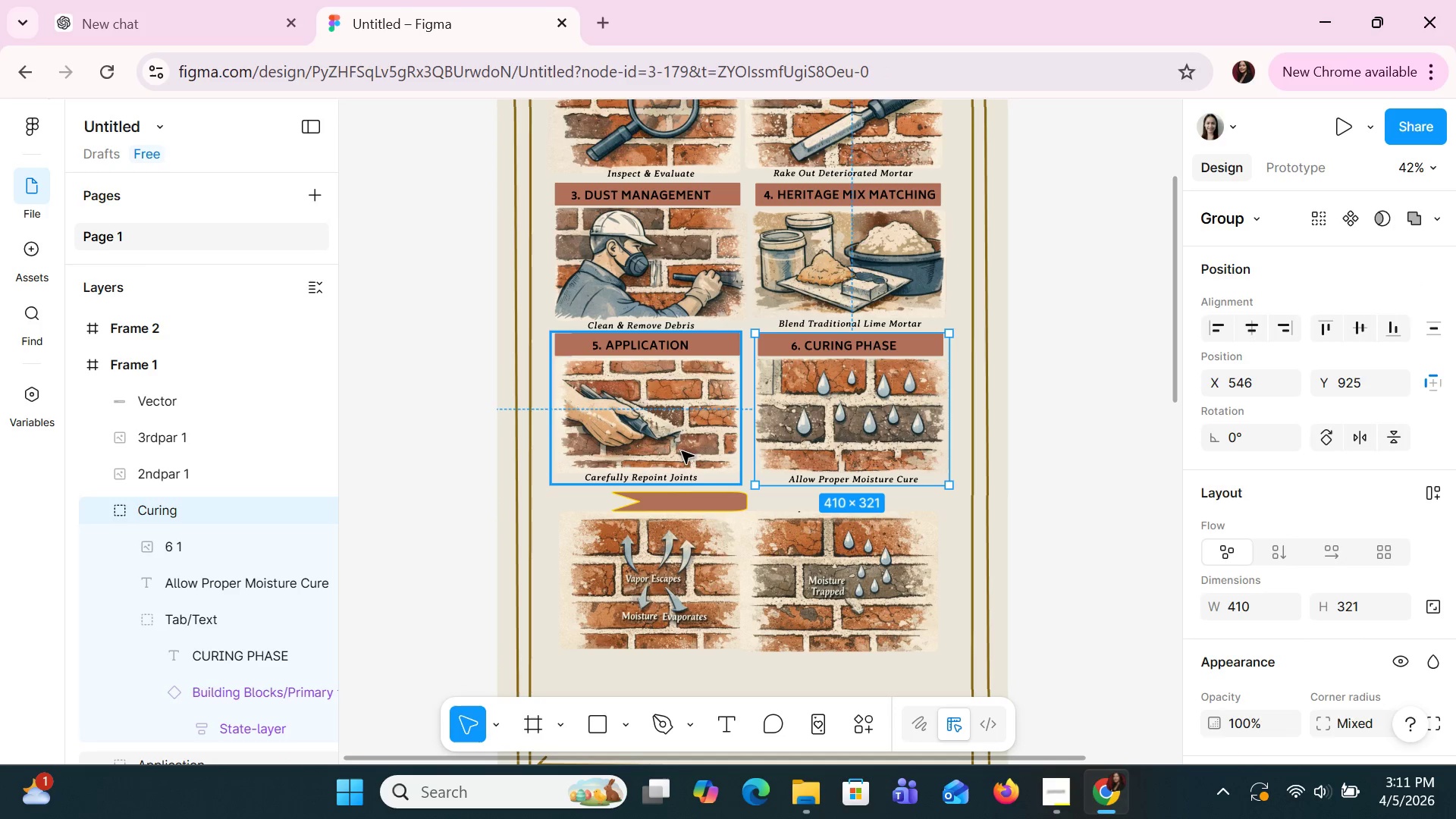 
left_click([686, 494])
 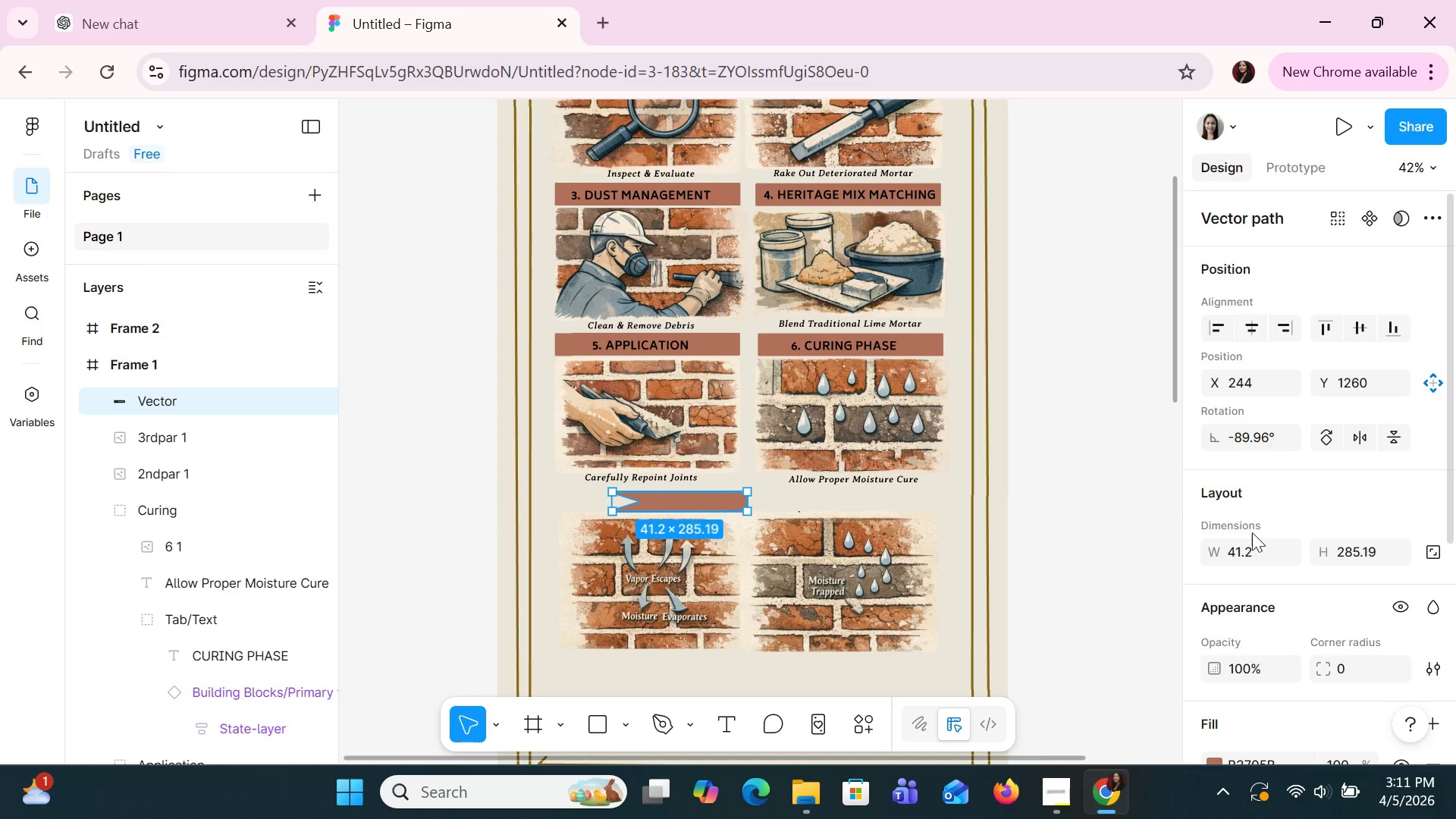 
scroll: coordinate [1250, 532], scroll_direction: down, amount: 3.0
 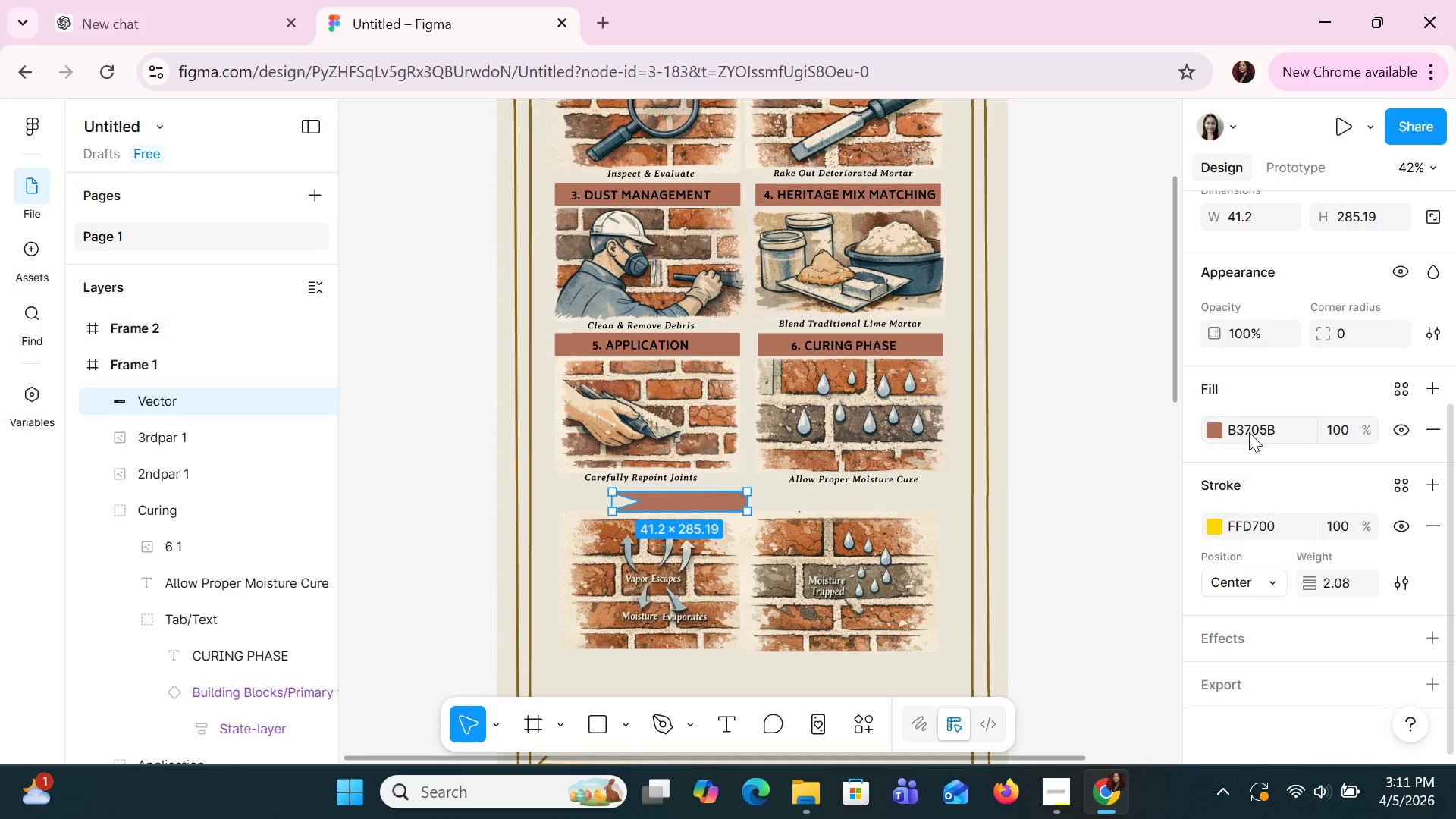 
double_click([1249, 431])
 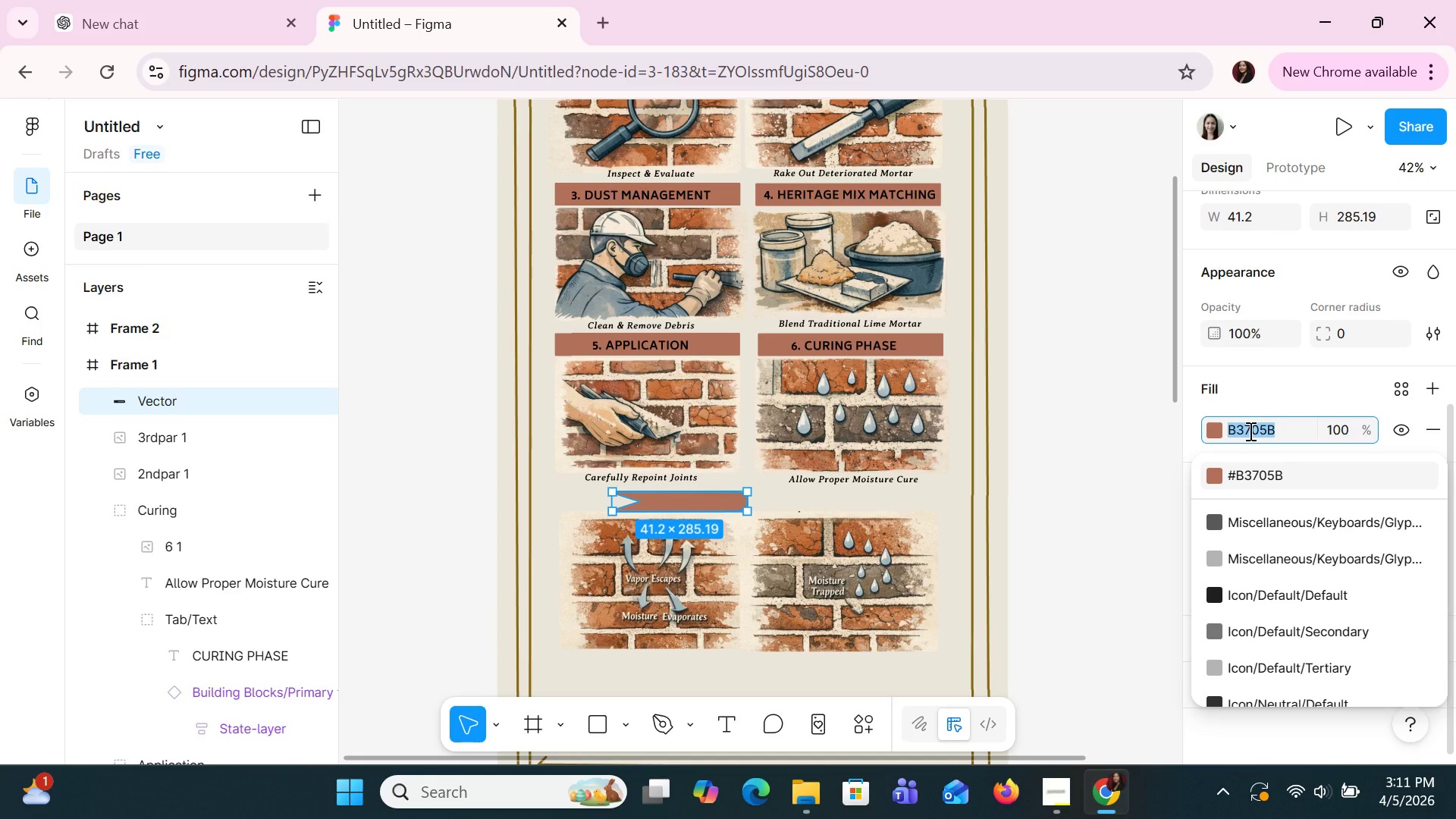 
key(Control+C)
 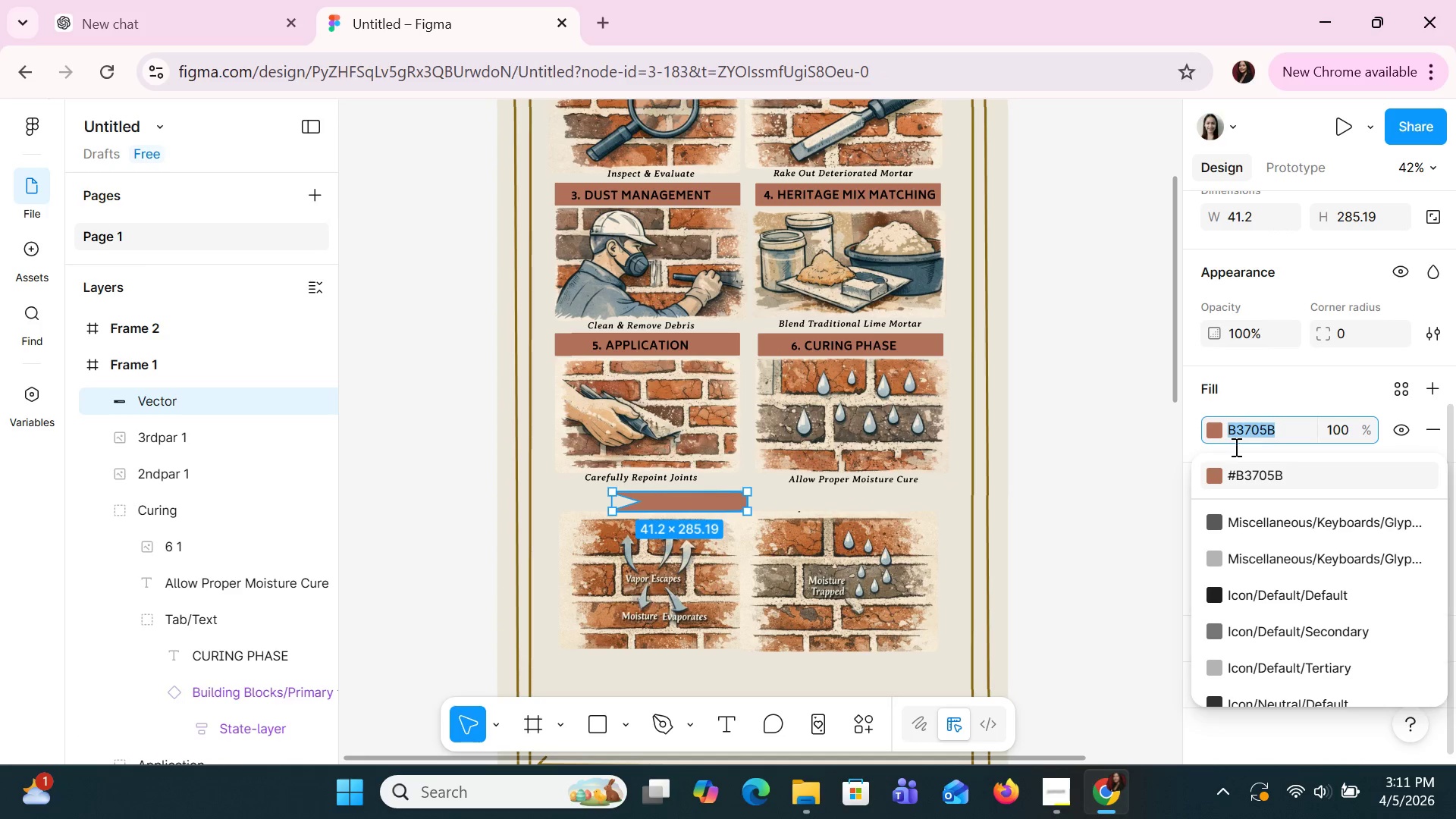 
key(Control+C)
 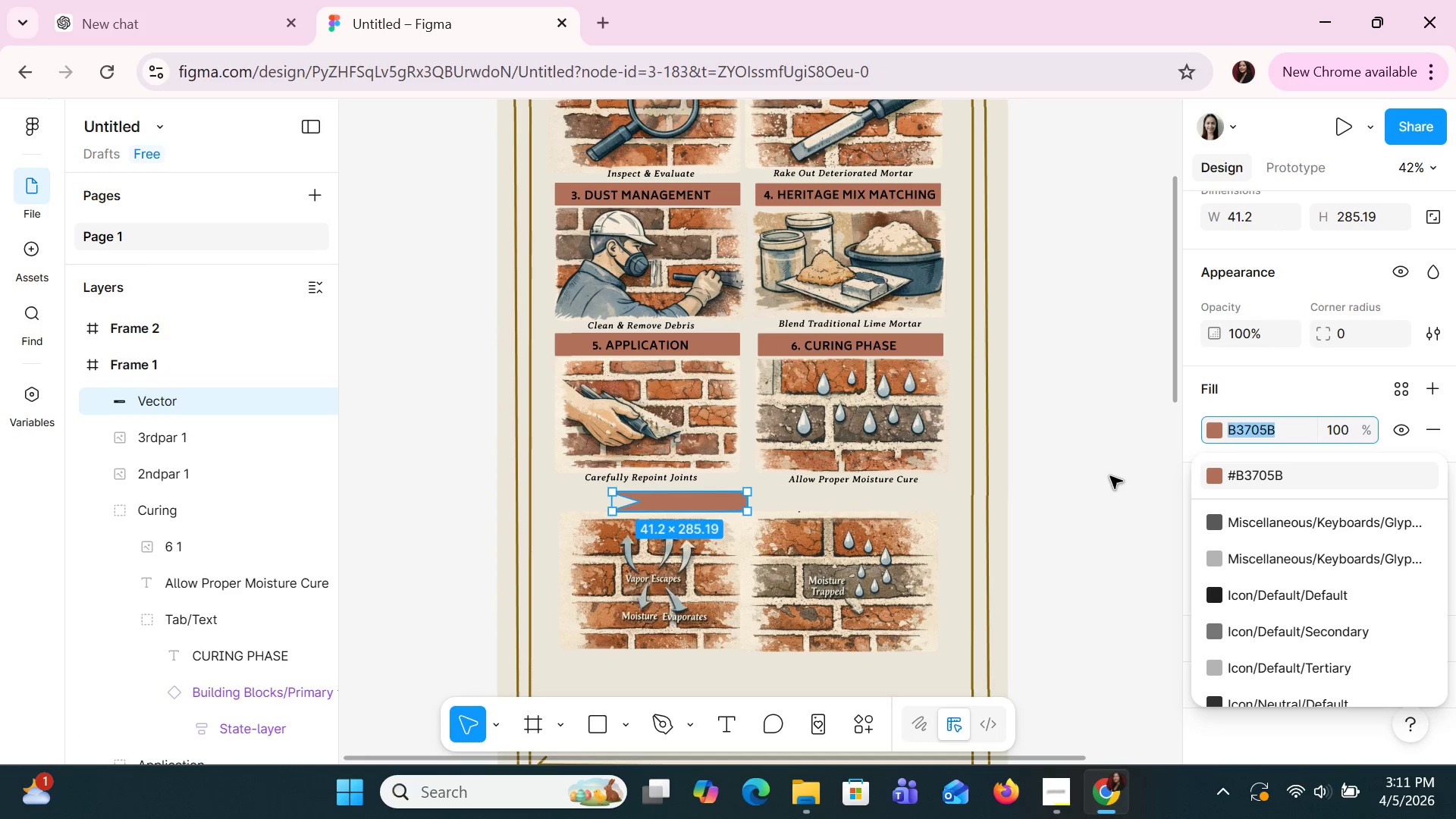 
left_click([1110, 476])
 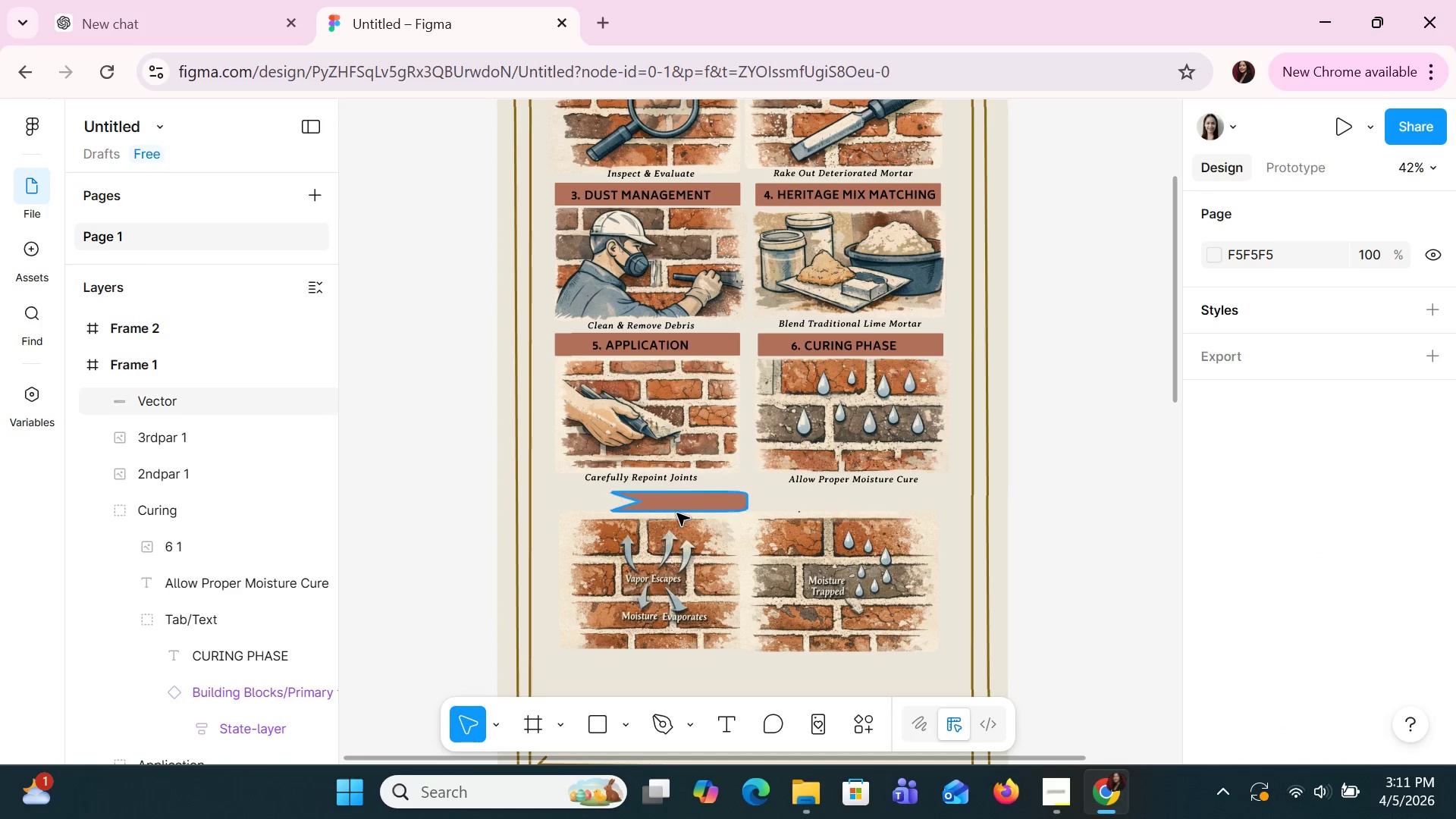 
left_click([677, 513])
 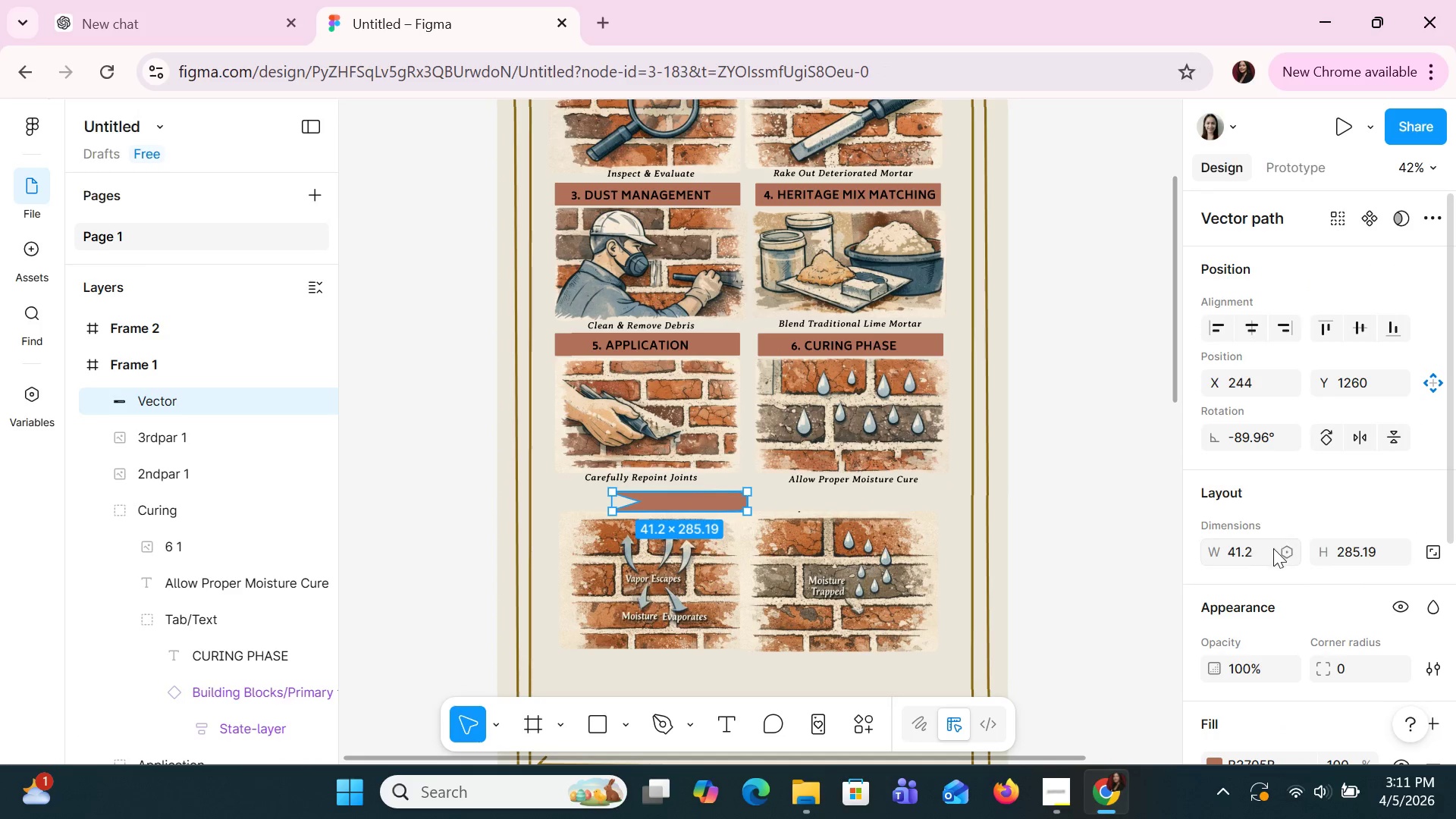 
scroll: coordinate [1284, 556], scroll_direction: down, amount: 3.0
 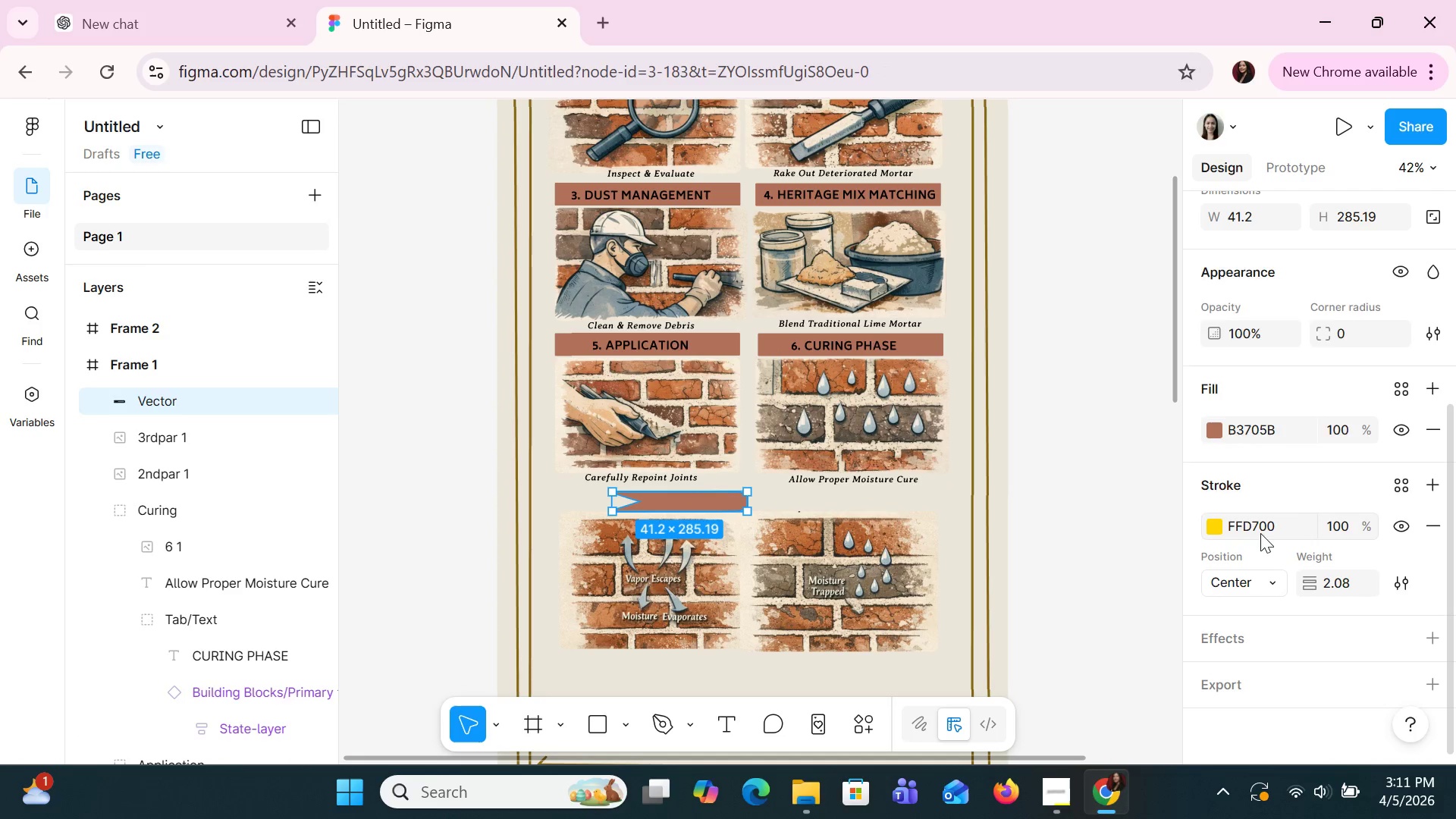 
double_click([1260, 533])
 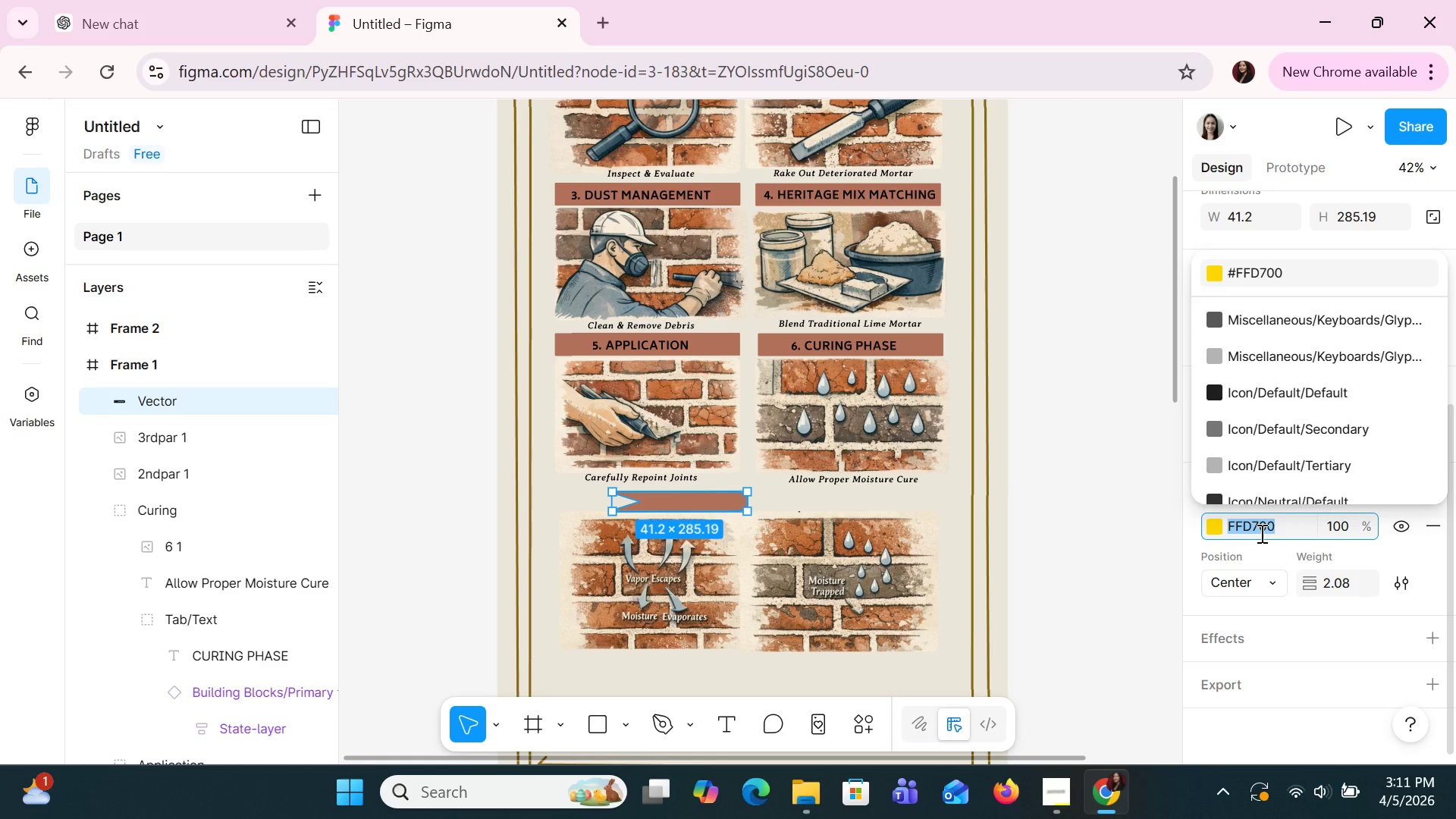 
key(Control+V)
 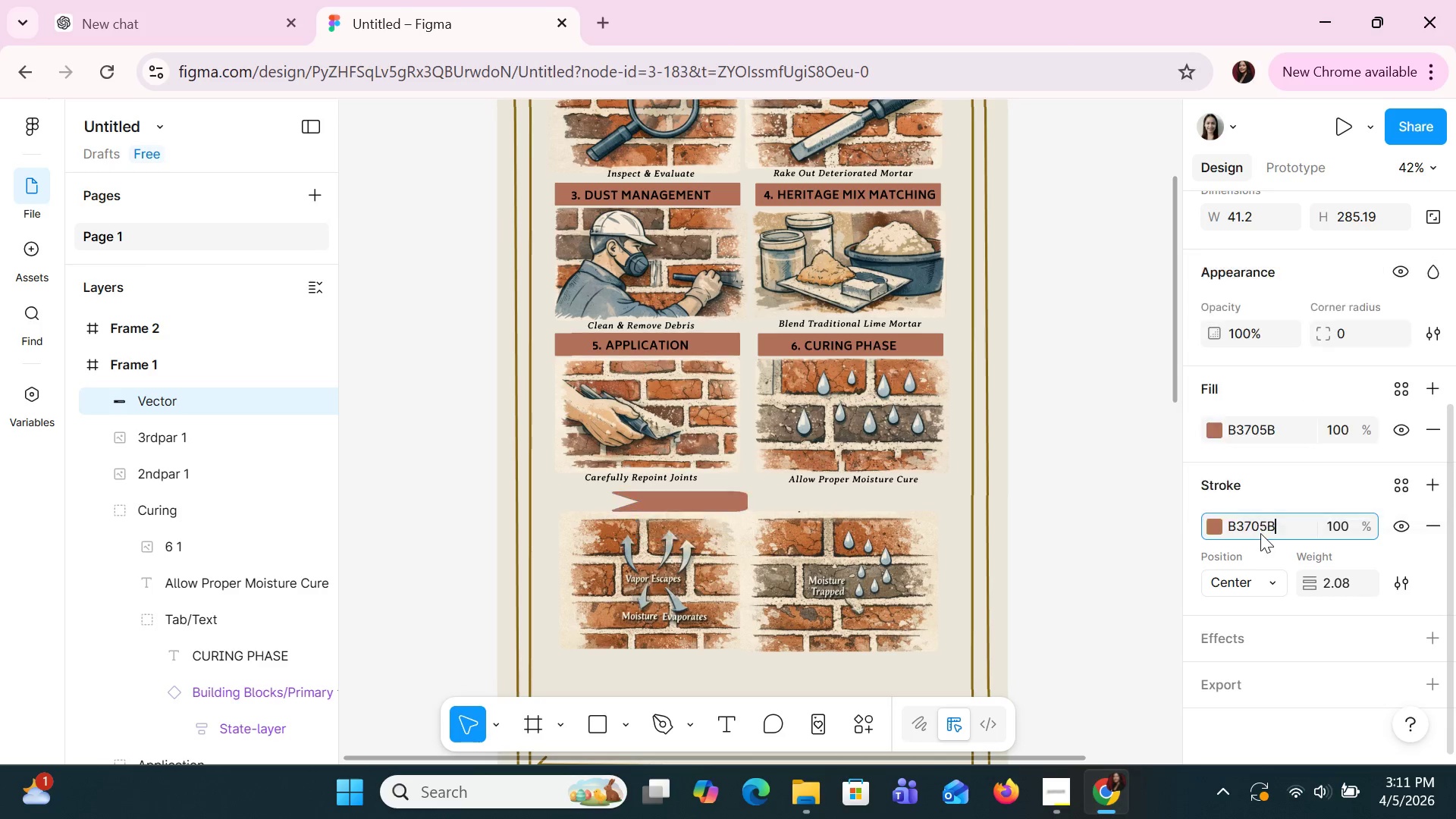 
key(Enter)
 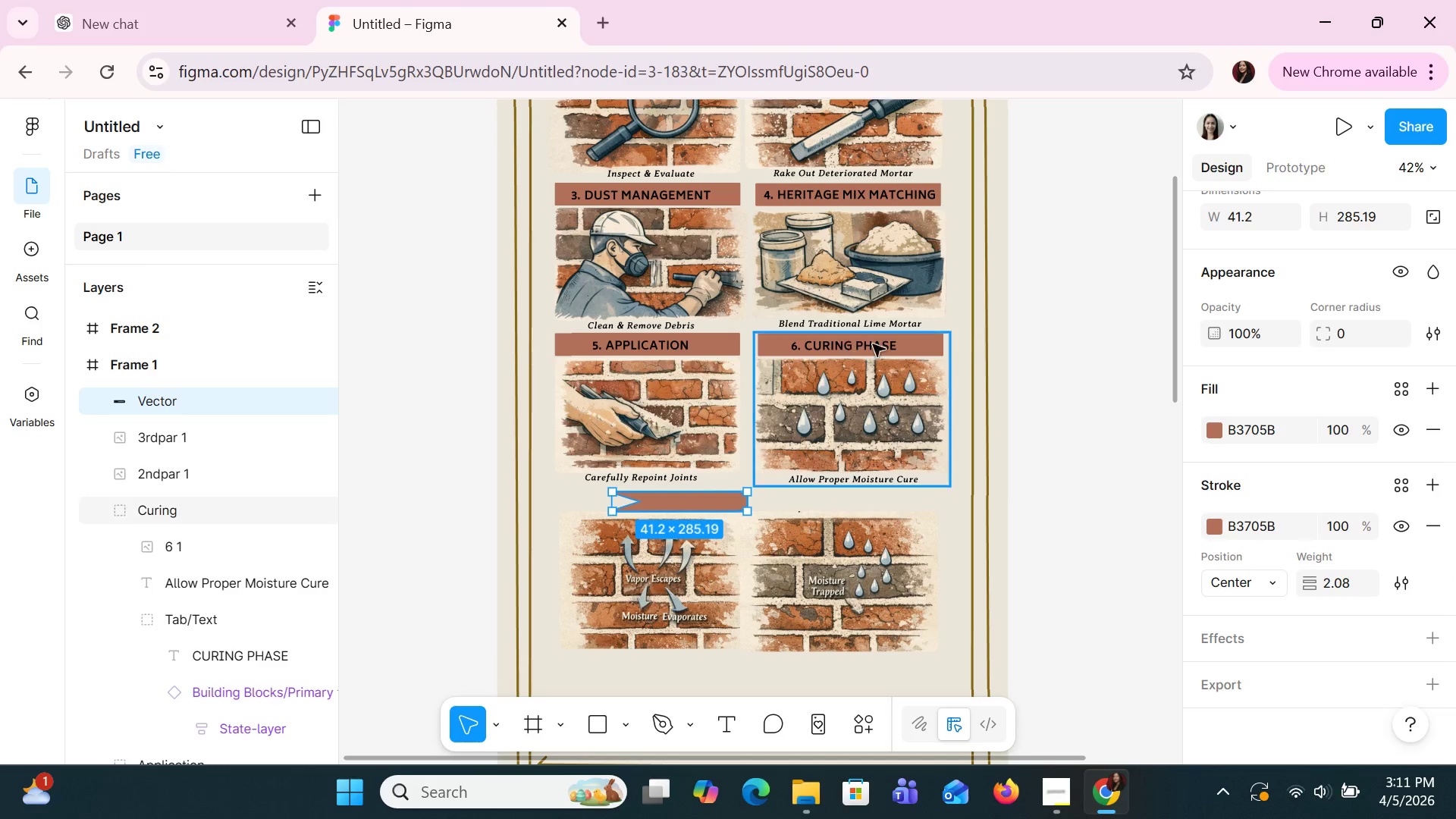 
left_click([1062, 429])
 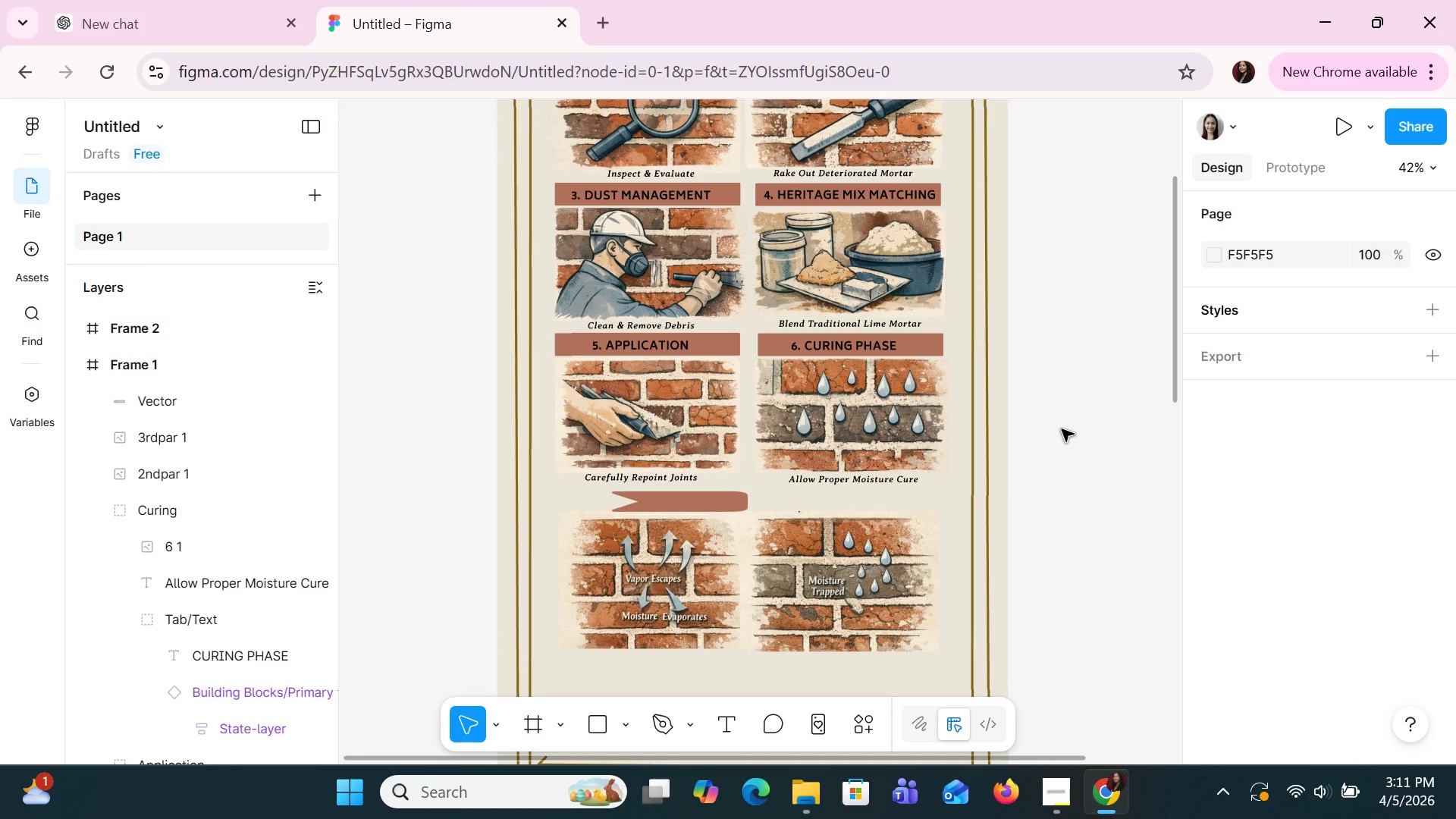 
wait(5.03)
 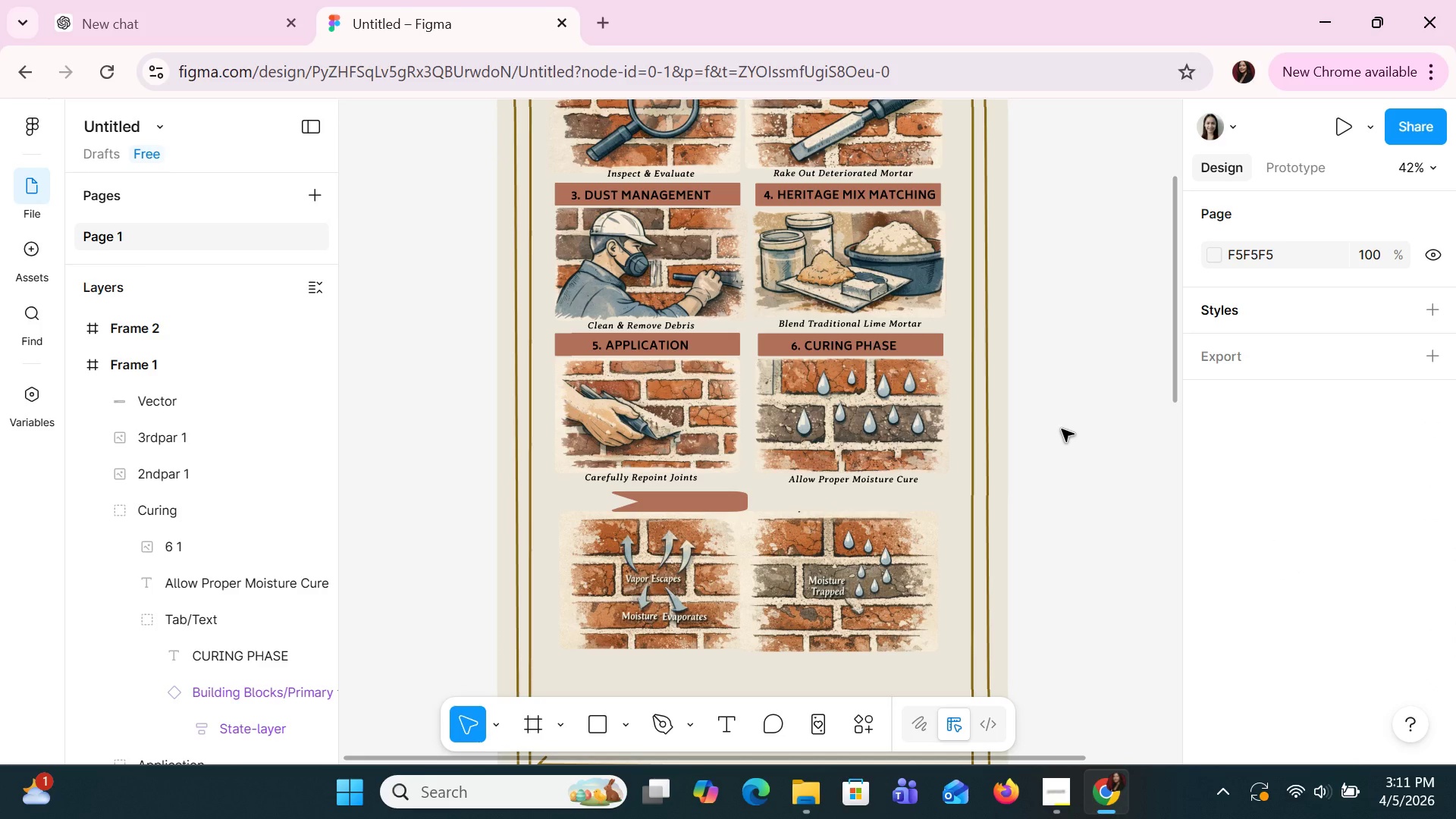 
scroll: coordinate [936, 439], scroll_direction: down, amount: 2.0
 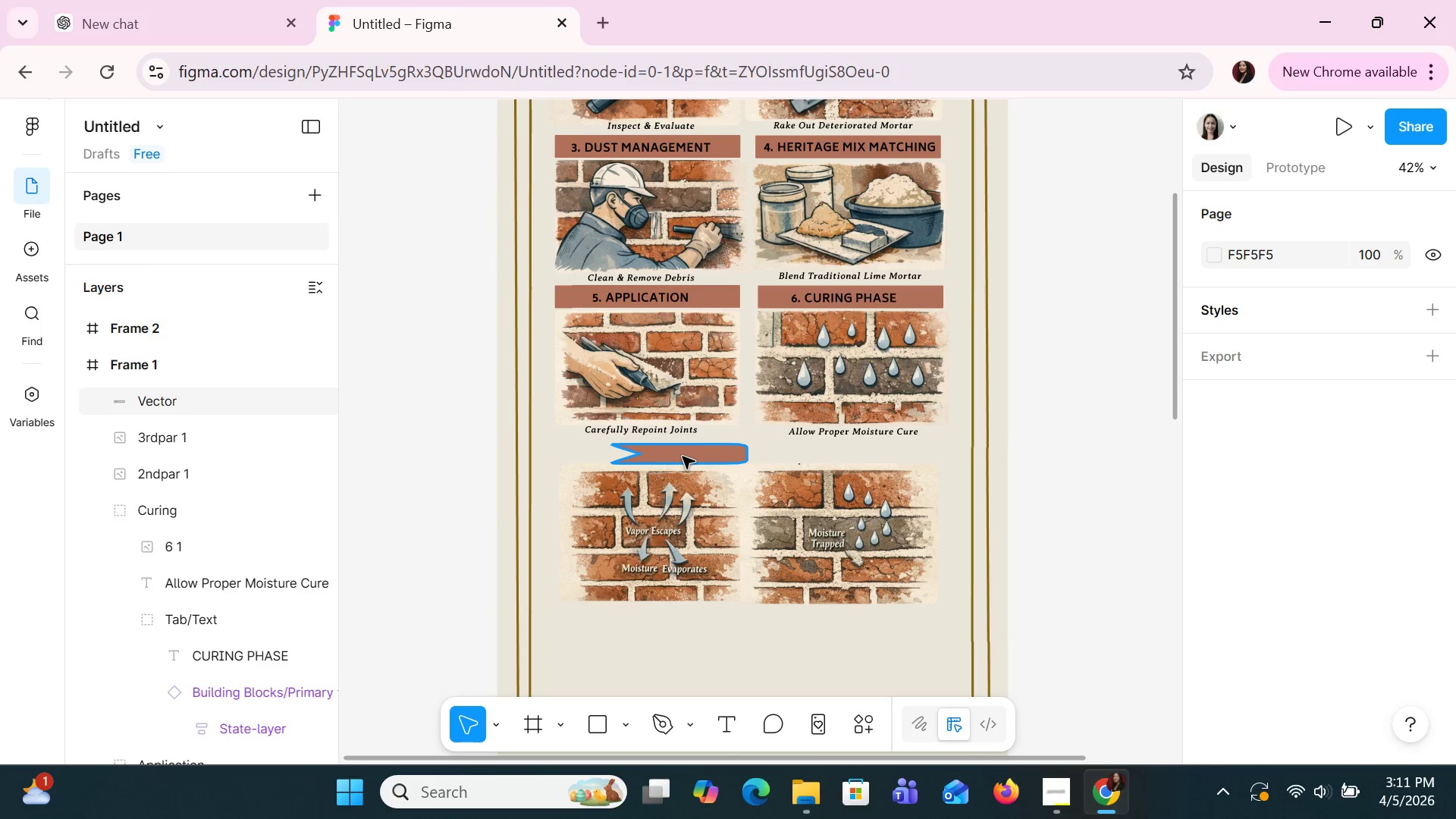 
left_click([682, 457])
 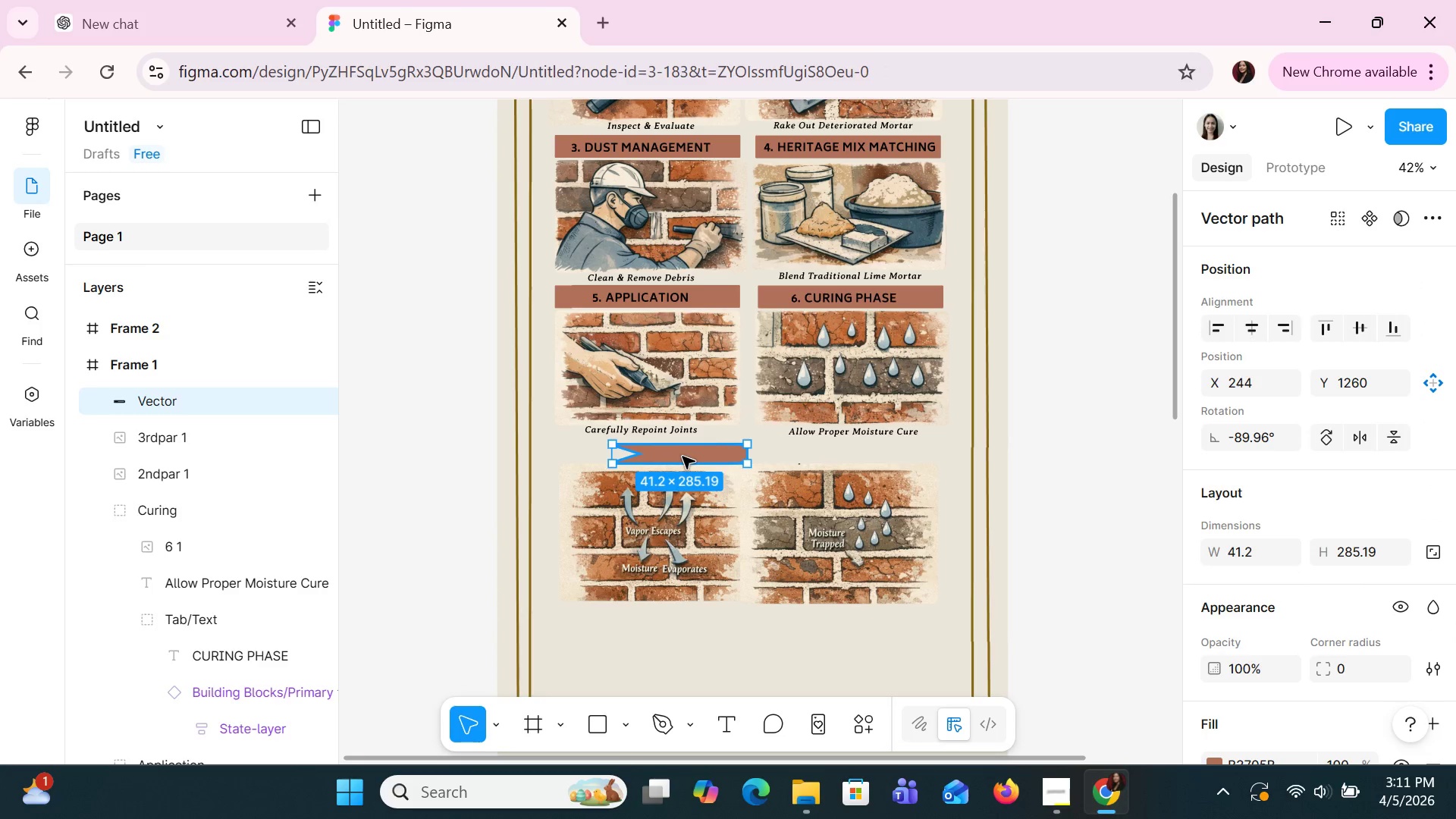 
hold_key(key=ControlLeft, duration=1.05)
scroll: coordinate [682, 457], scroll_direction: down, amount: 3.0
 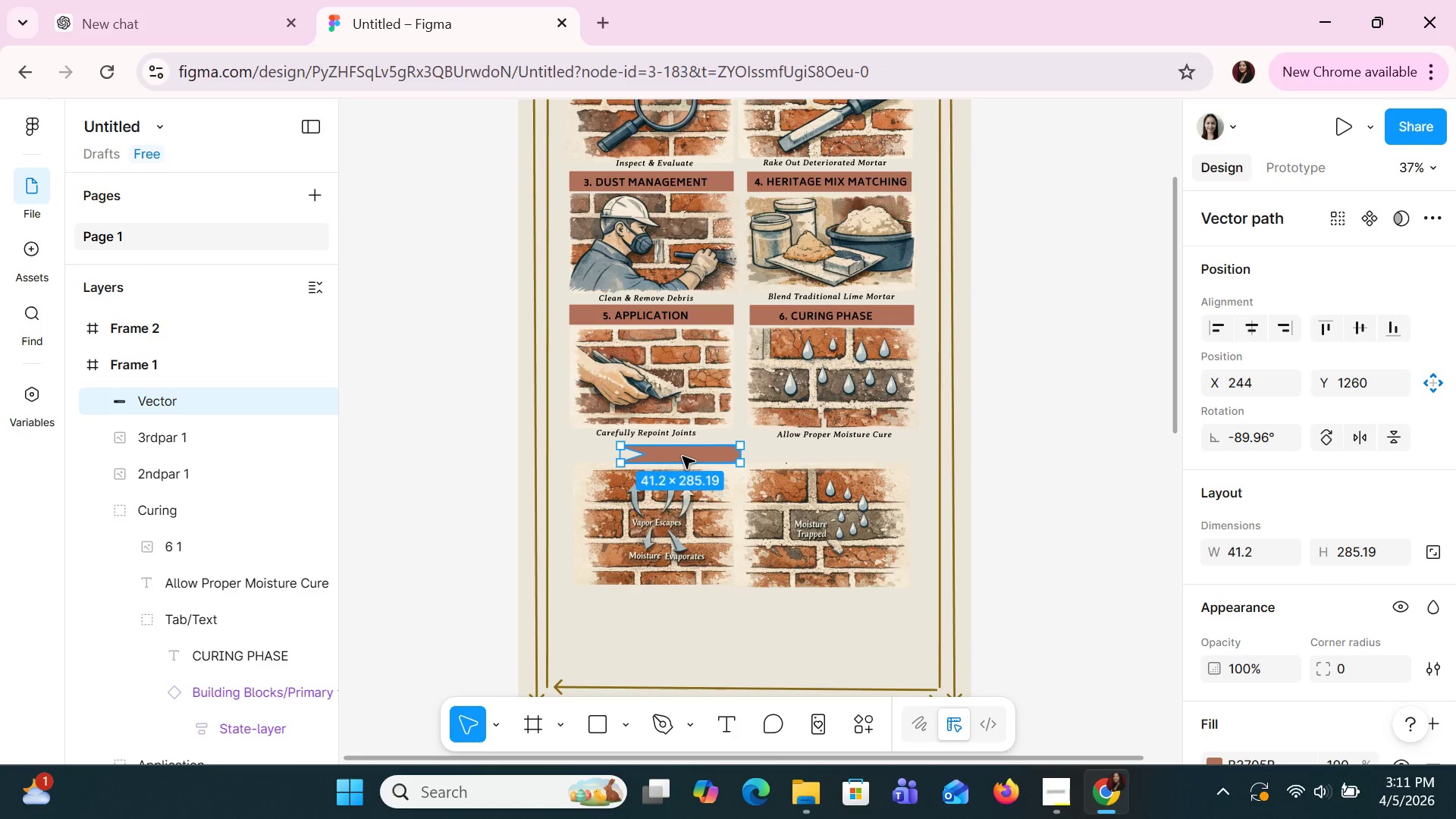 
key(Control+C)
 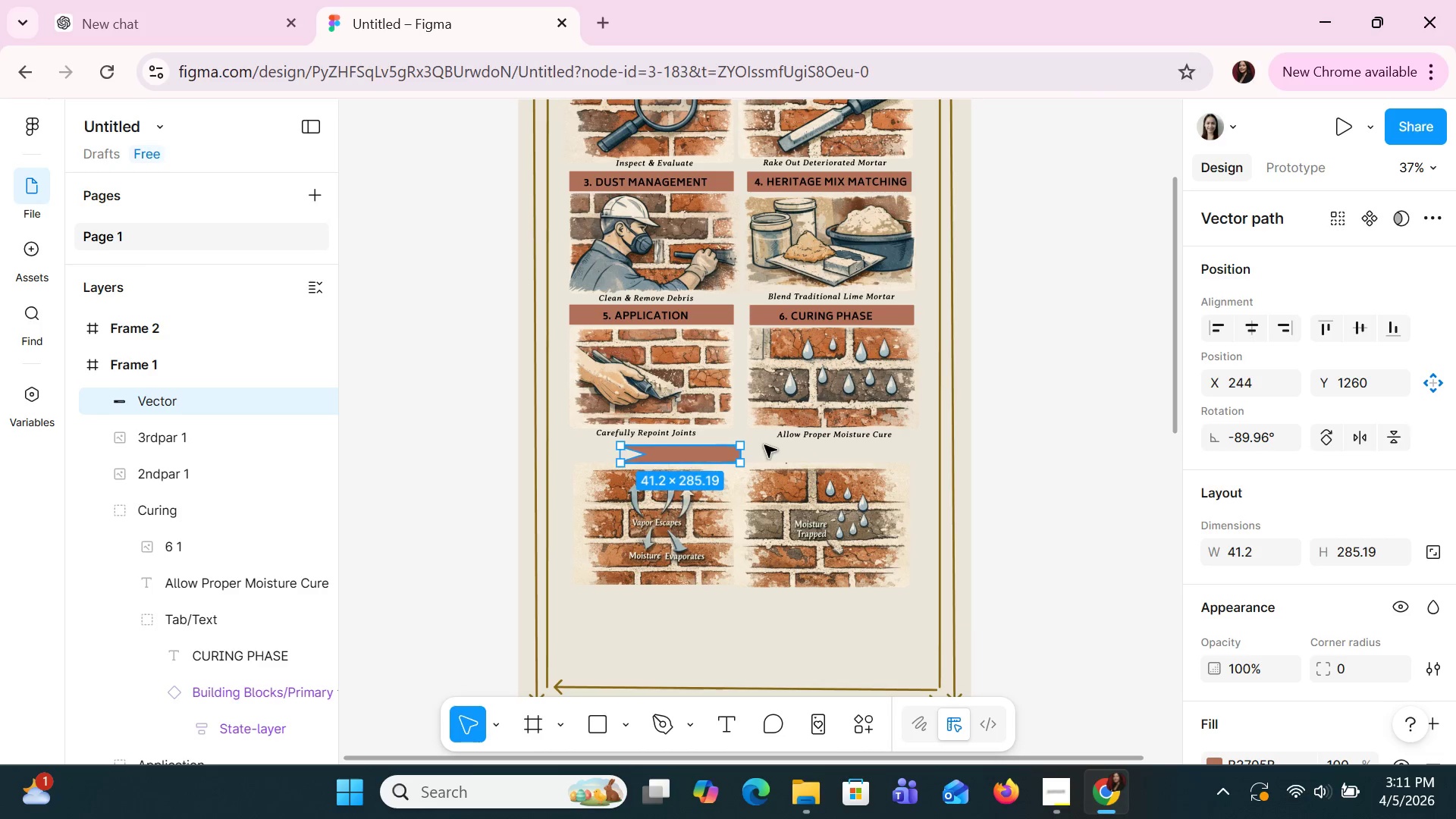 
left_click([764, 445])
 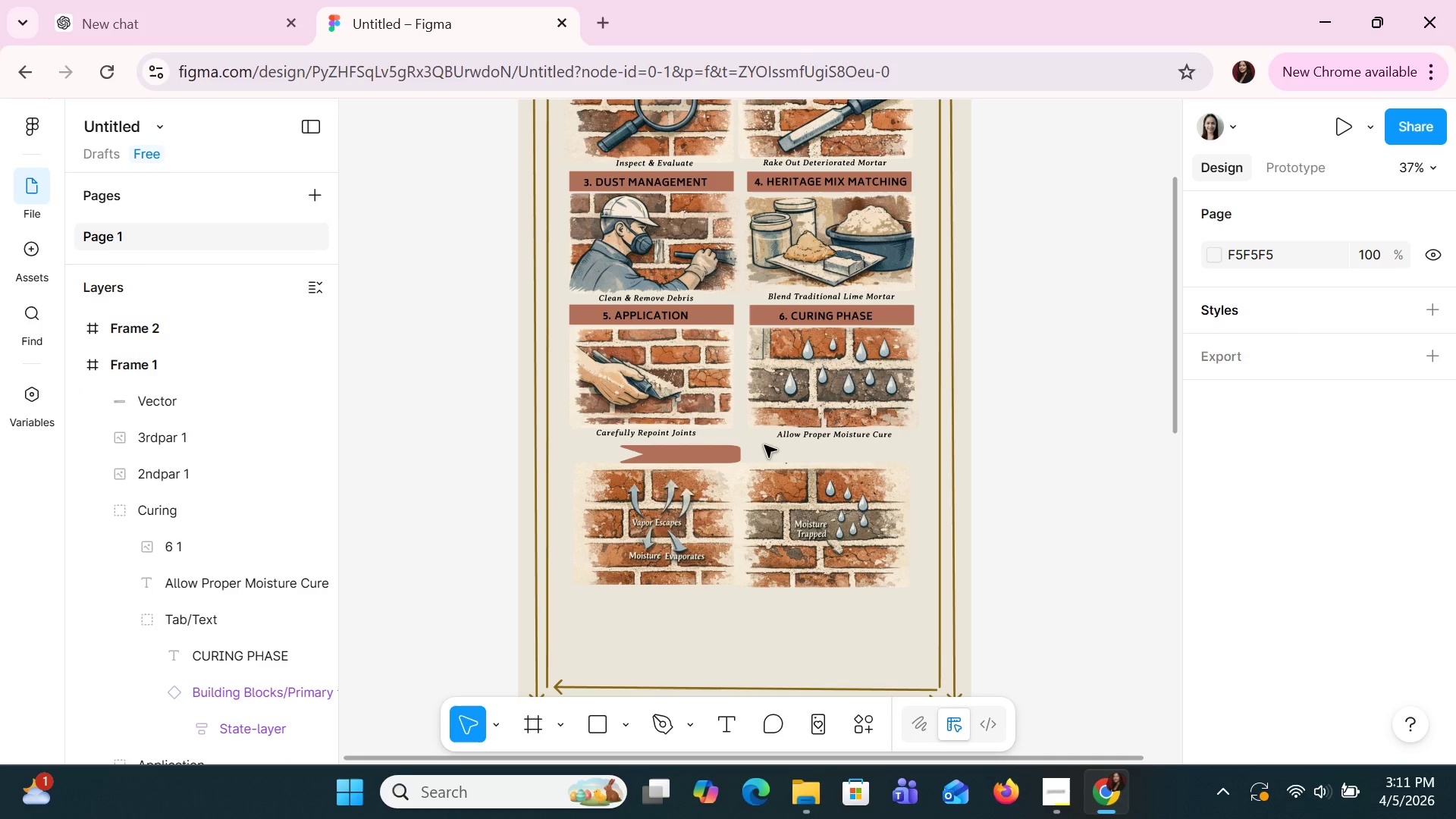 
key(Control+V)
 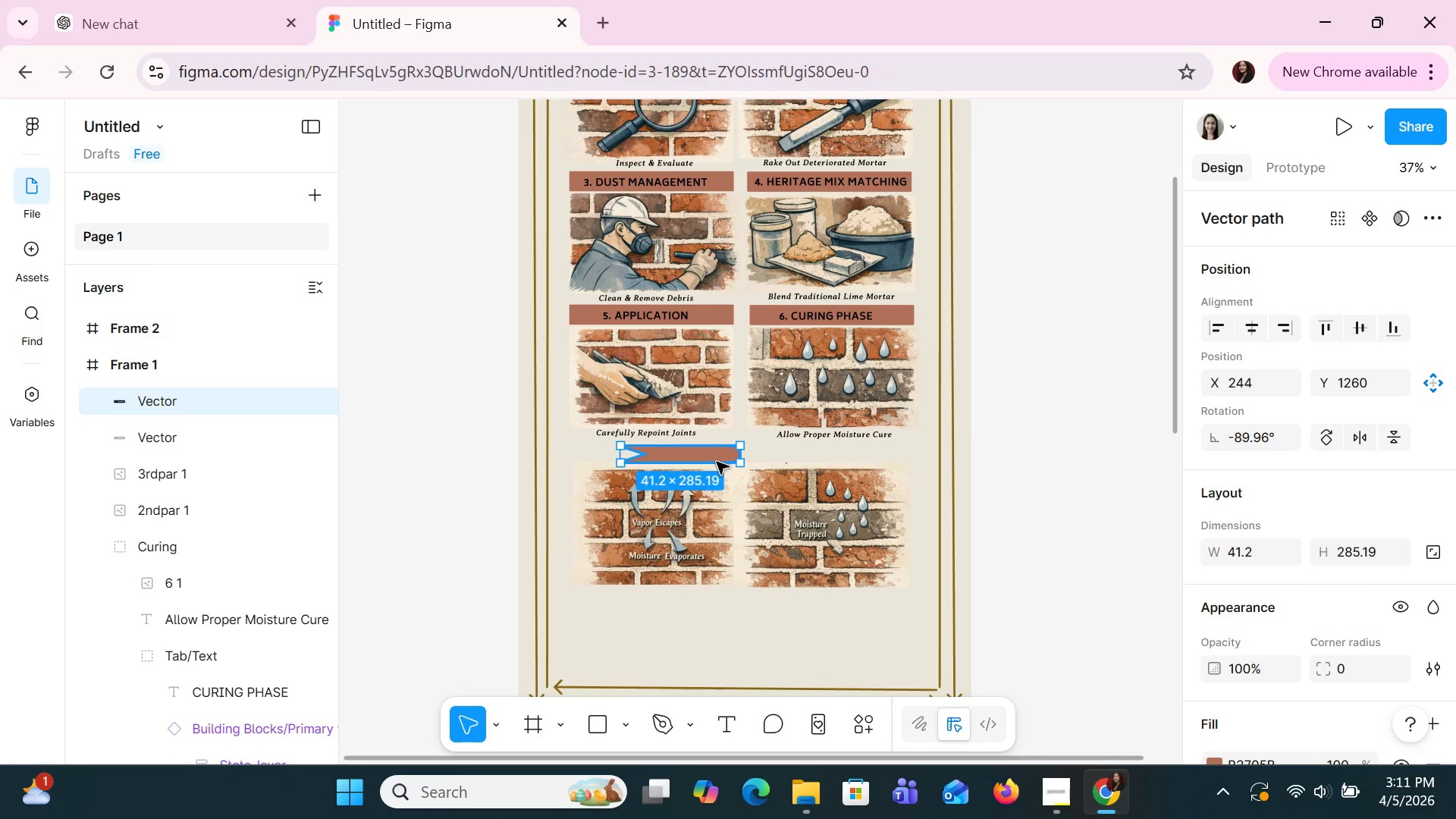 
left_click_drag(start_coordinate=[712, 460], to_coordinate=[849, 467])
 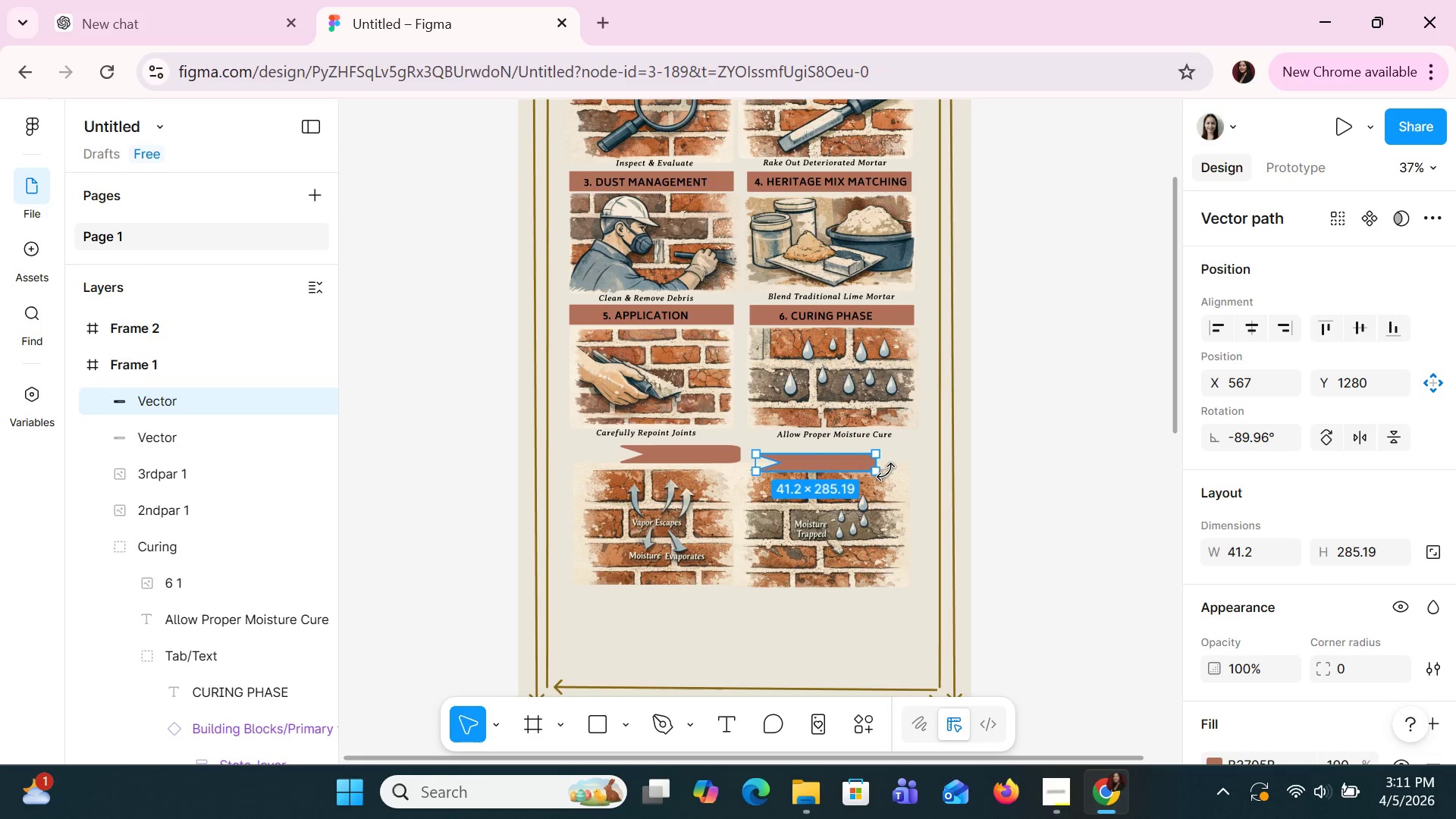 
left_click_drag(start_coordinate=[883, 471], to_coordinate=[839, 501])
 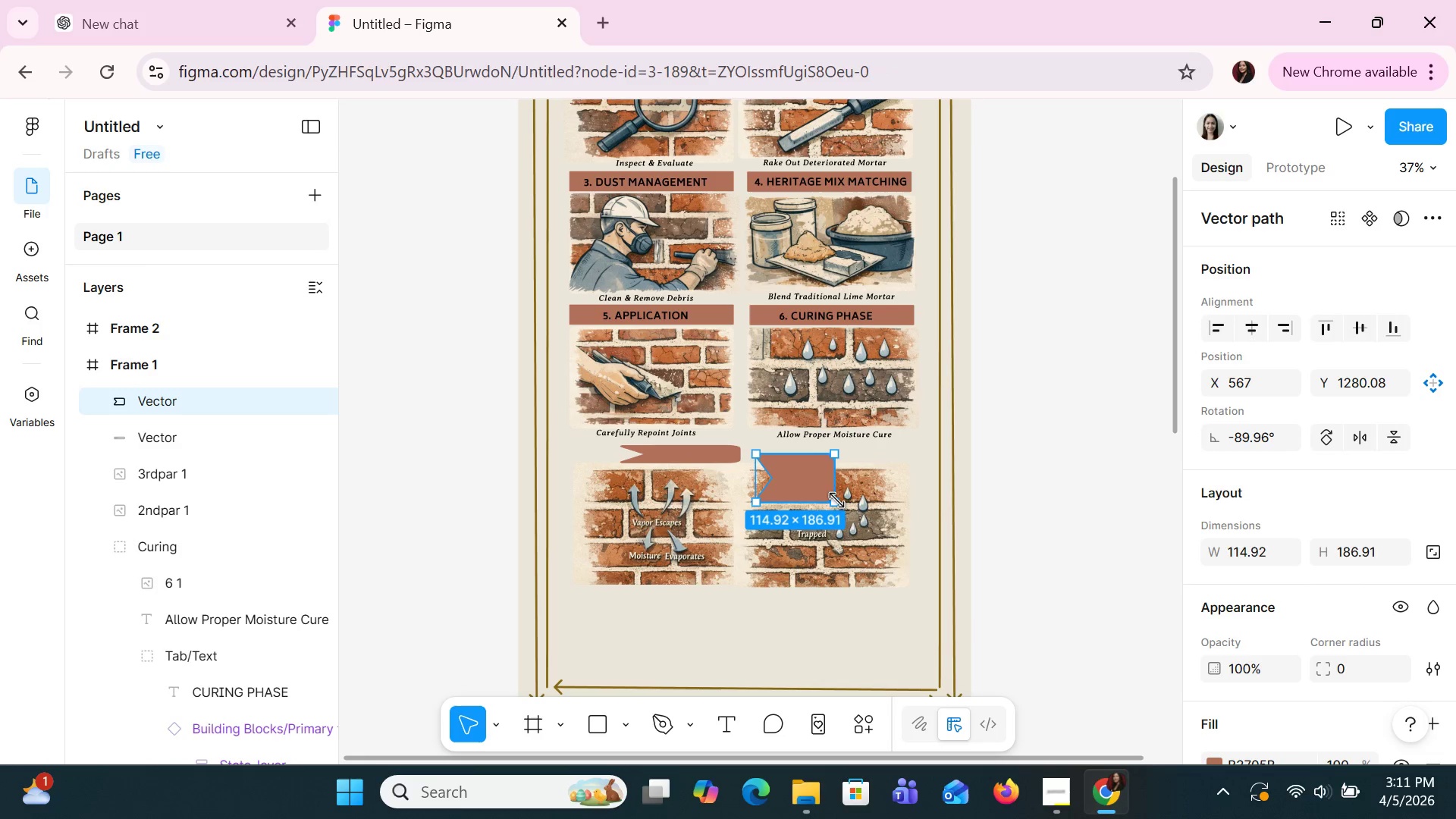 
key(Control+Z)
 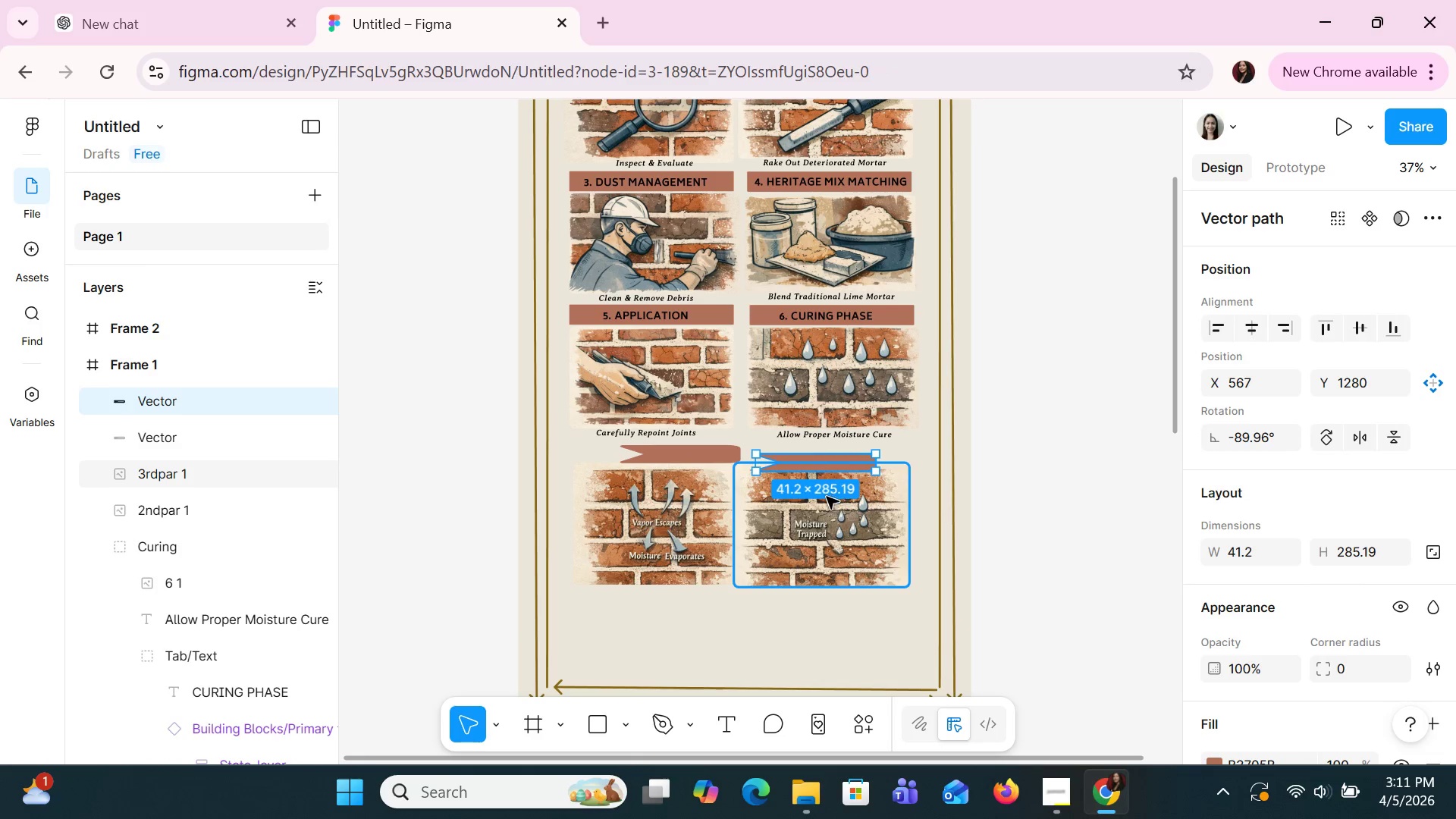 
mouse_move([839, 475])
 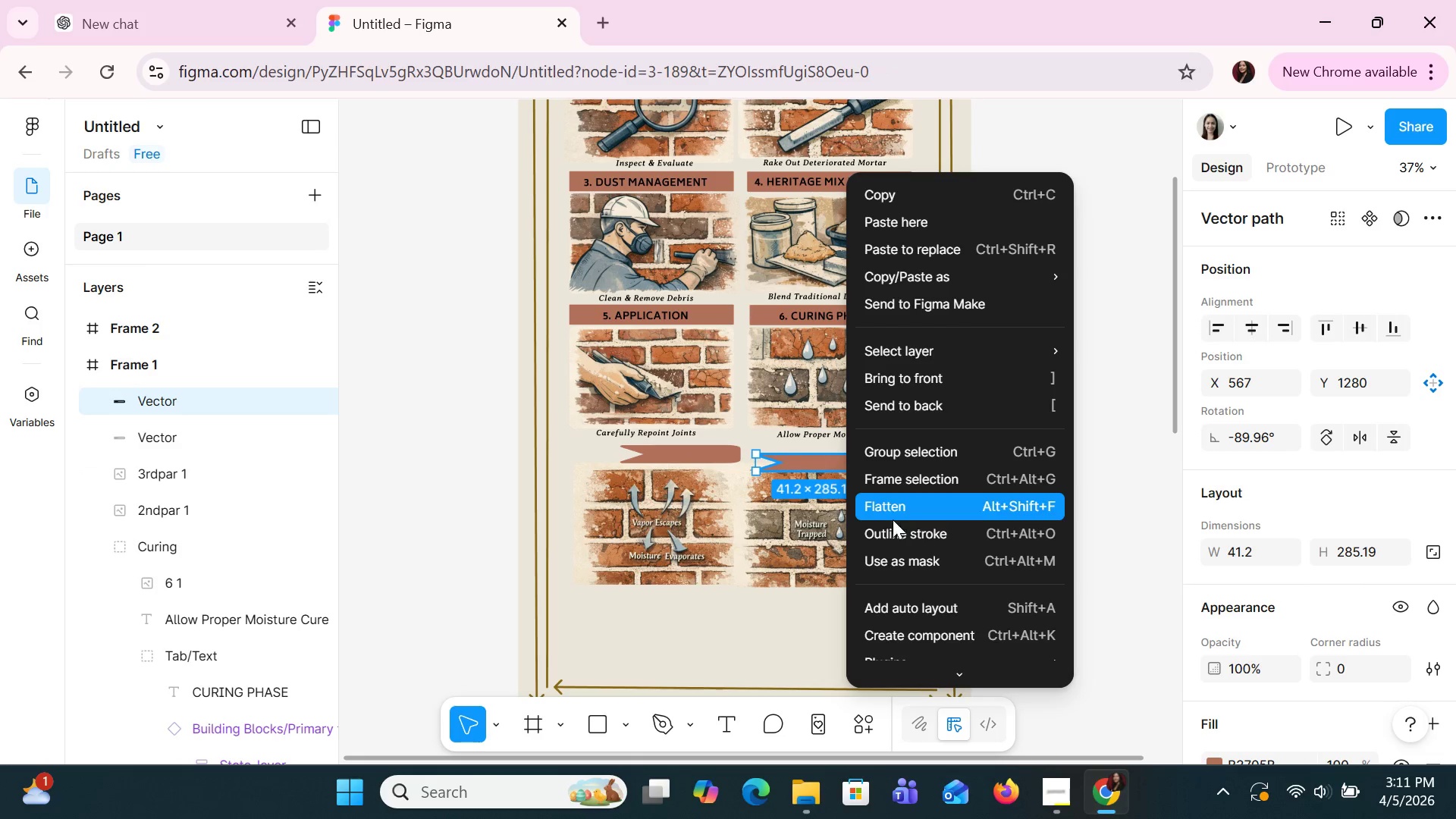 
scroll: coordinate [893, 519], scroll_direction: down, amount: 3.0
 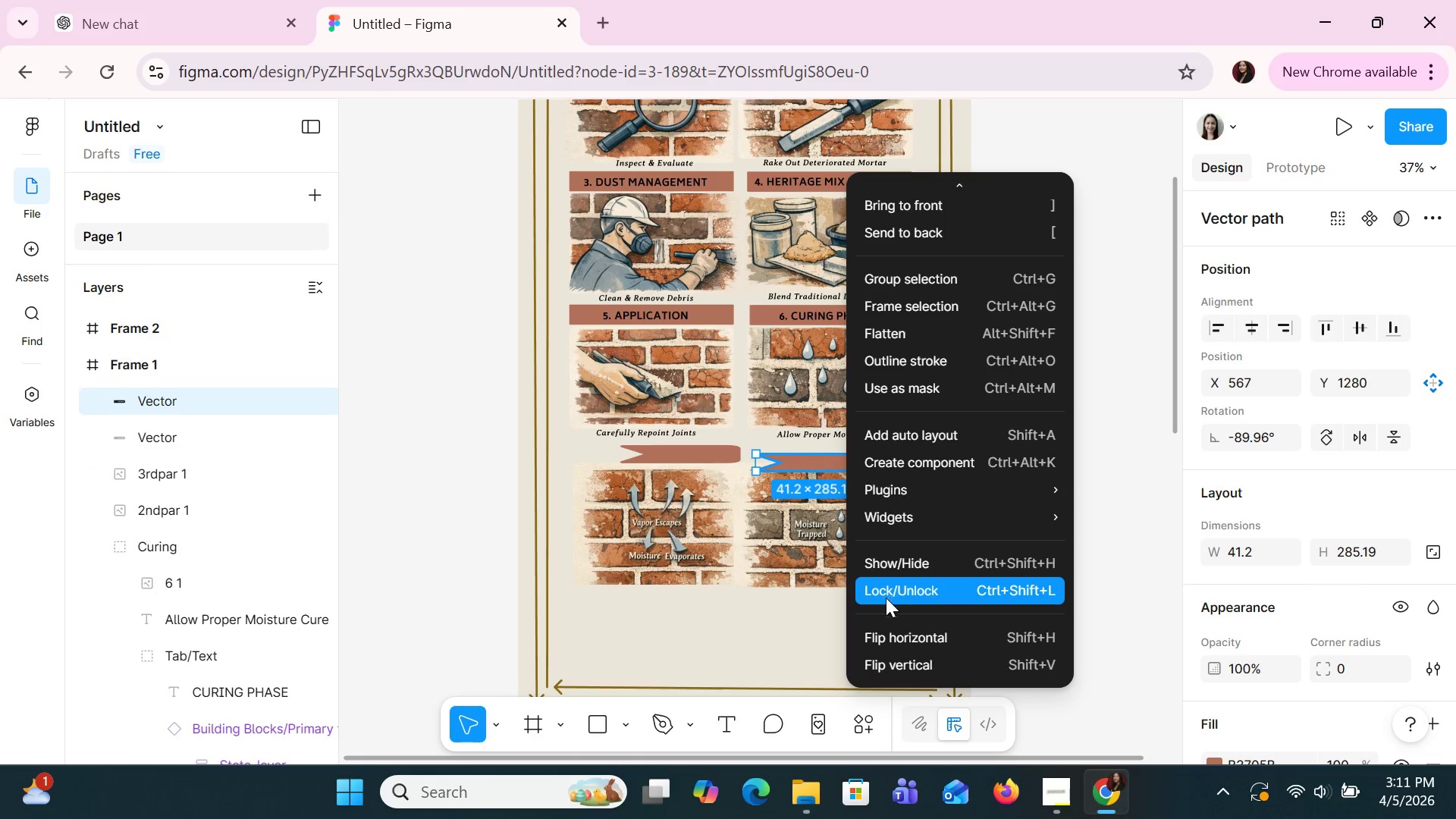 
left_click([883, 635])
 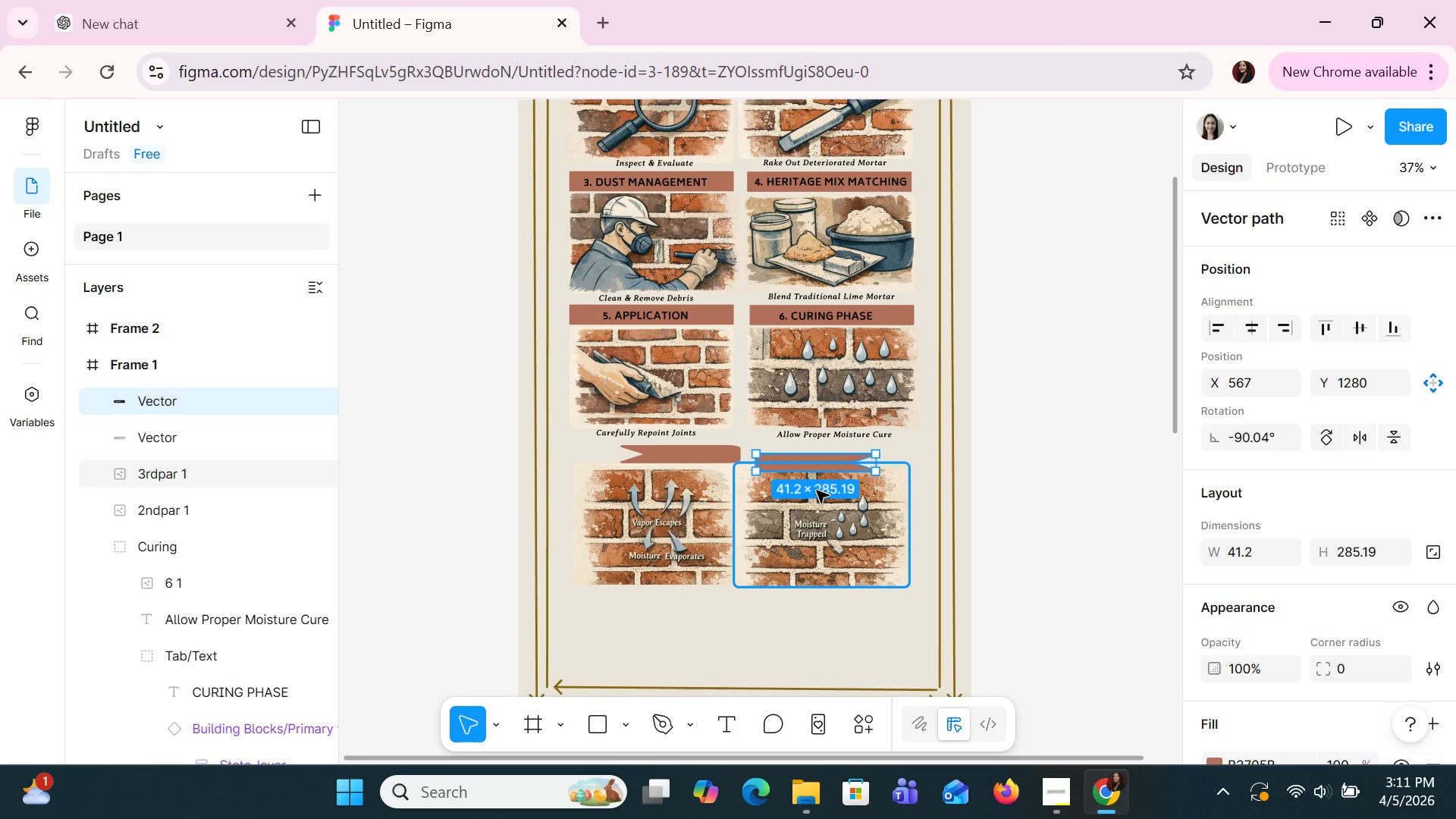 
key(ArrowUp)
 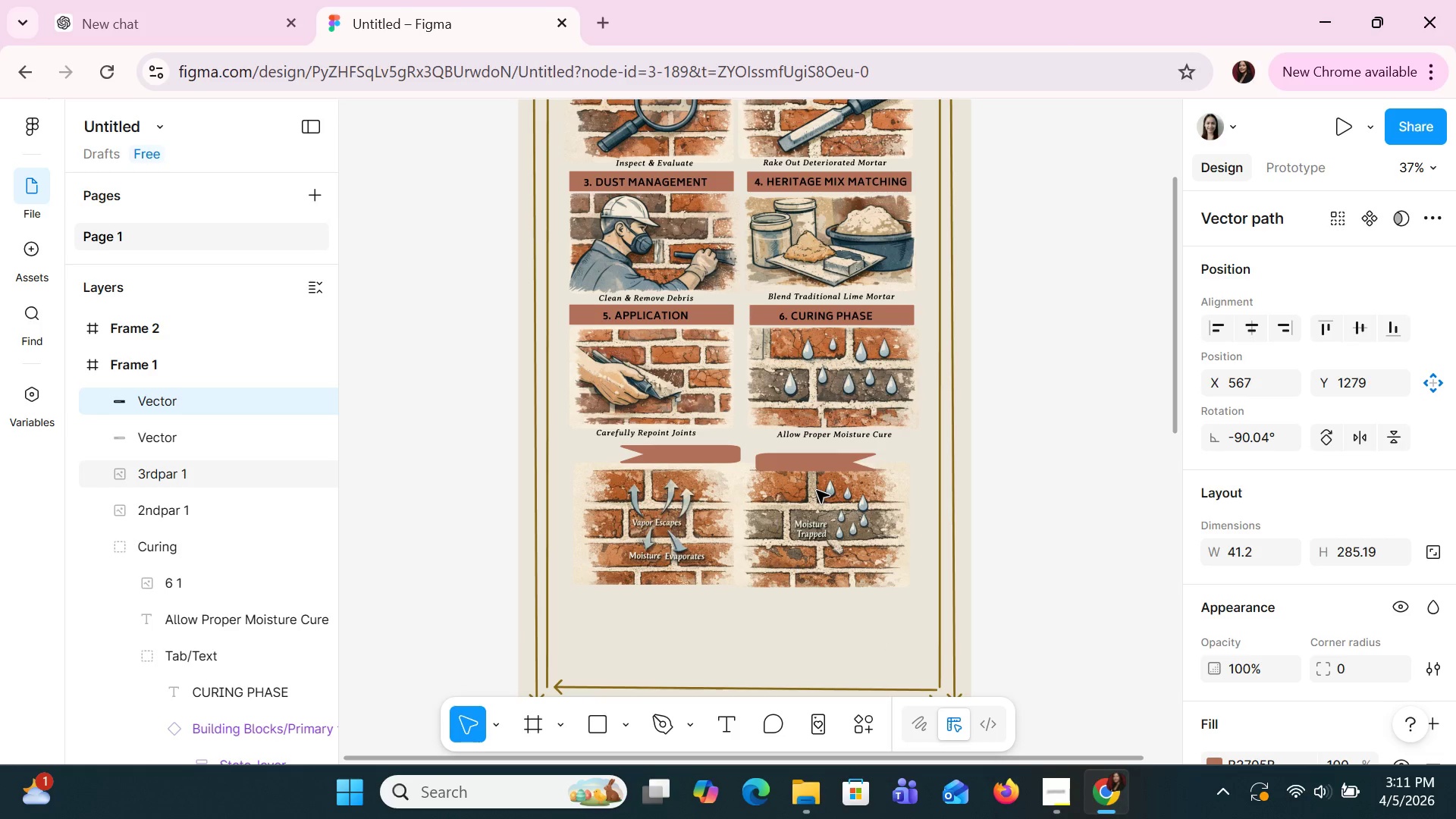 
key(ArrowUp)
 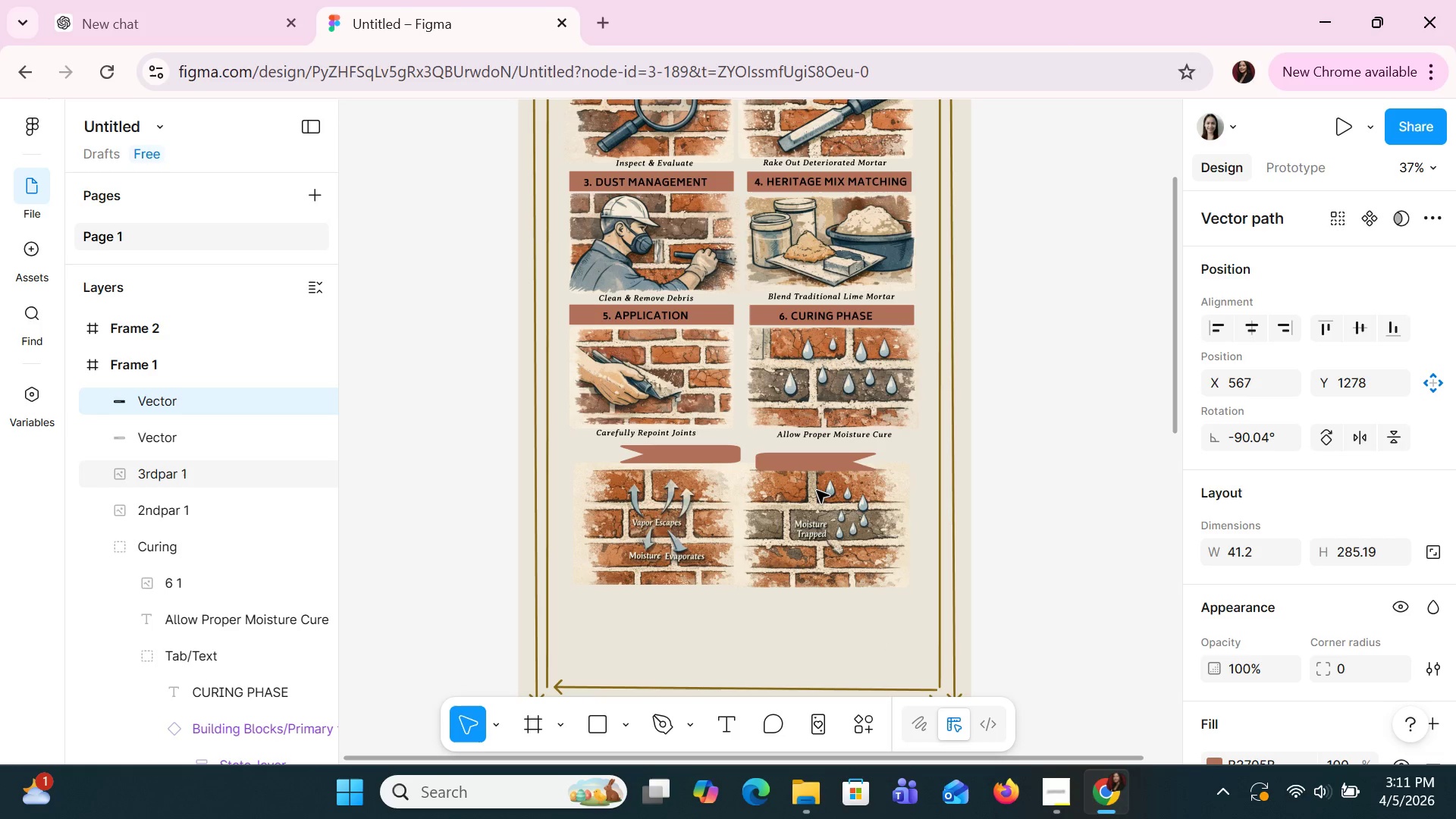 
key(ArrowUp)
 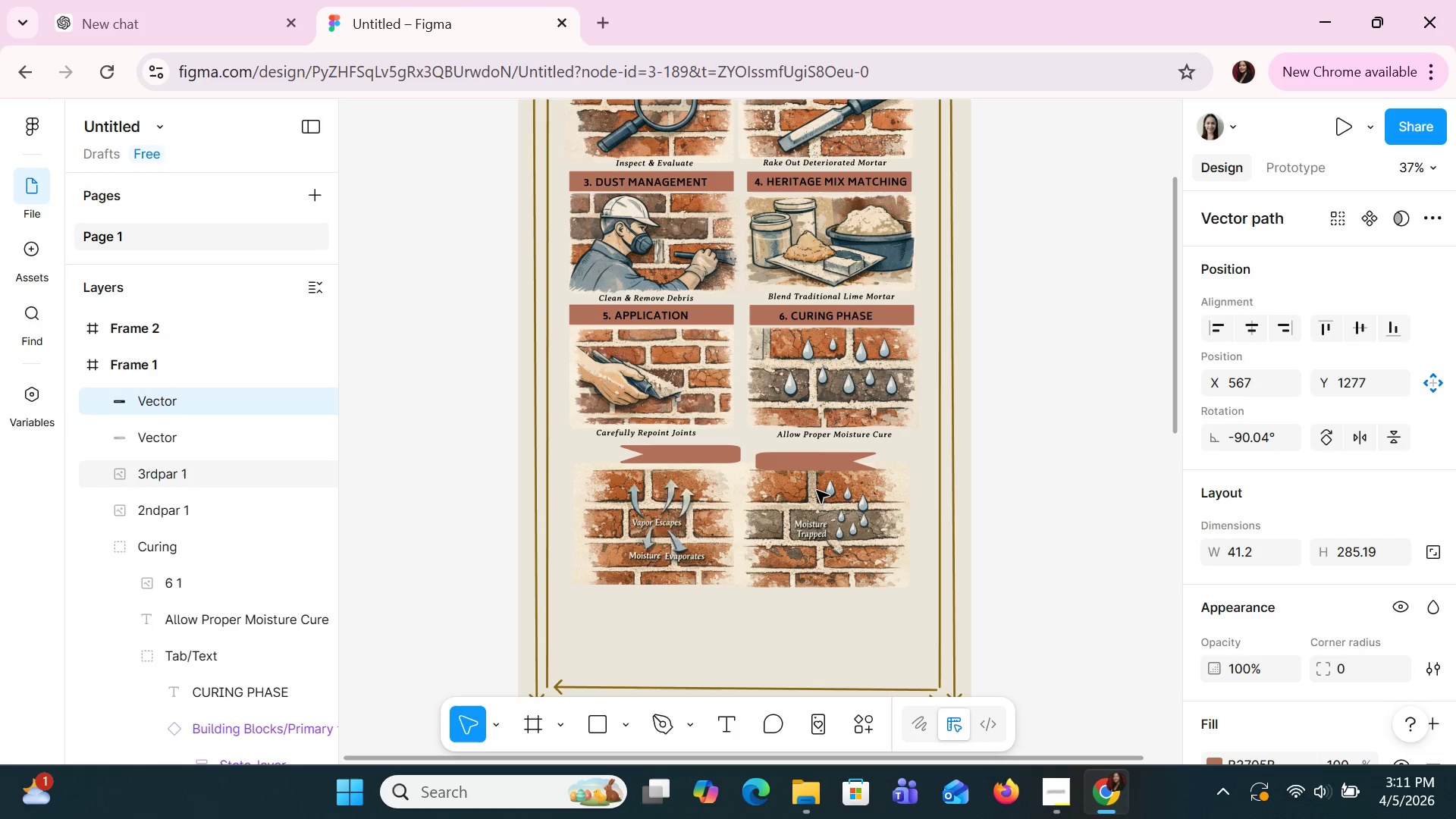 
key(ArrowUp)
 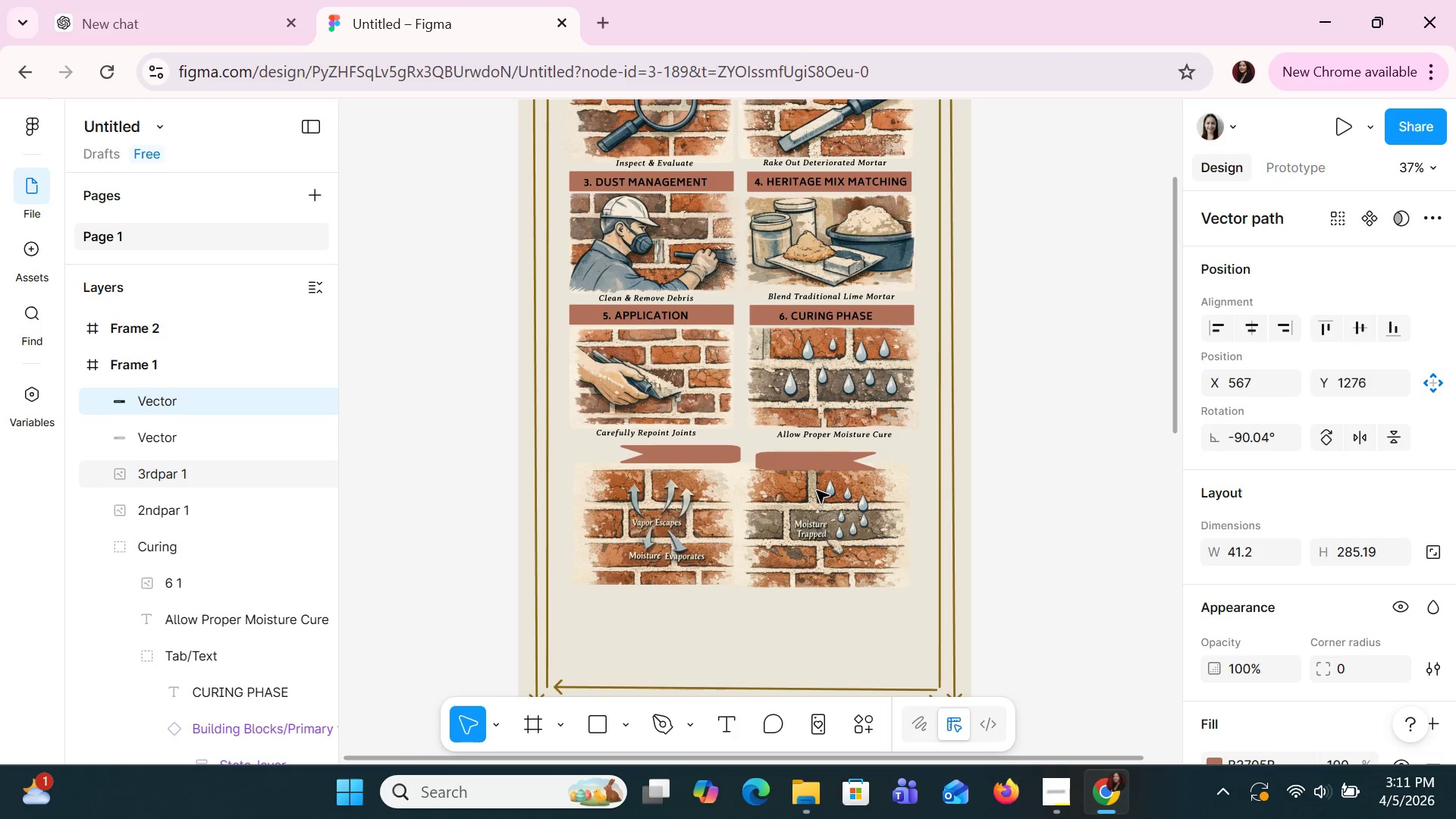 
key(ArrowUp)
 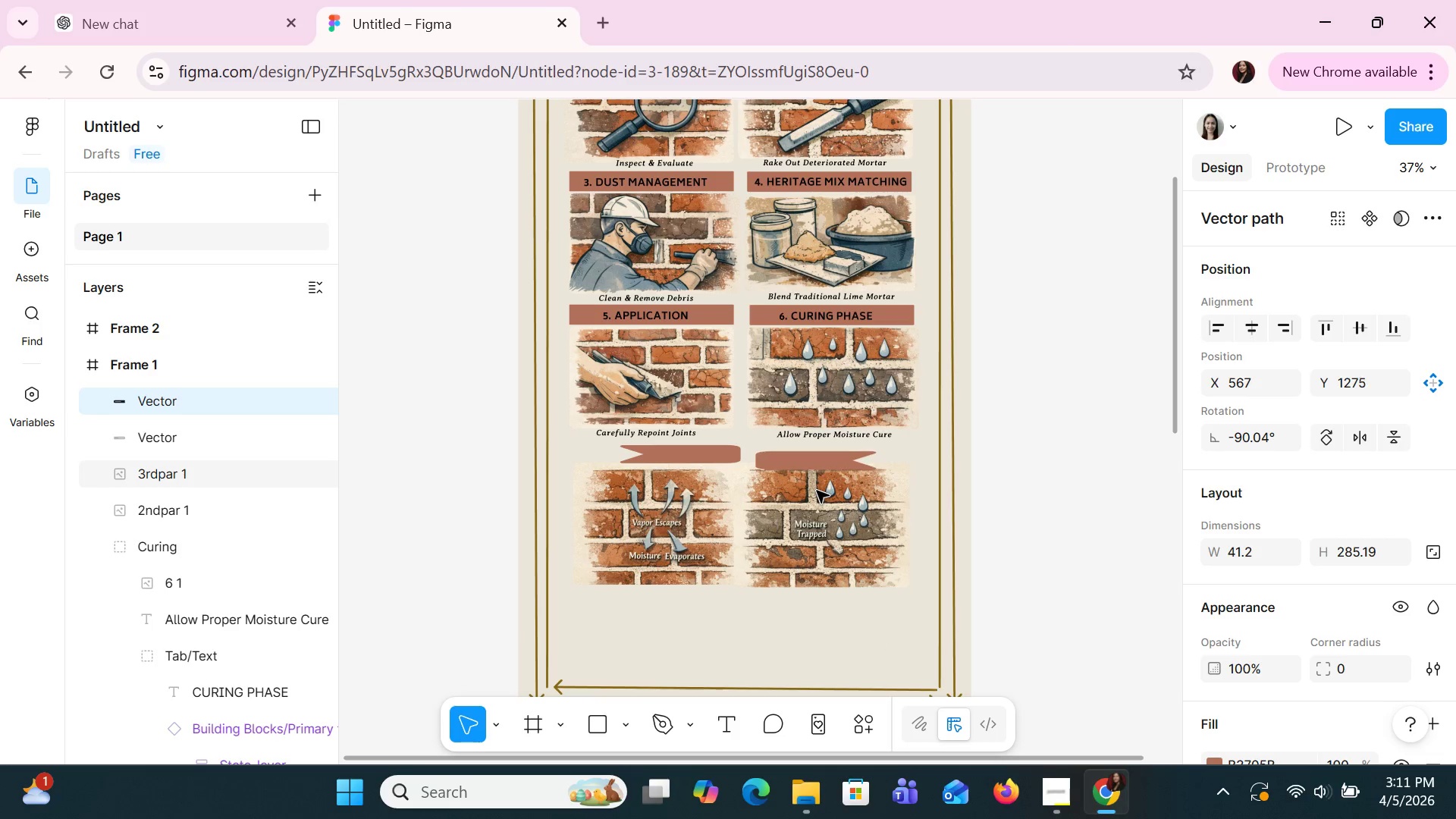 
key(ArrowUp)
 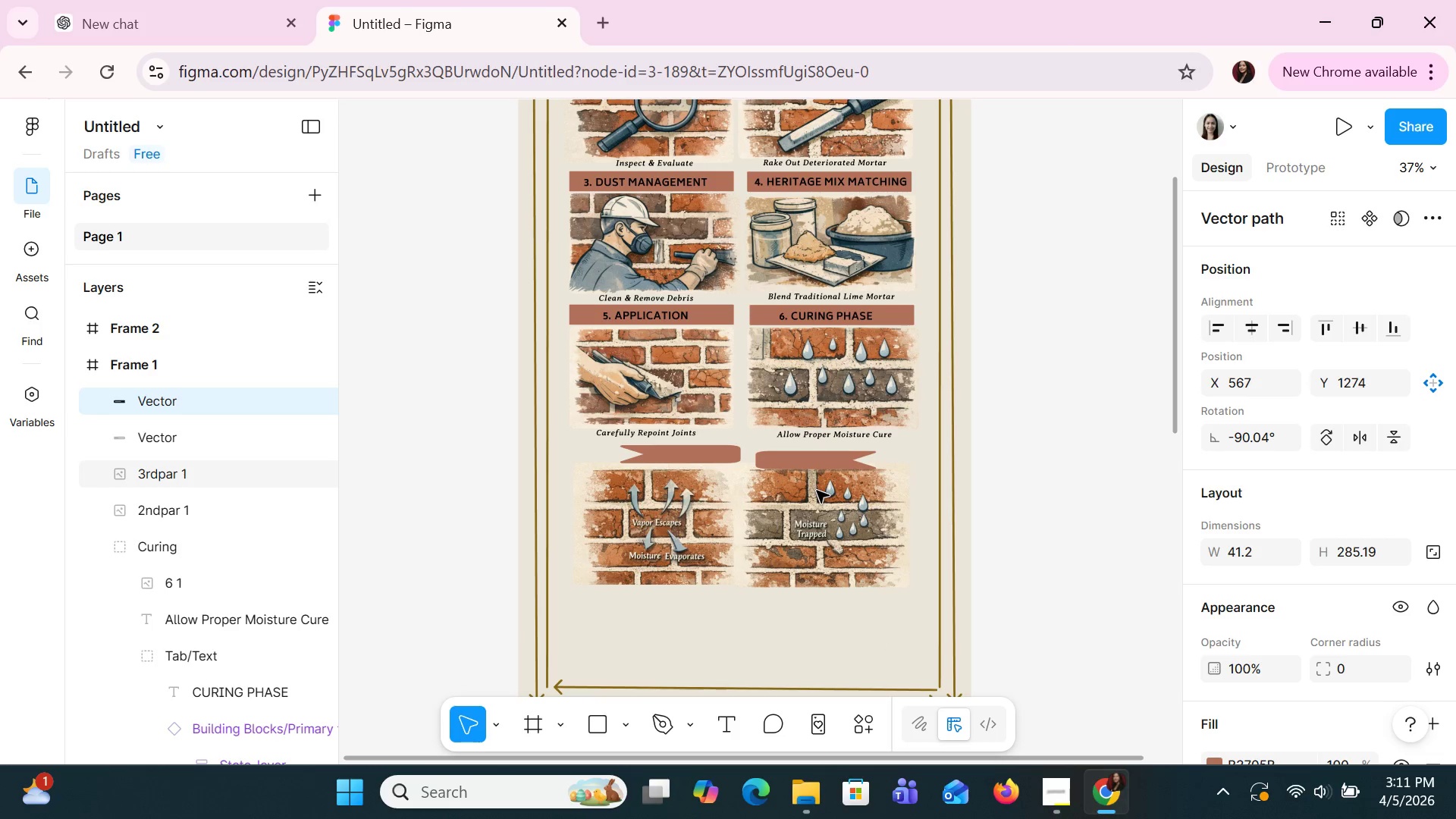 
hold_key(key=ArrowLeft, duration=0.91)
 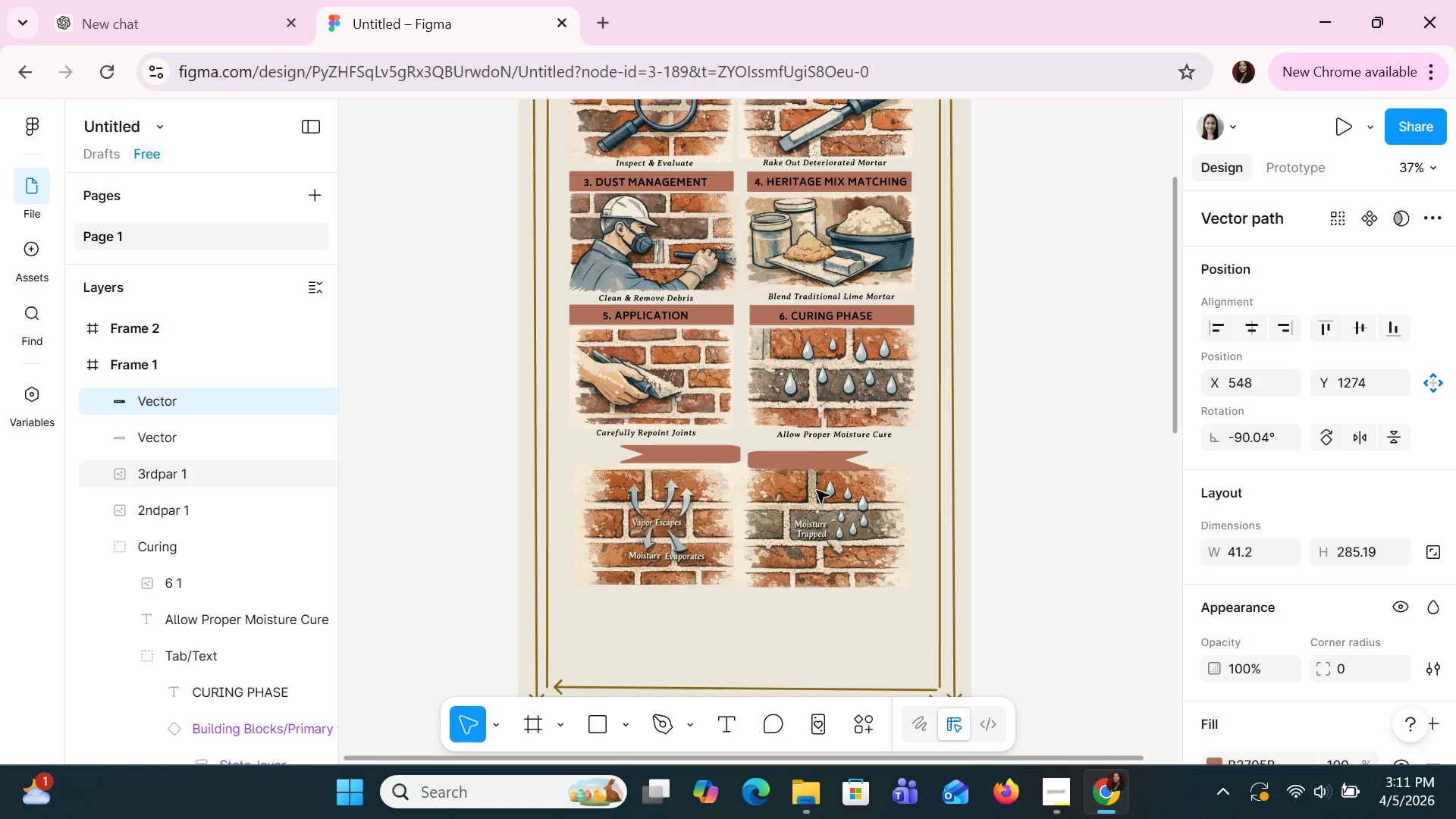 
hold_key(key=ArrowUp, duration=0.78)
 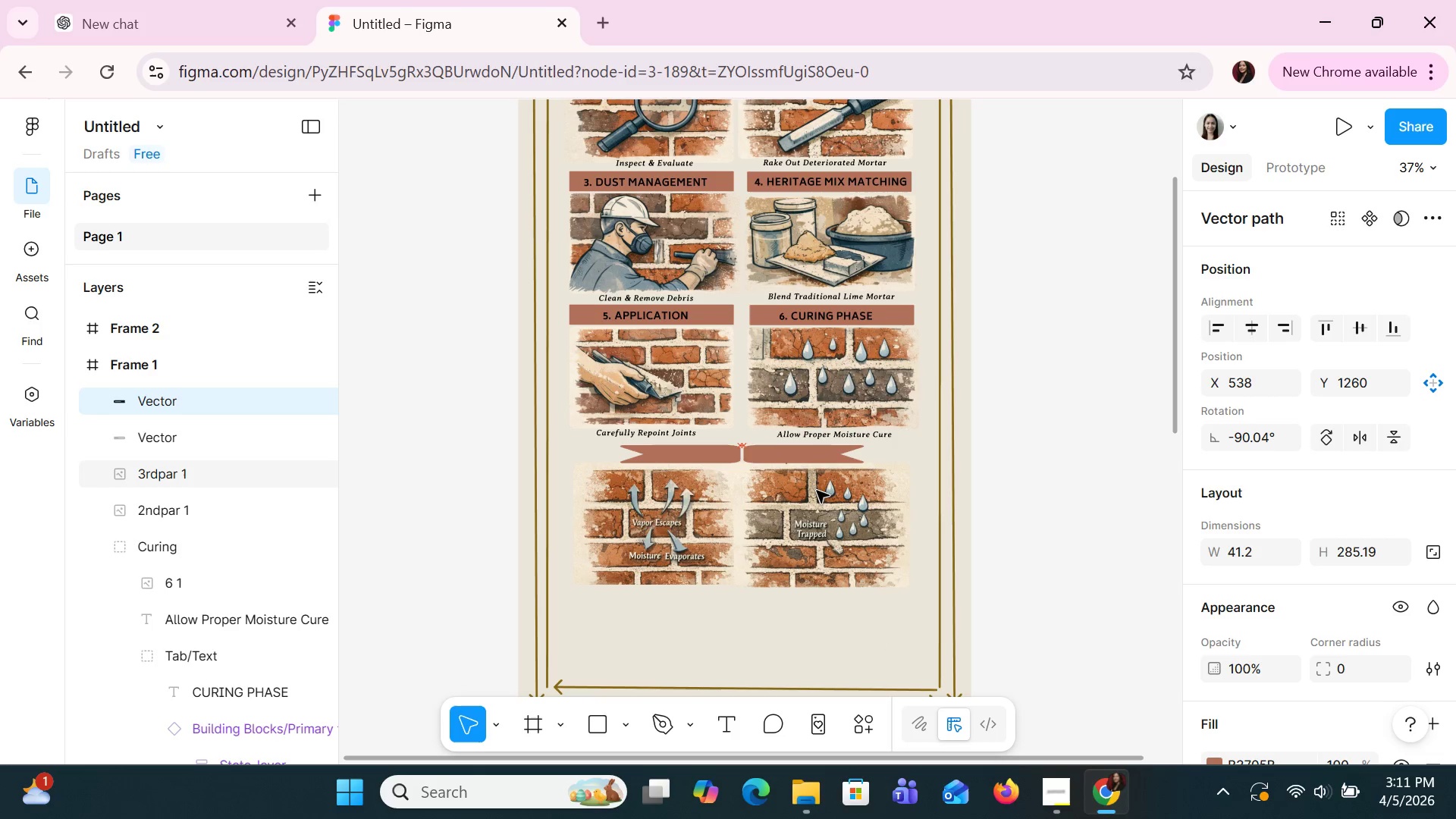 
hold_key(key=ArrowLeft, duration=0.7)
 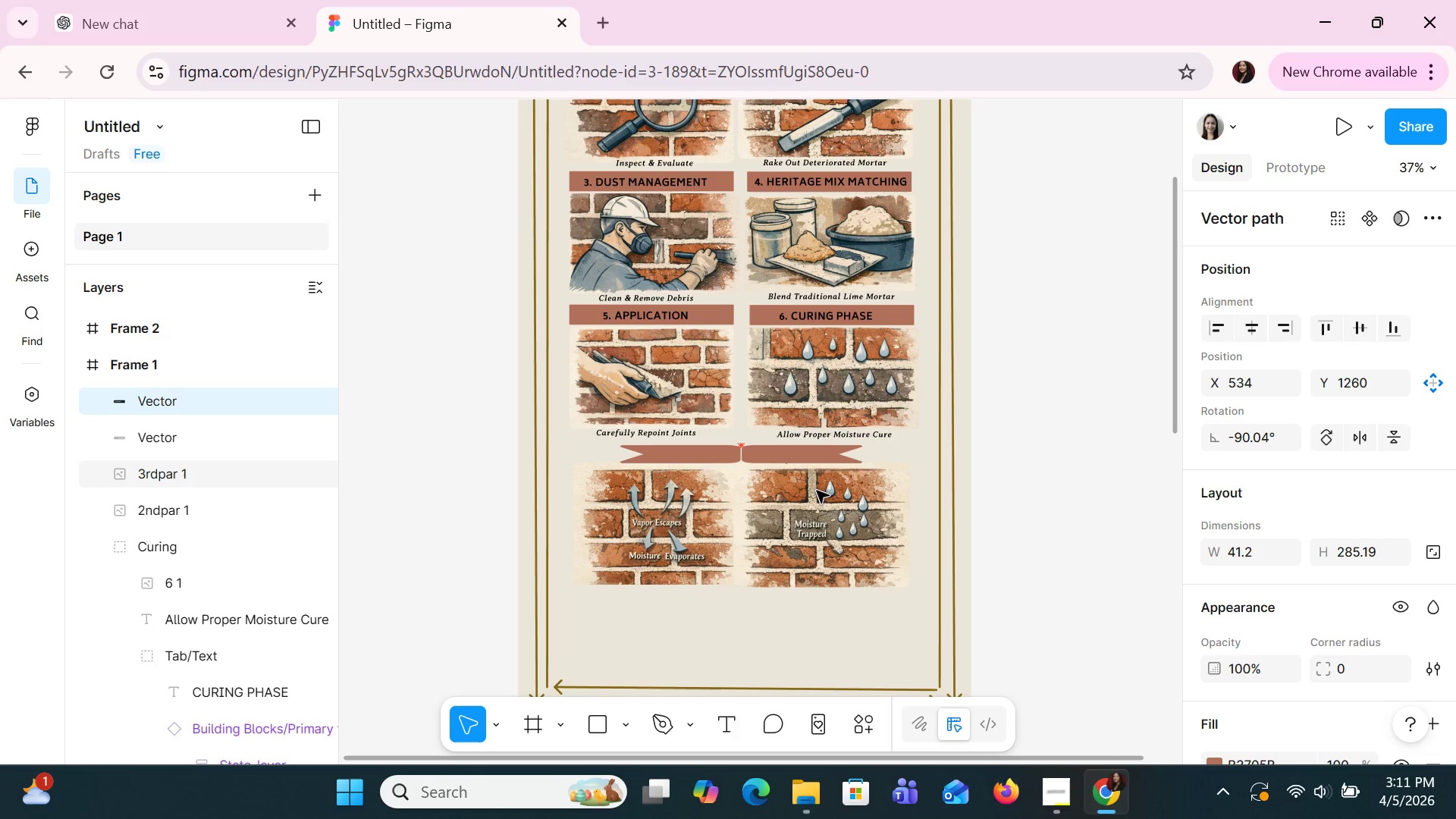 
key(ArrowLeft)
 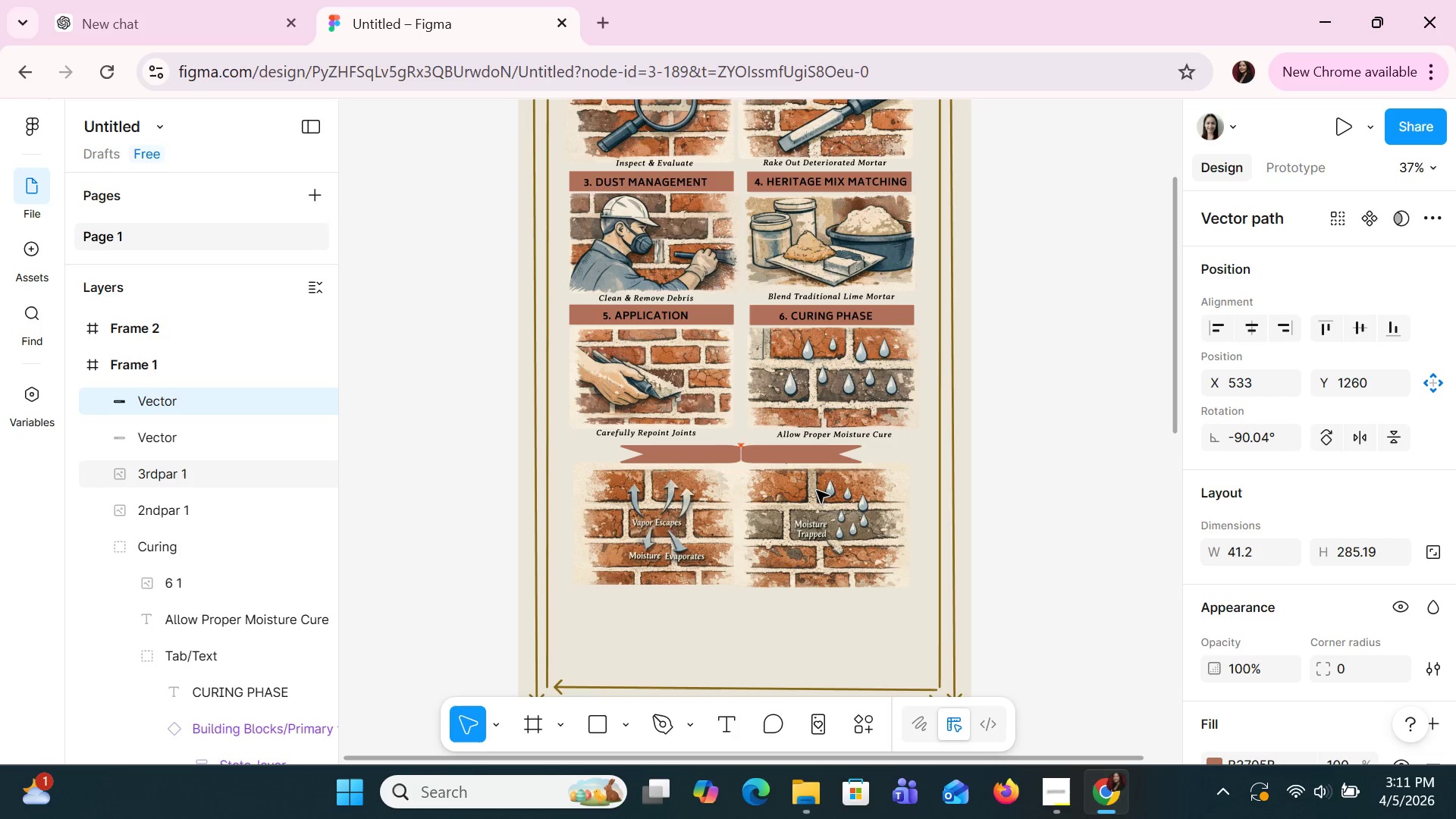 
key(ArrowLeft)
 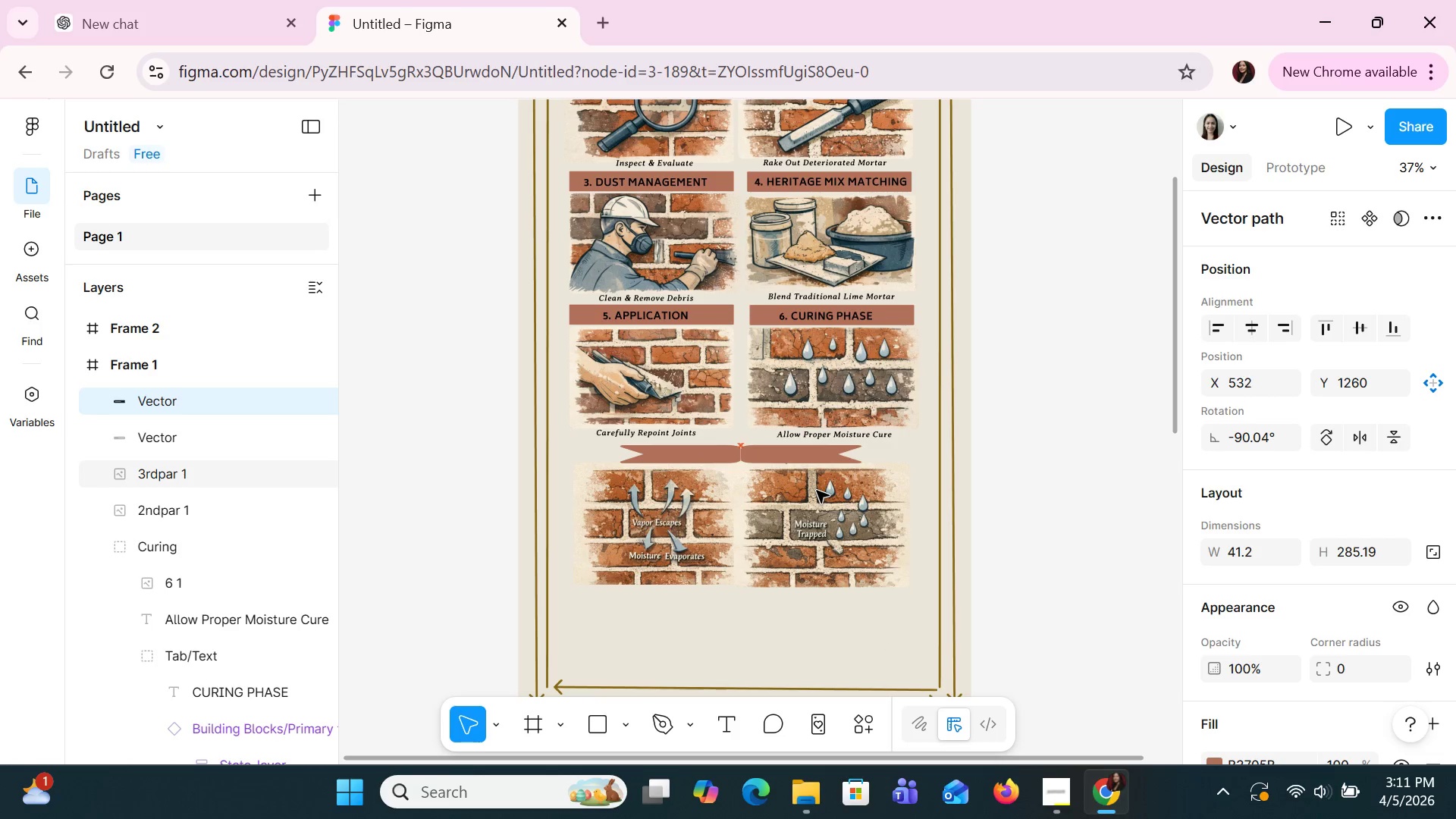 
key(ArrowLeft)
 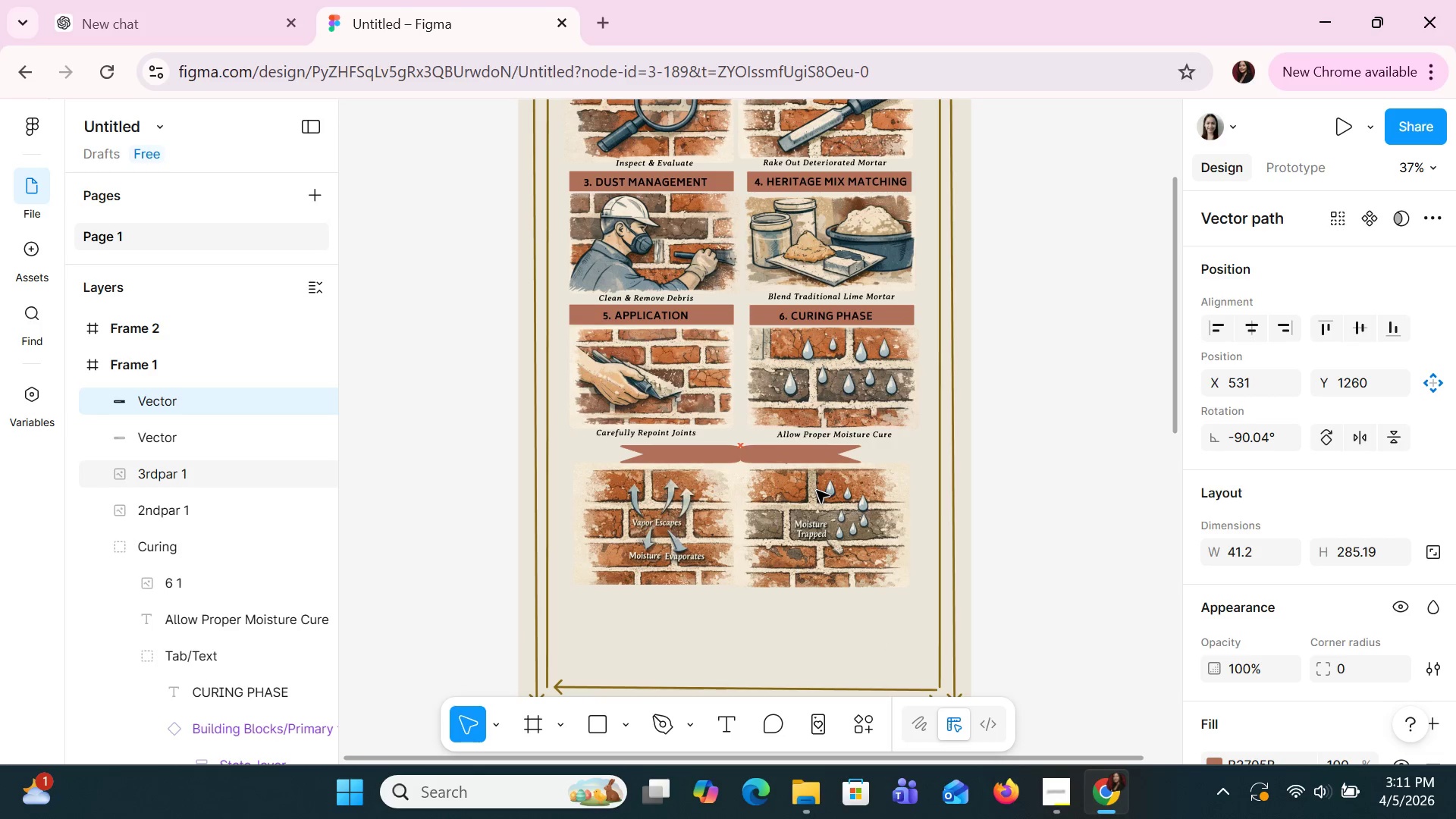 
key(ArrowLeft)
 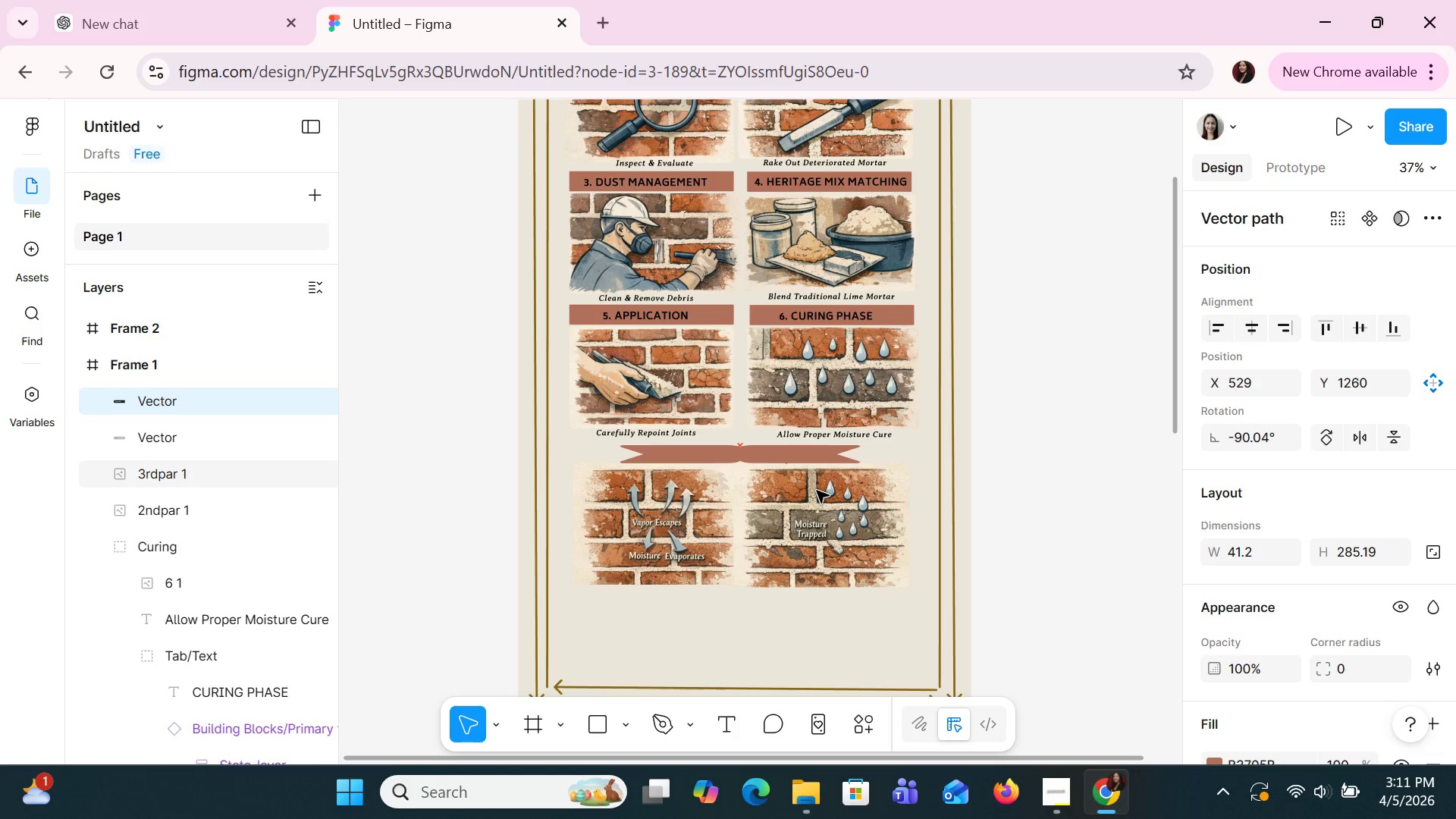 
key(ArrowLeft)
 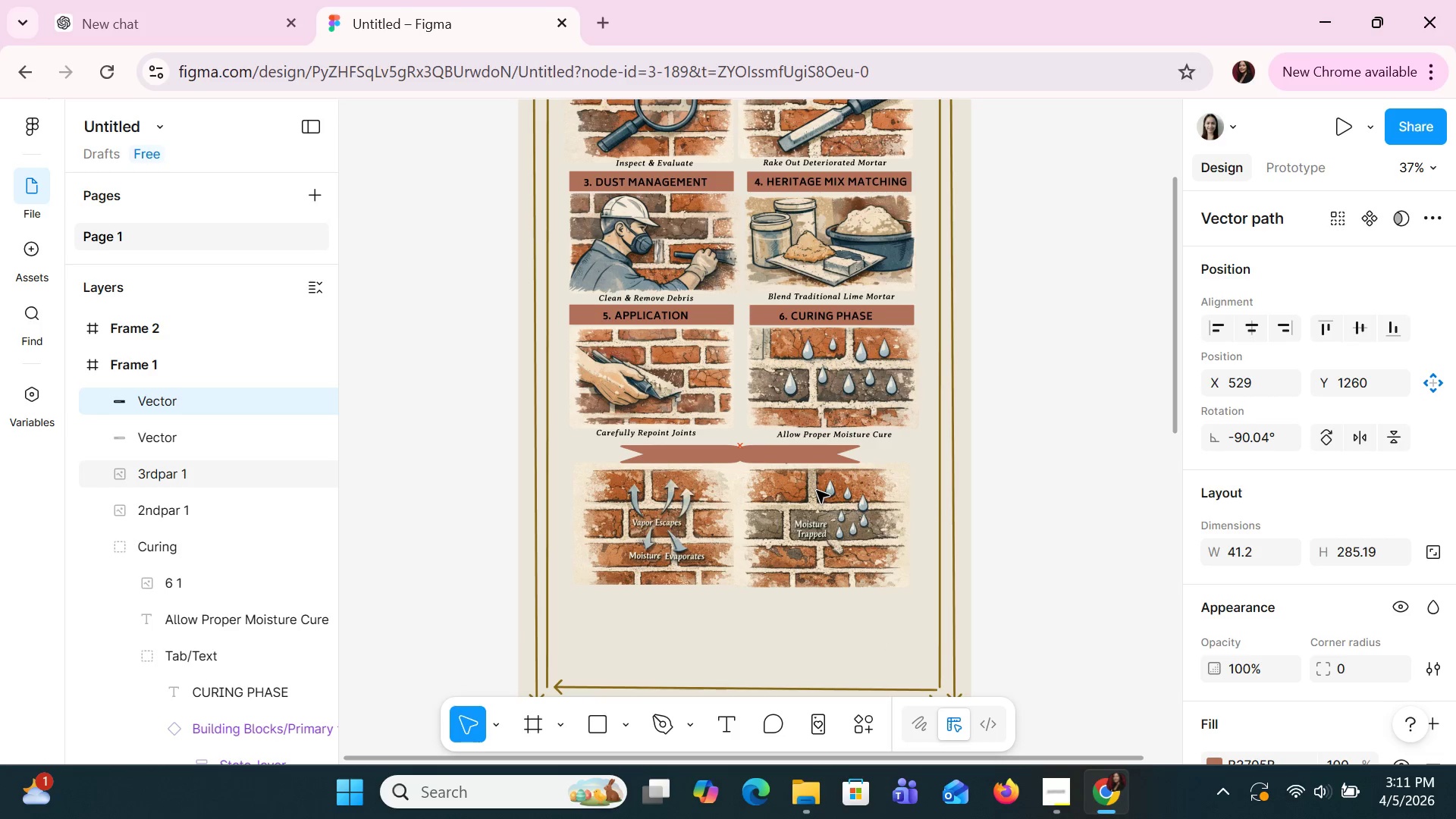 
key(ArrowLeft)
 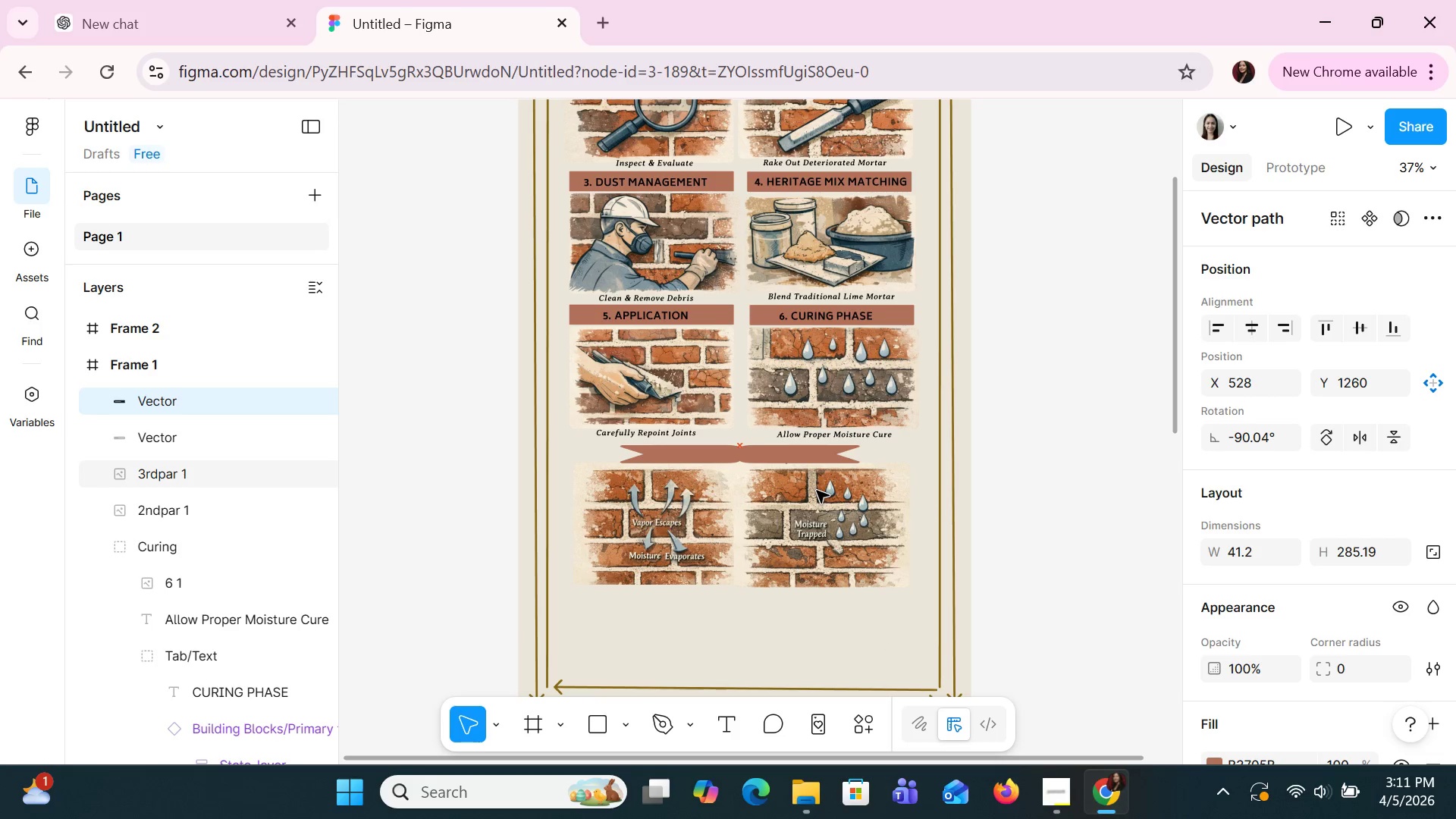 
key(ArrowLeft)
 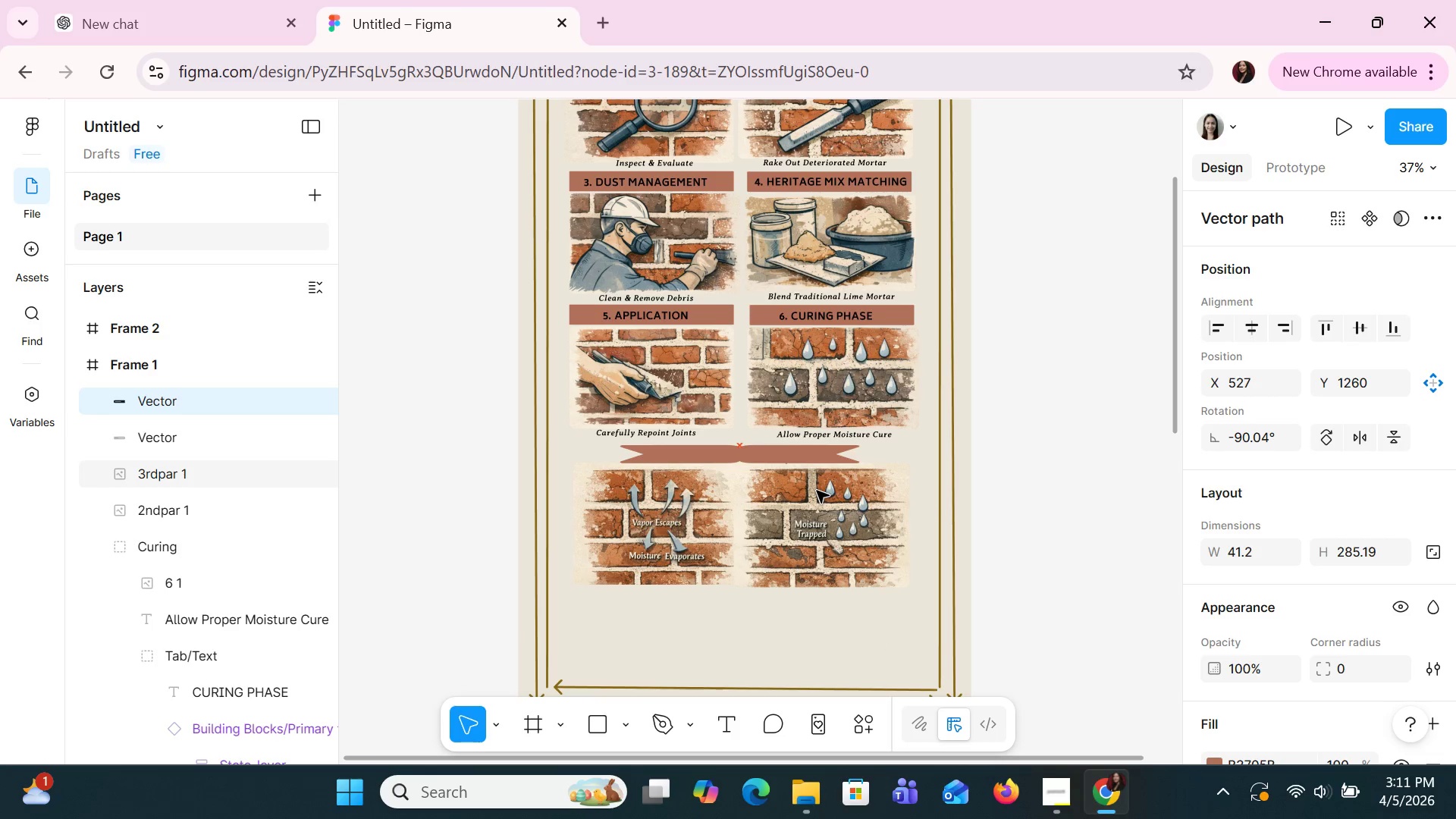 
key(ArrowLeft)
 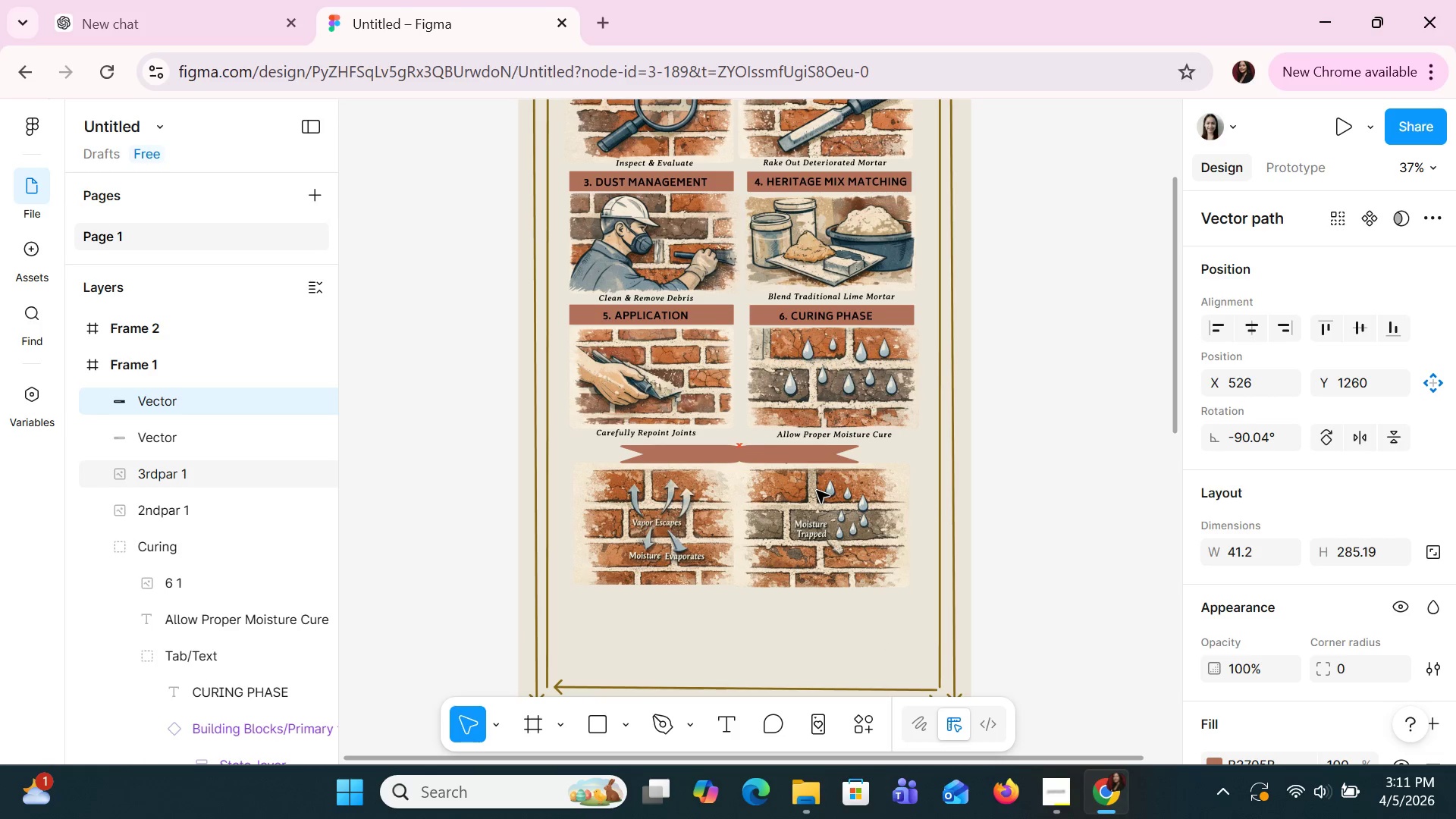 
key(ArrowLeft)
 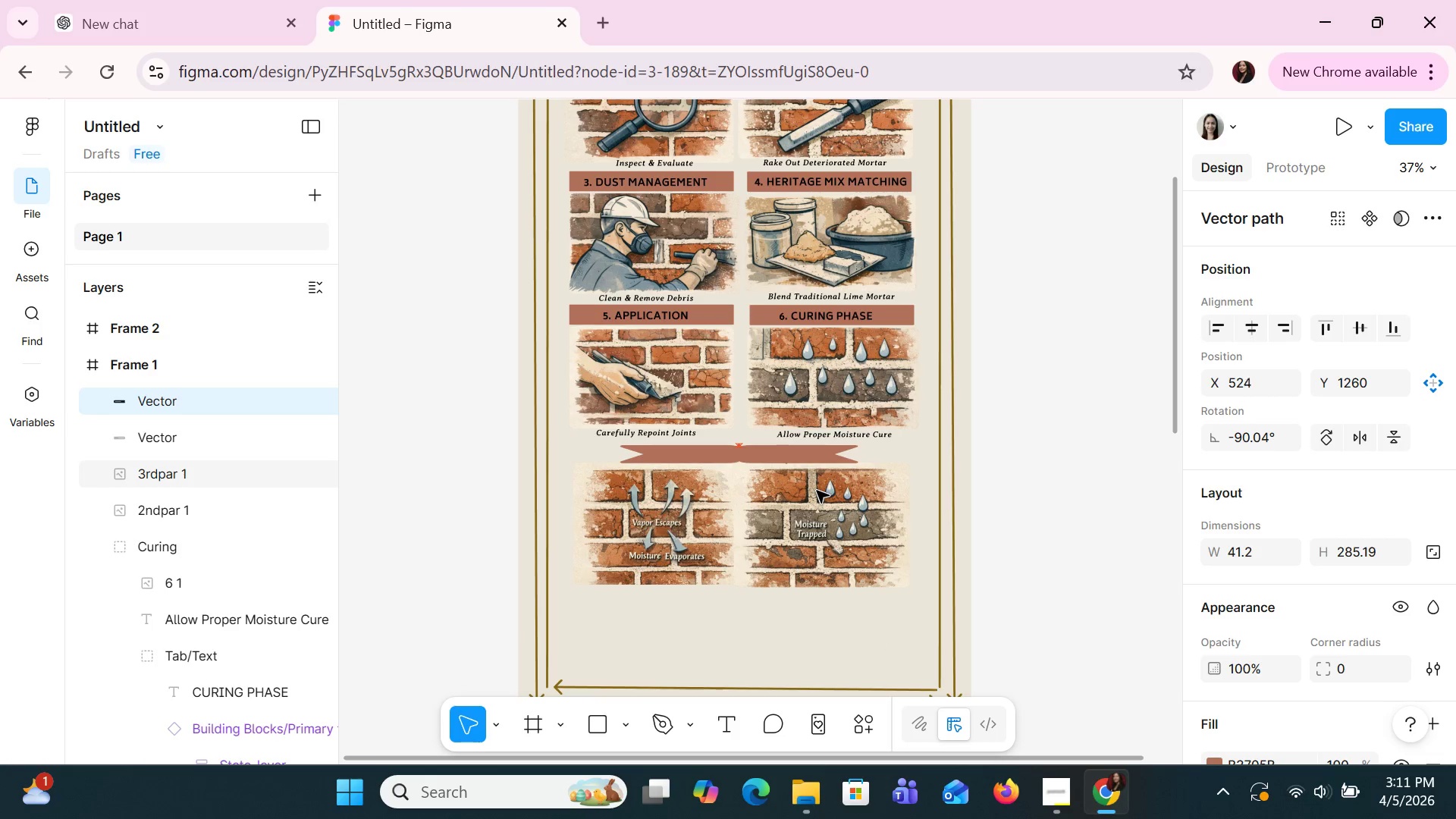 
key(ArrowLeft)
 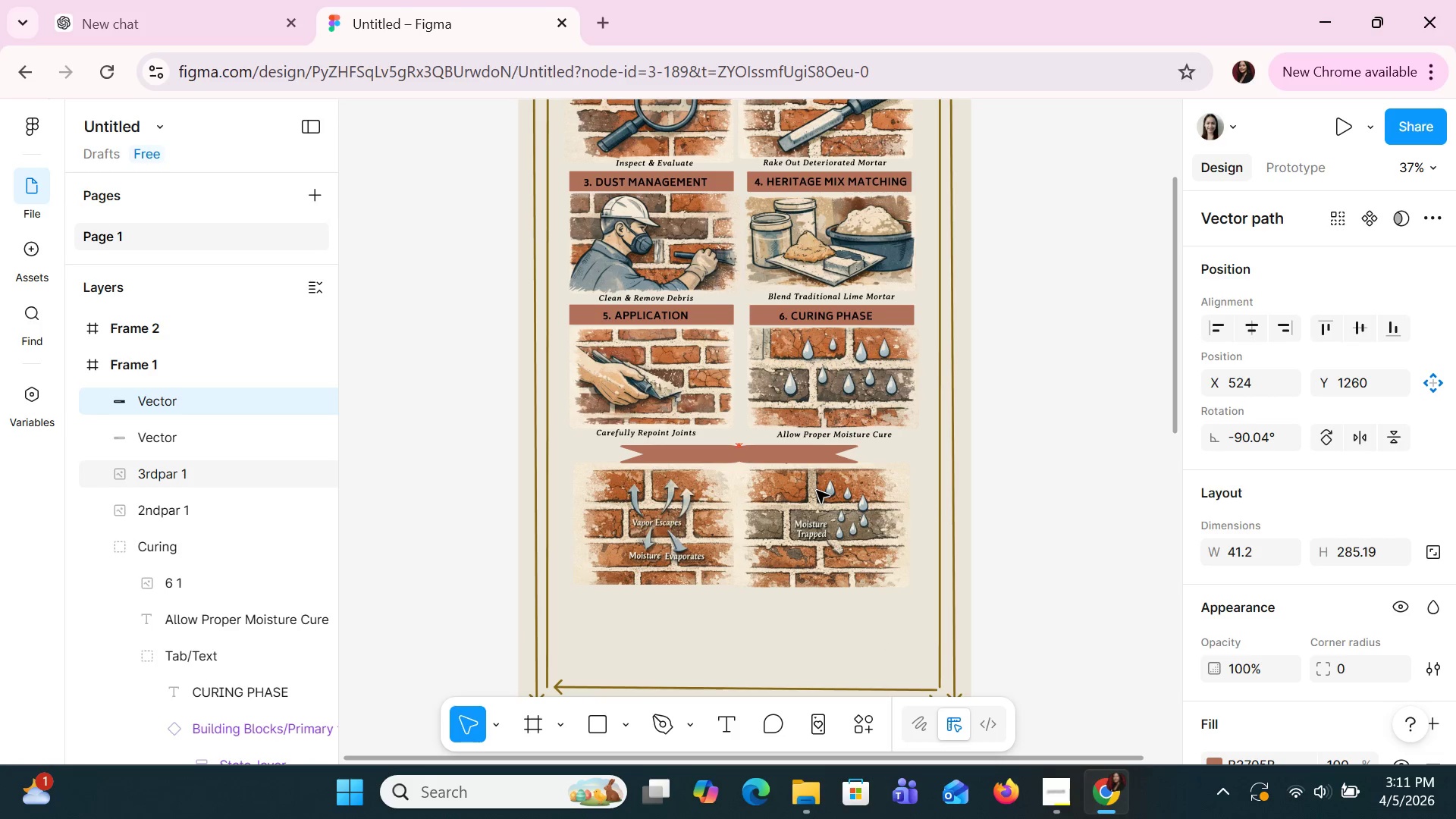 
key(ArrowLeft)
 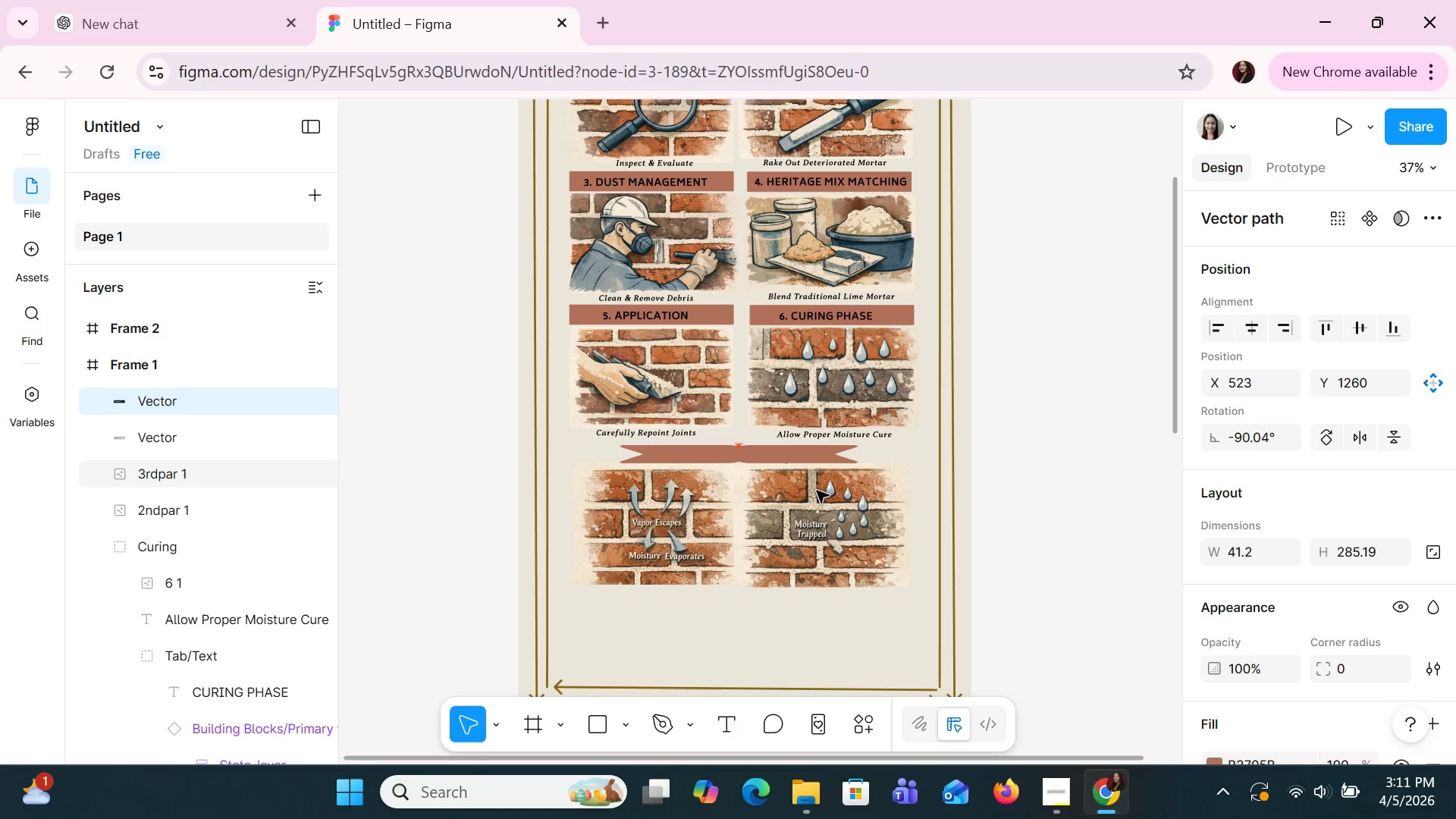 
key(ArrowLeft)
 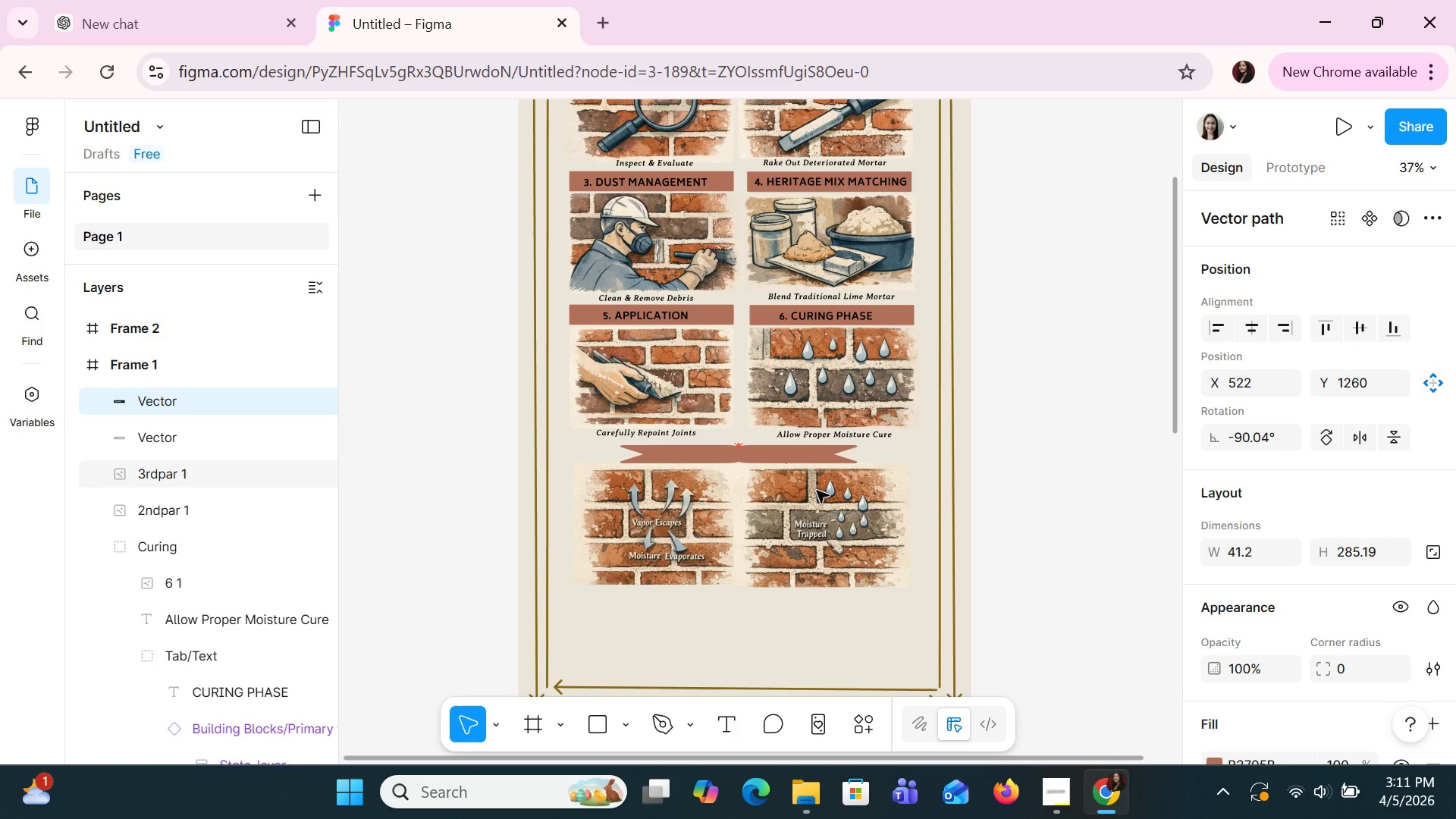 
key(ArrowLeft)
 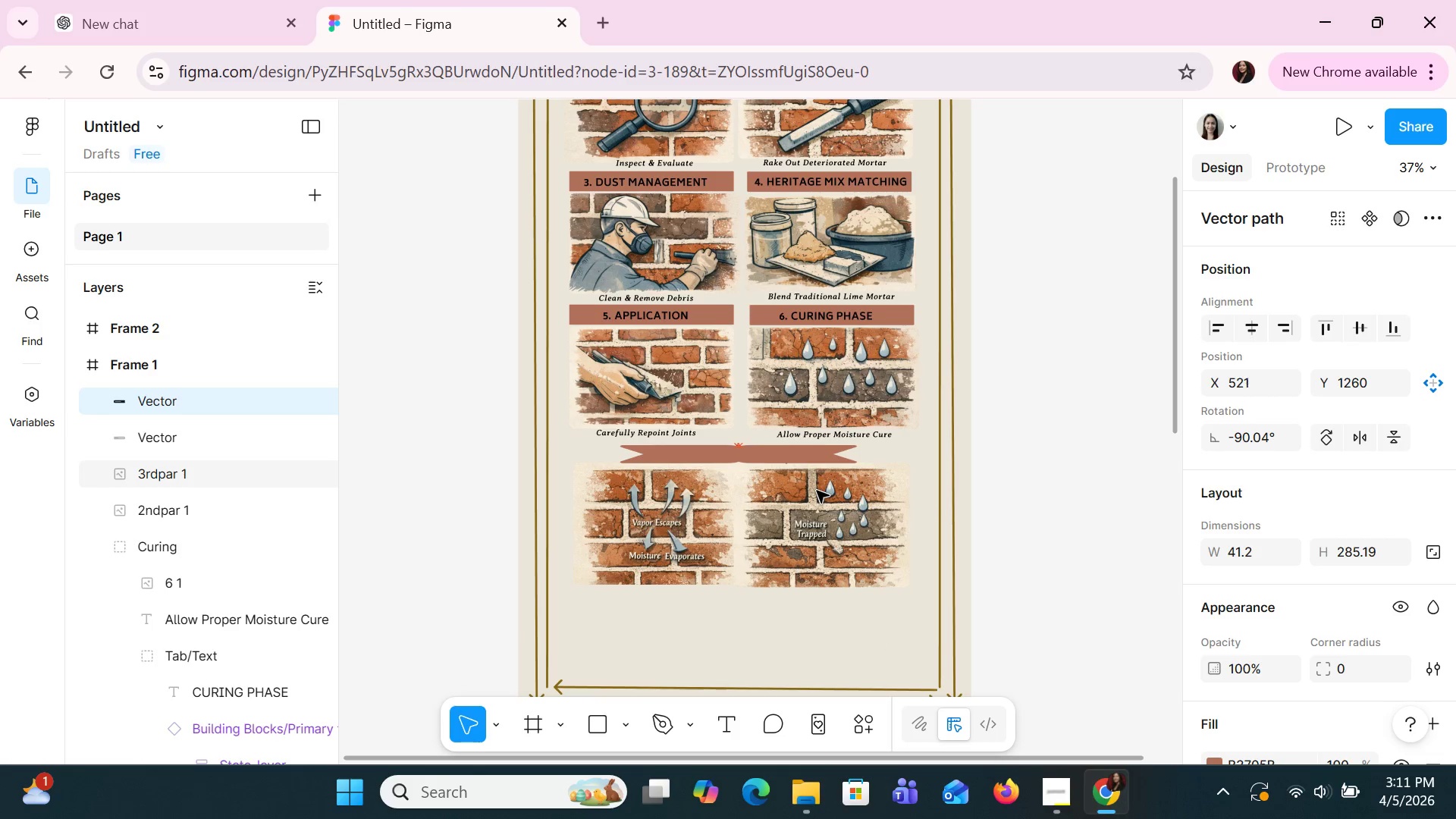 
key(ArrowLeft)
 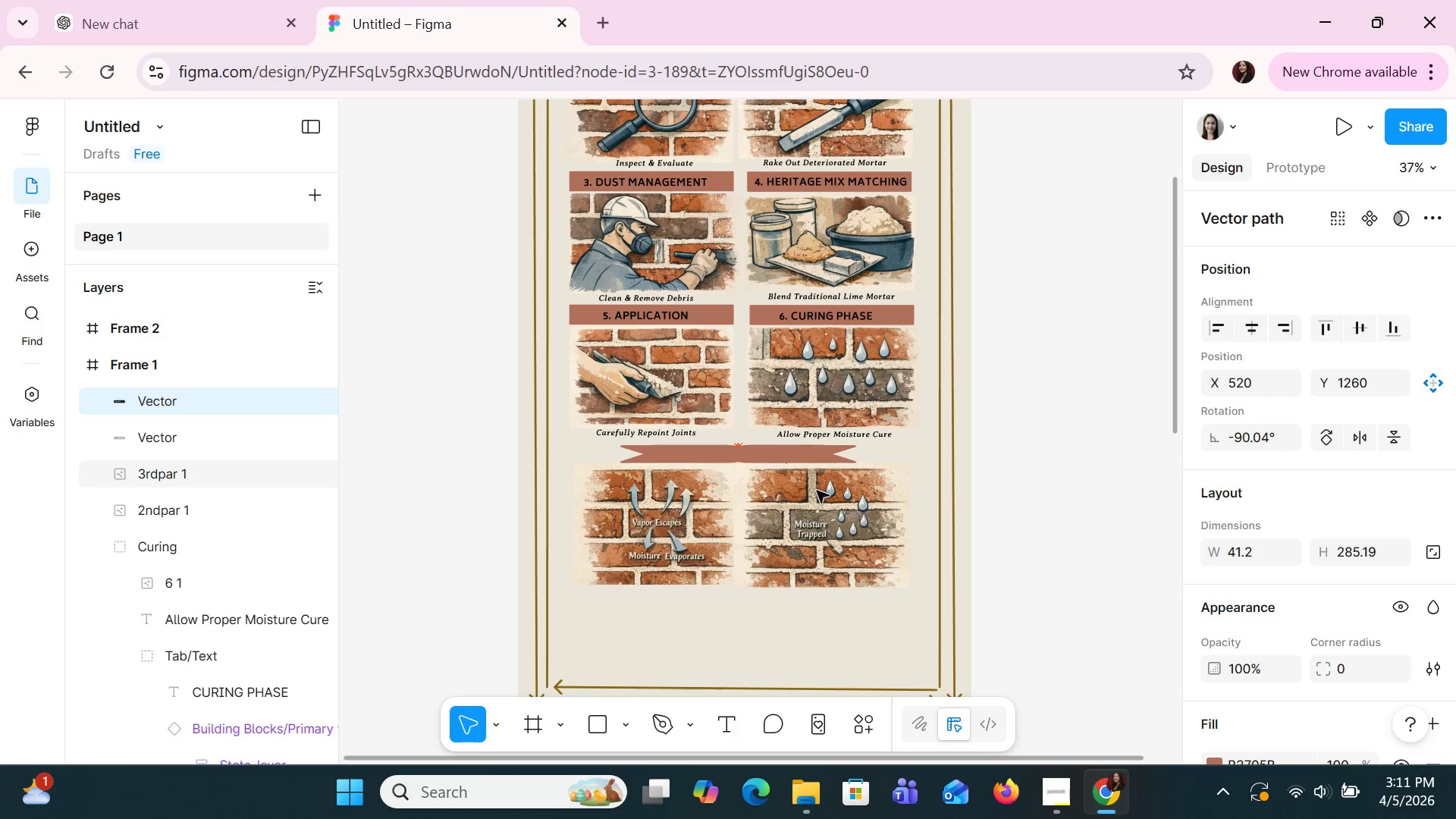 
key(ArrowLeft)
 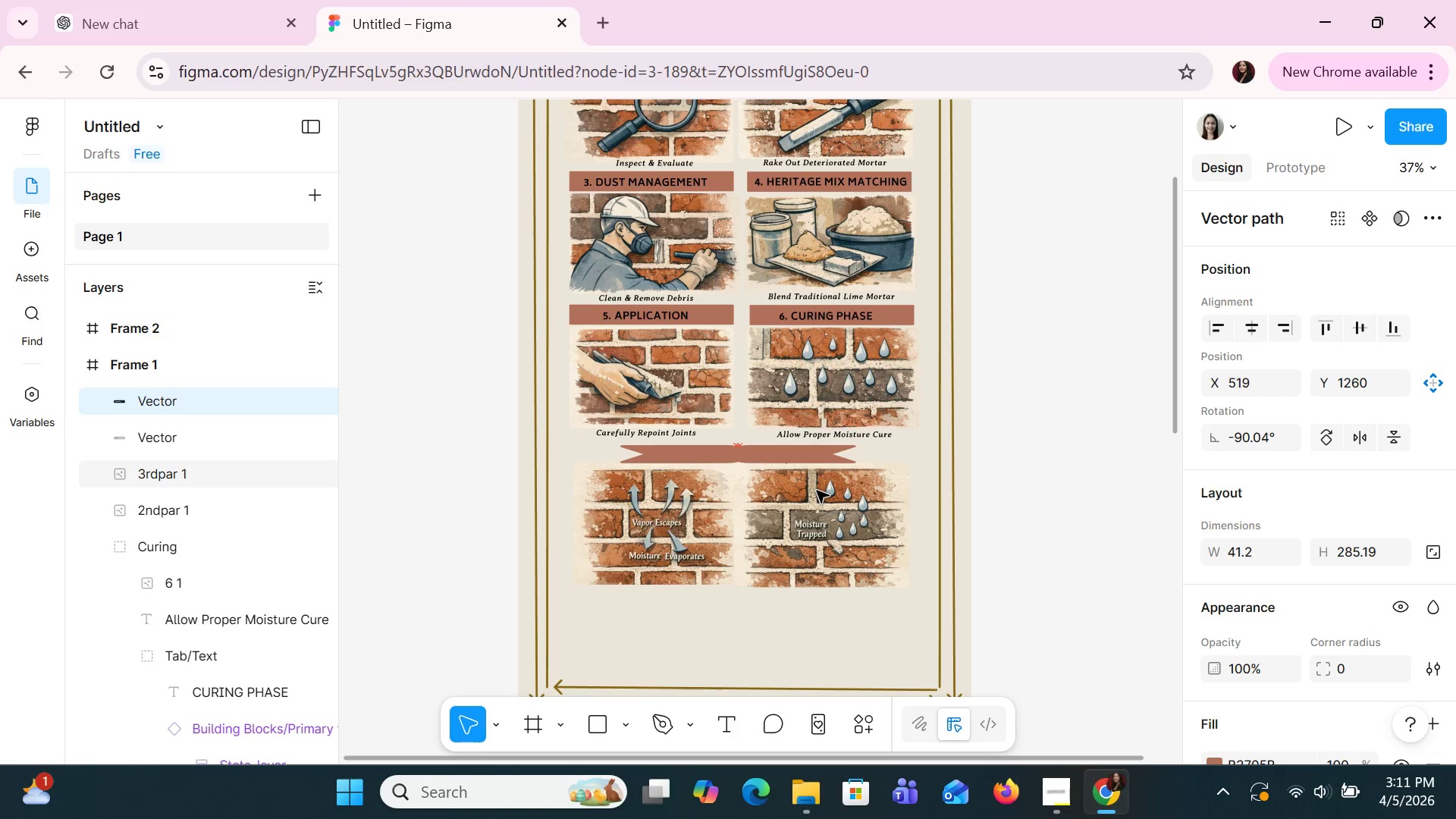 
key(ArrowLeft)
 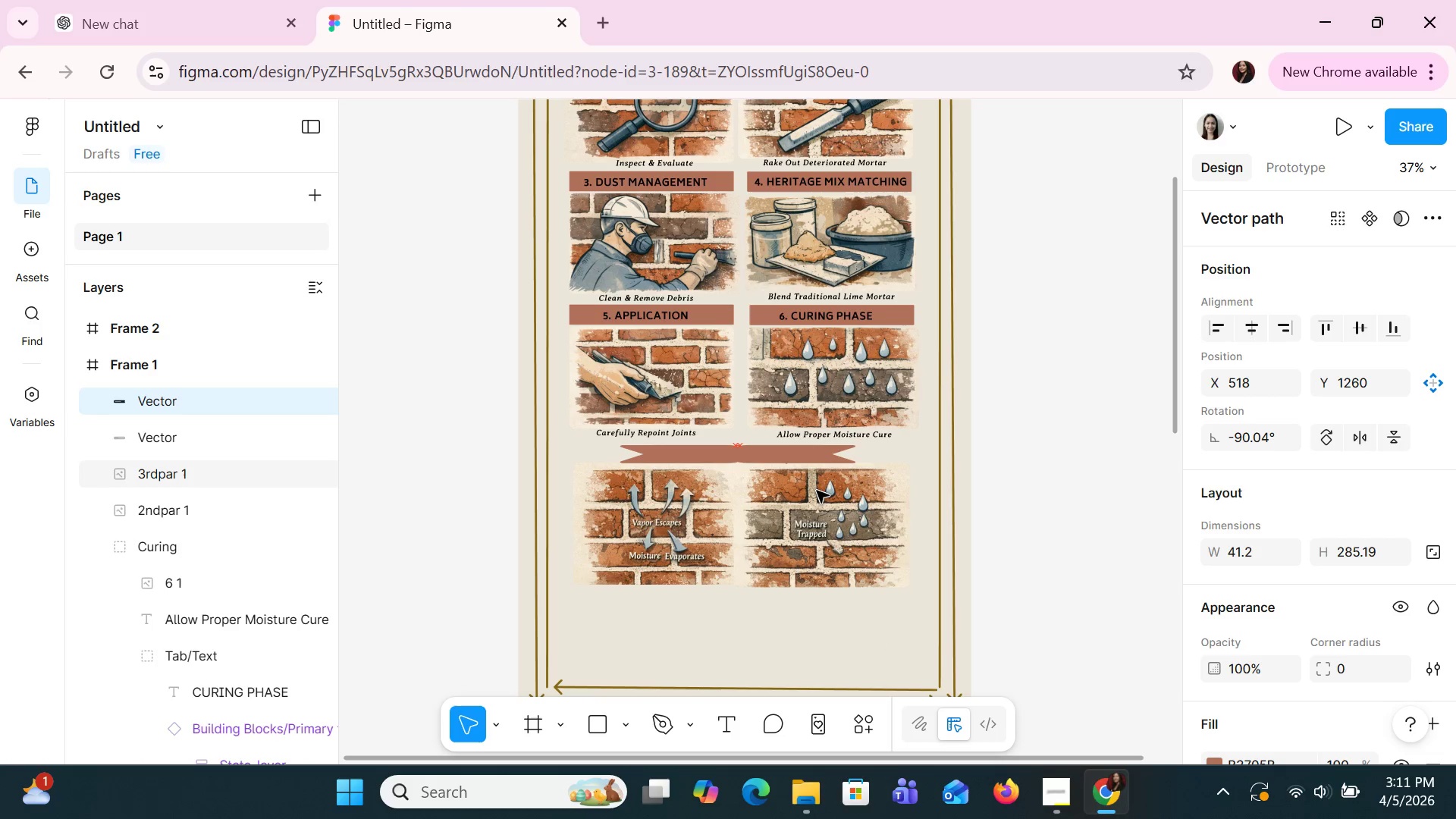 
key(ArrowLeft)
 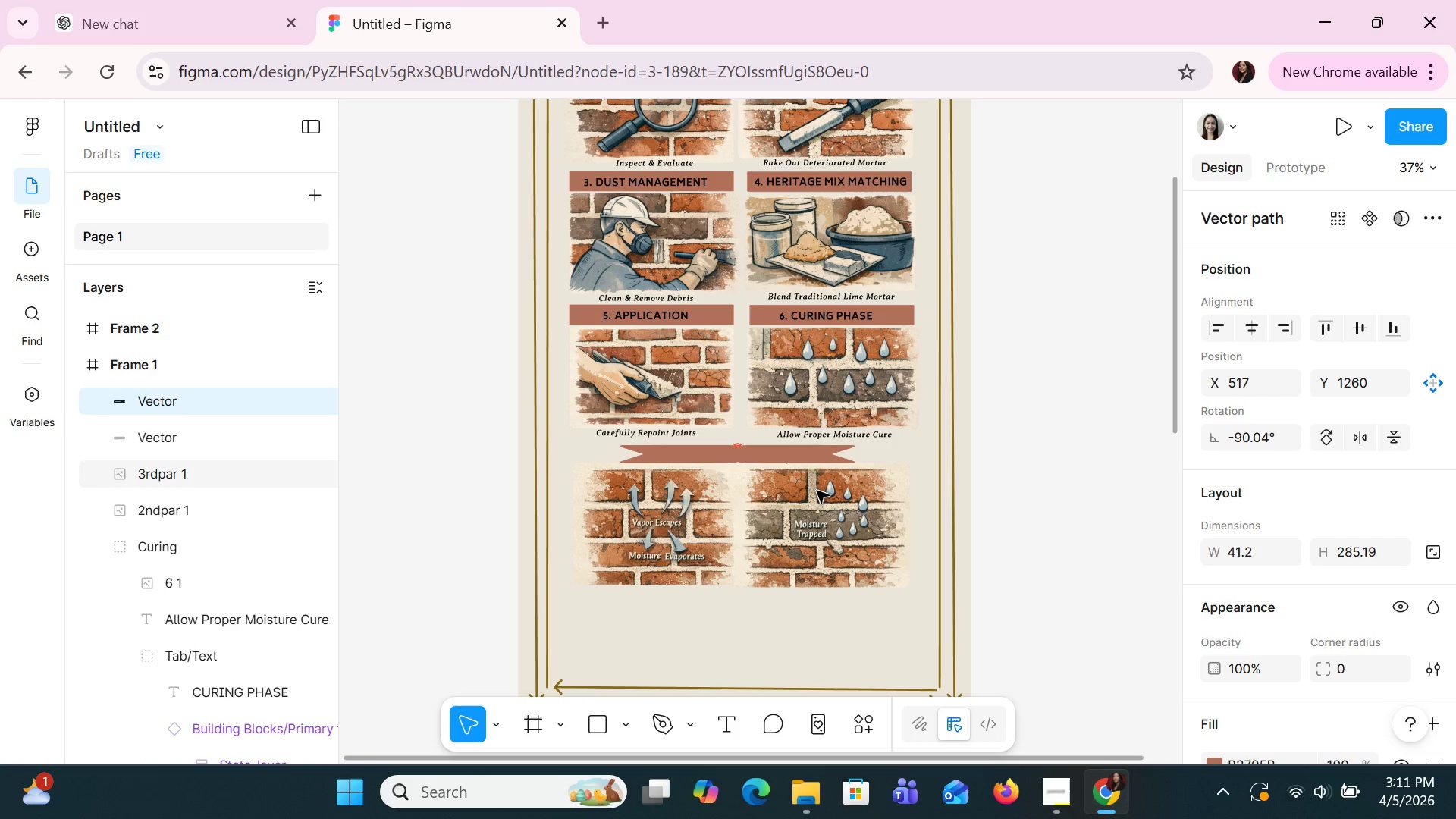 
key(ArrowLeft)
 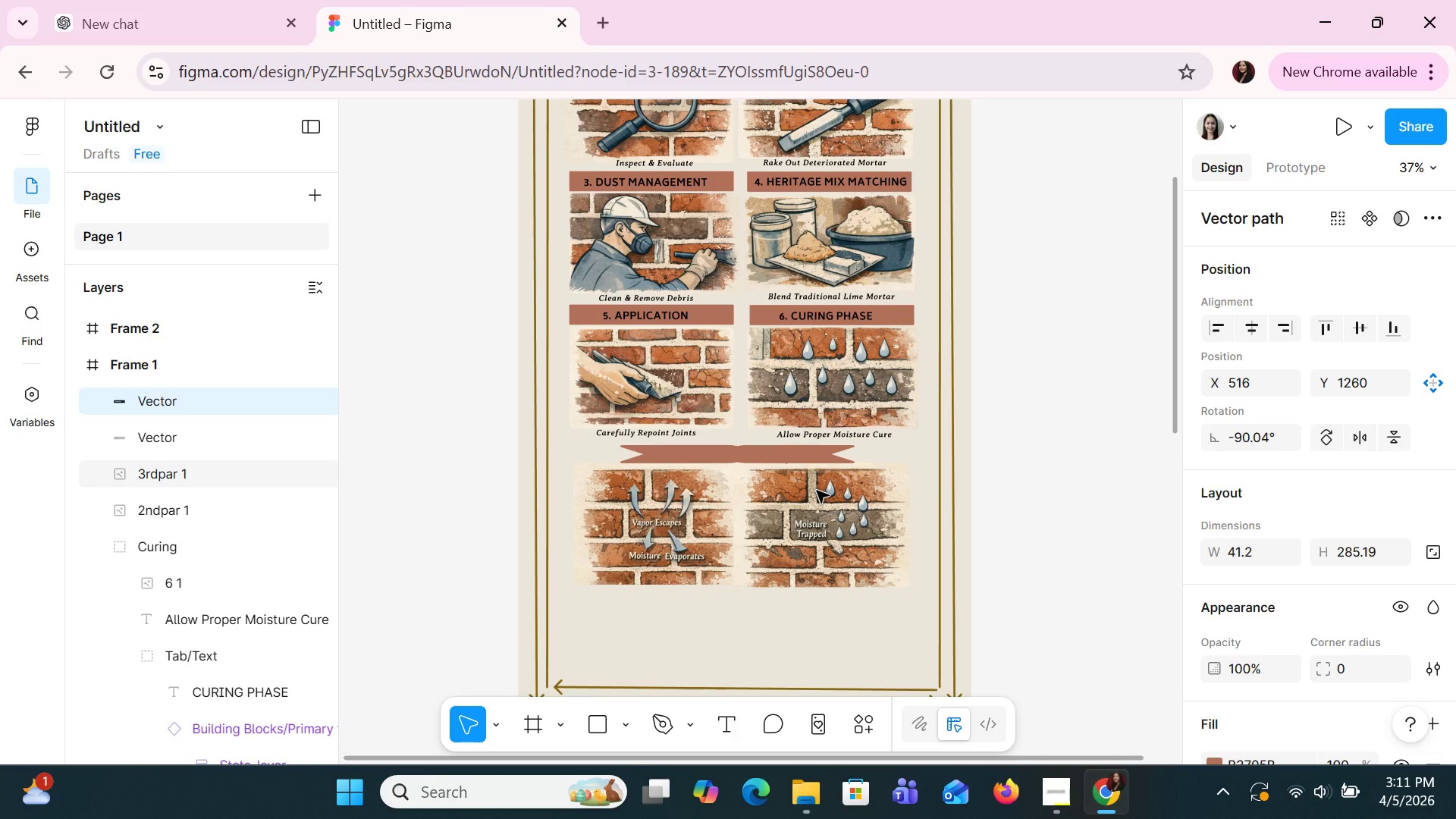 
key(ArrowDown)
 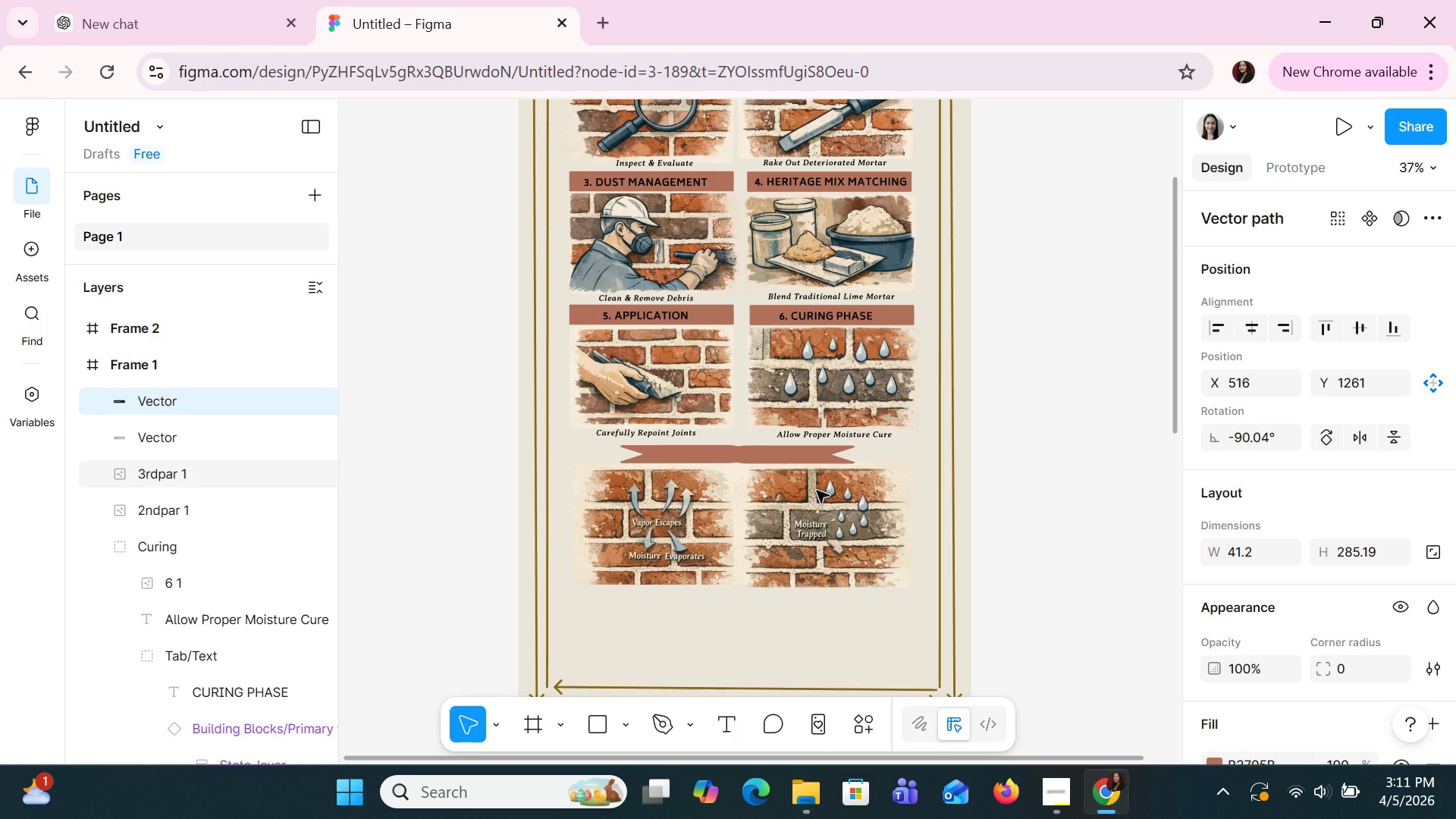 
key(ArrowLeft)
 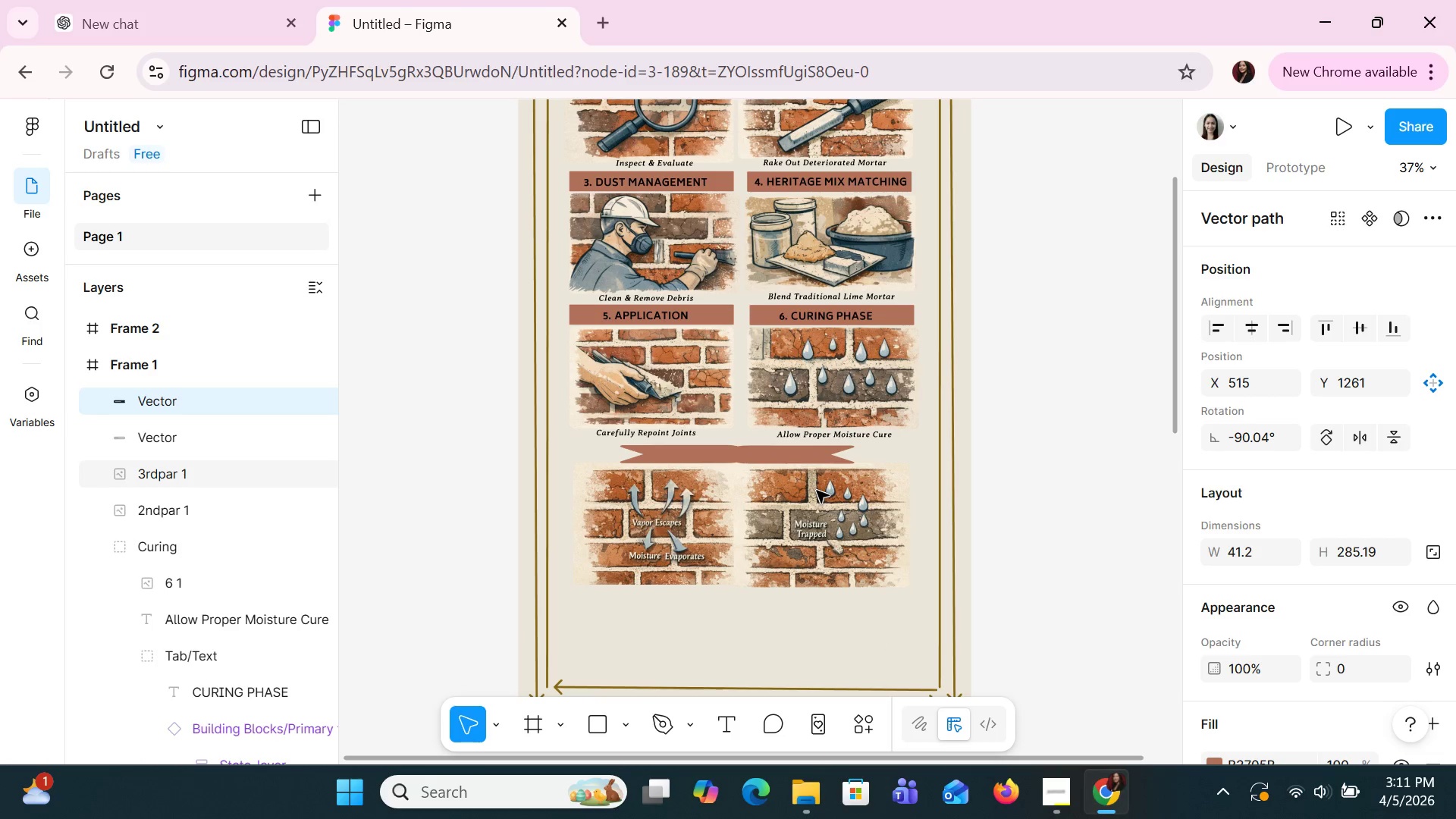 
key(ArrowUp)
 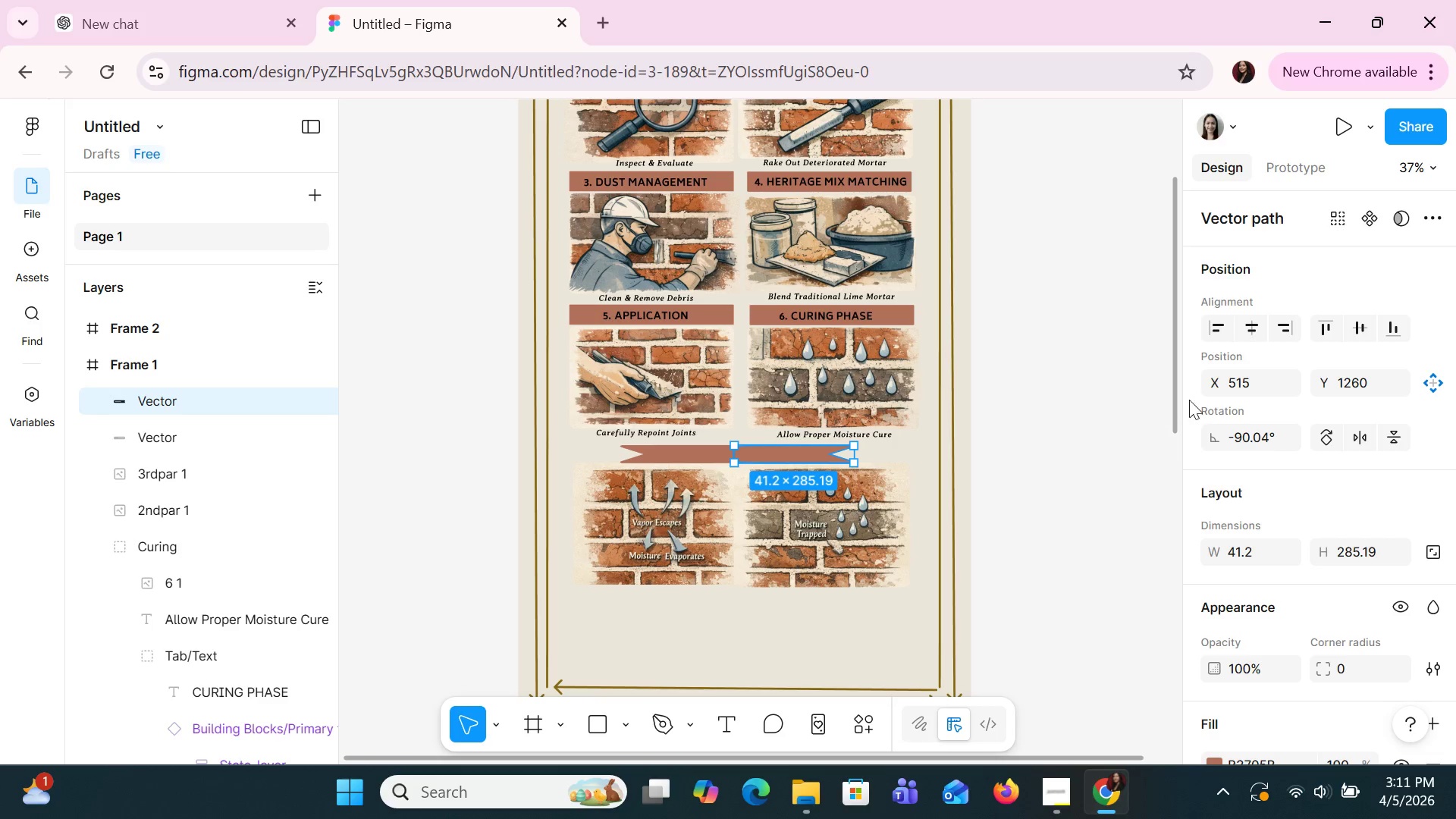 
left_click([1043, 372])
 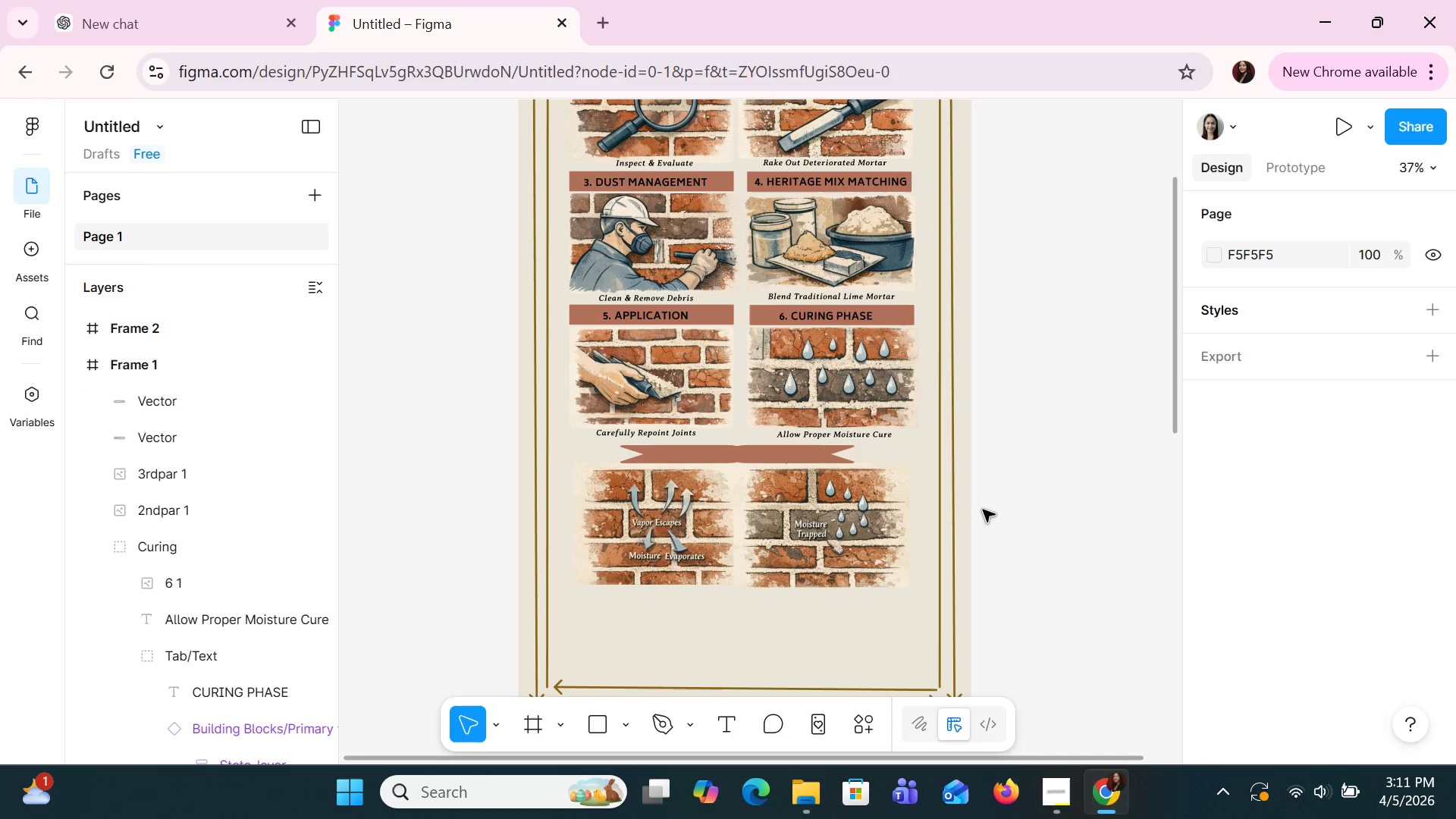 
hold_key(key=ControlLeft, duration=0.36)
 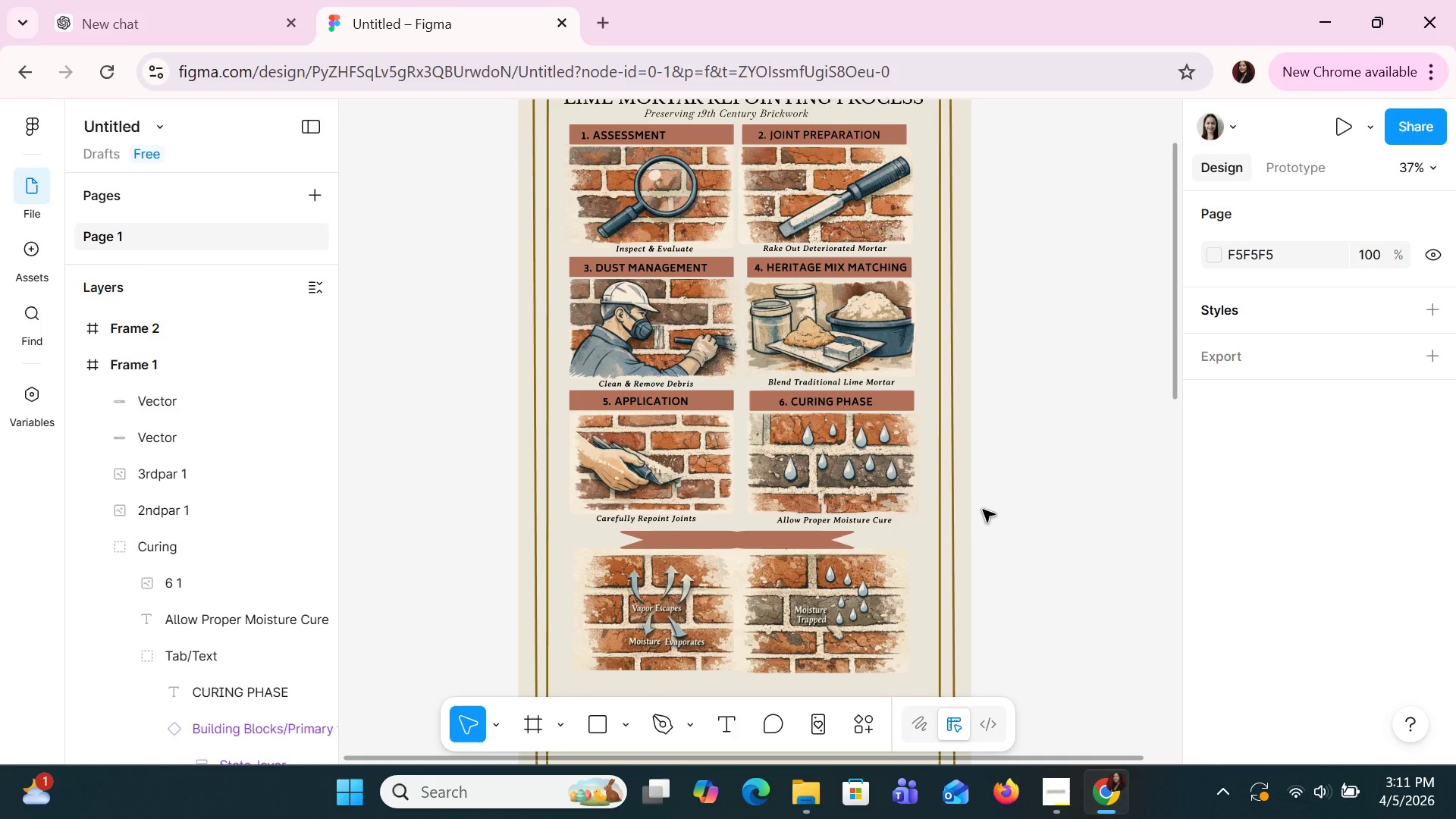 
scroll: coordinate [983, 510], scroll_direction: up, amount: 2.0
 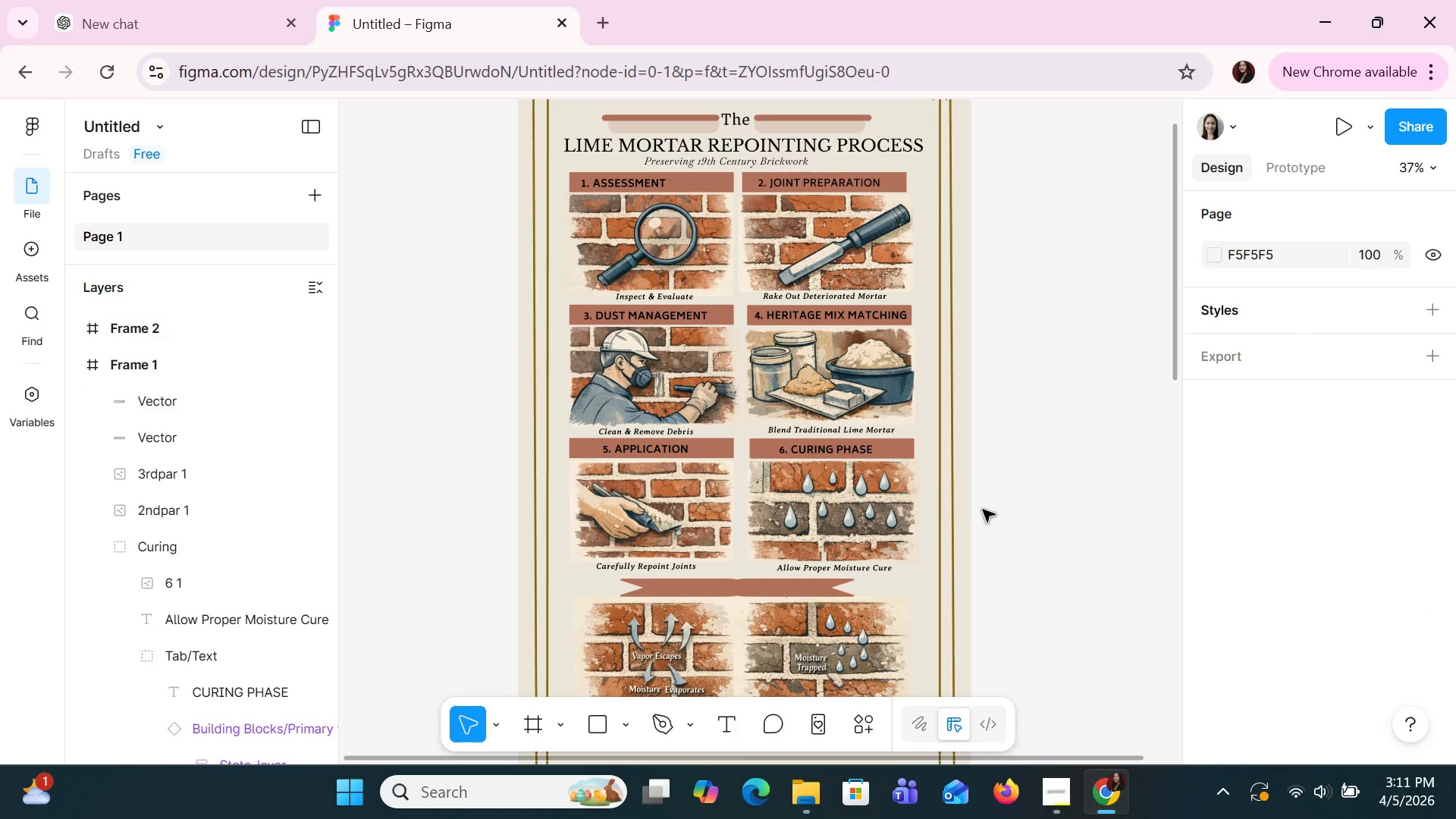 
hold_key(key=ControlLeft, duration=1.41)
 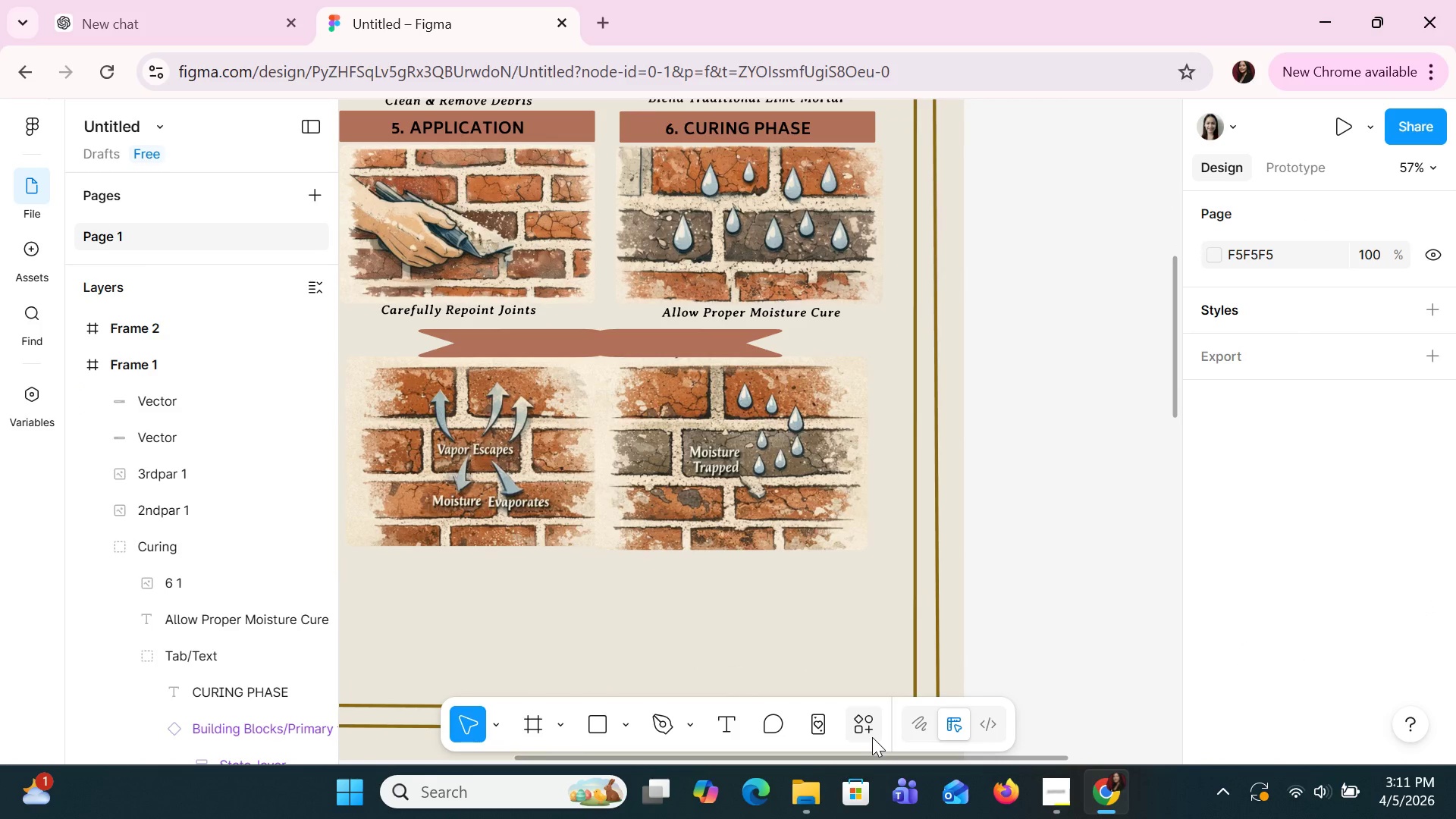 
scroll: coordinate [983, 510], scroll_direction: down, amount: 8.0
 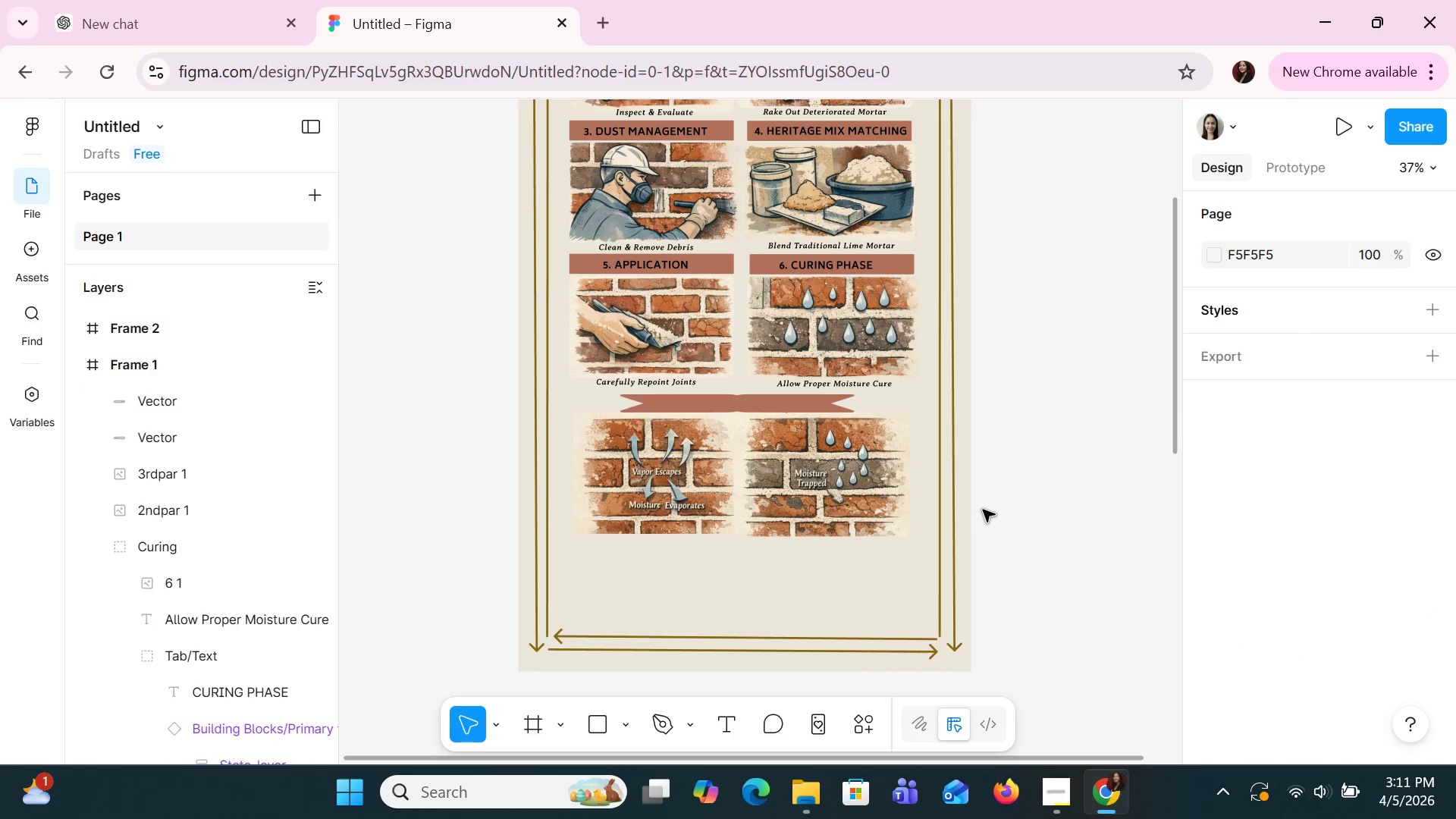 
scroll: coordinate [983, 510], scroll_direction: up, amount: 7.0
 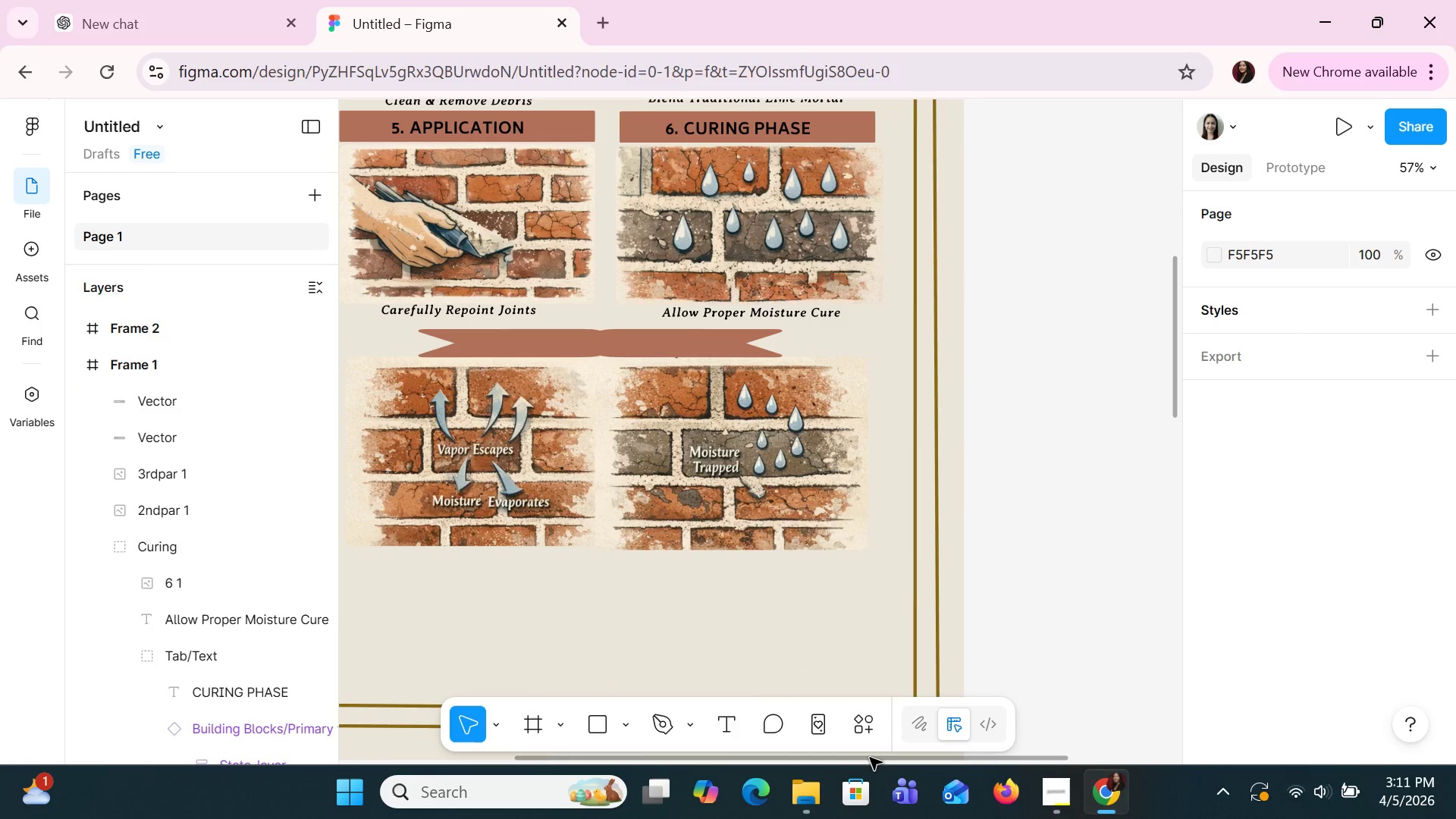 
left_click_drag(start_coordinate=[870, 758], to_coordinate=[745, 741])
 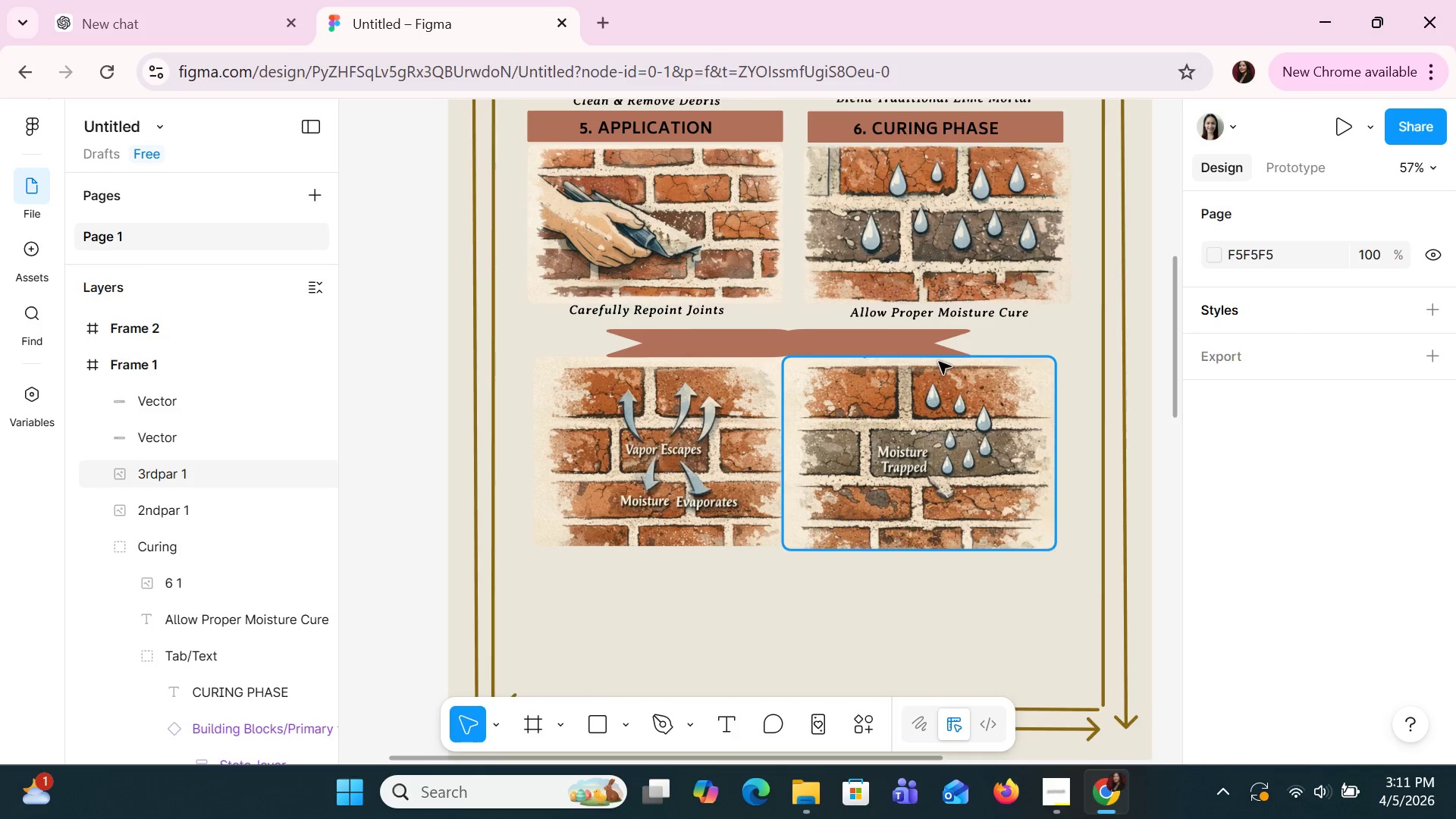 
scroll: coordinate [939, 362], scroll_direction: up, amount: 2.0
 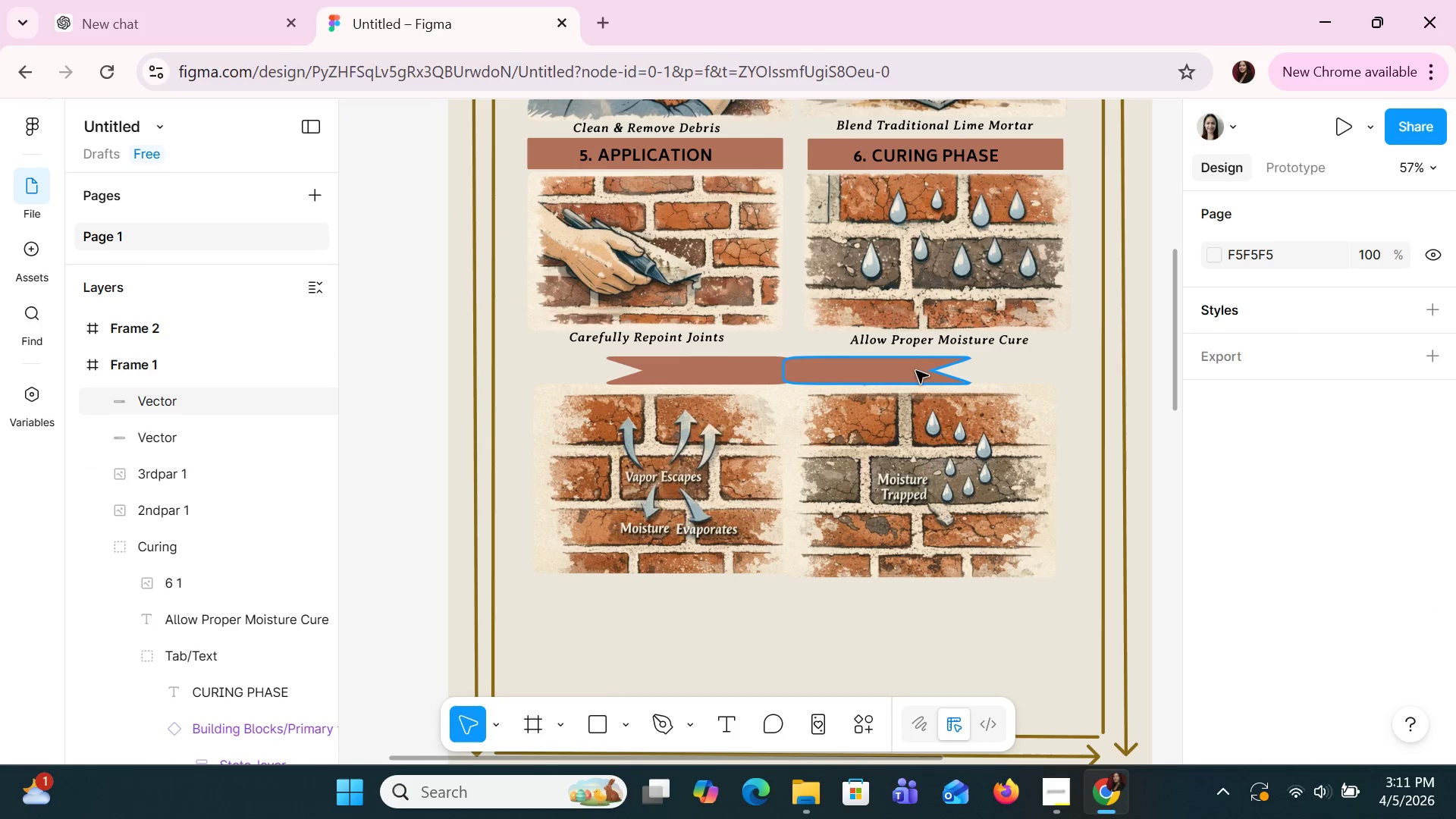 
left_click_drag(start_coordinate=[916, 371], to_coordinate=[883, 369])
 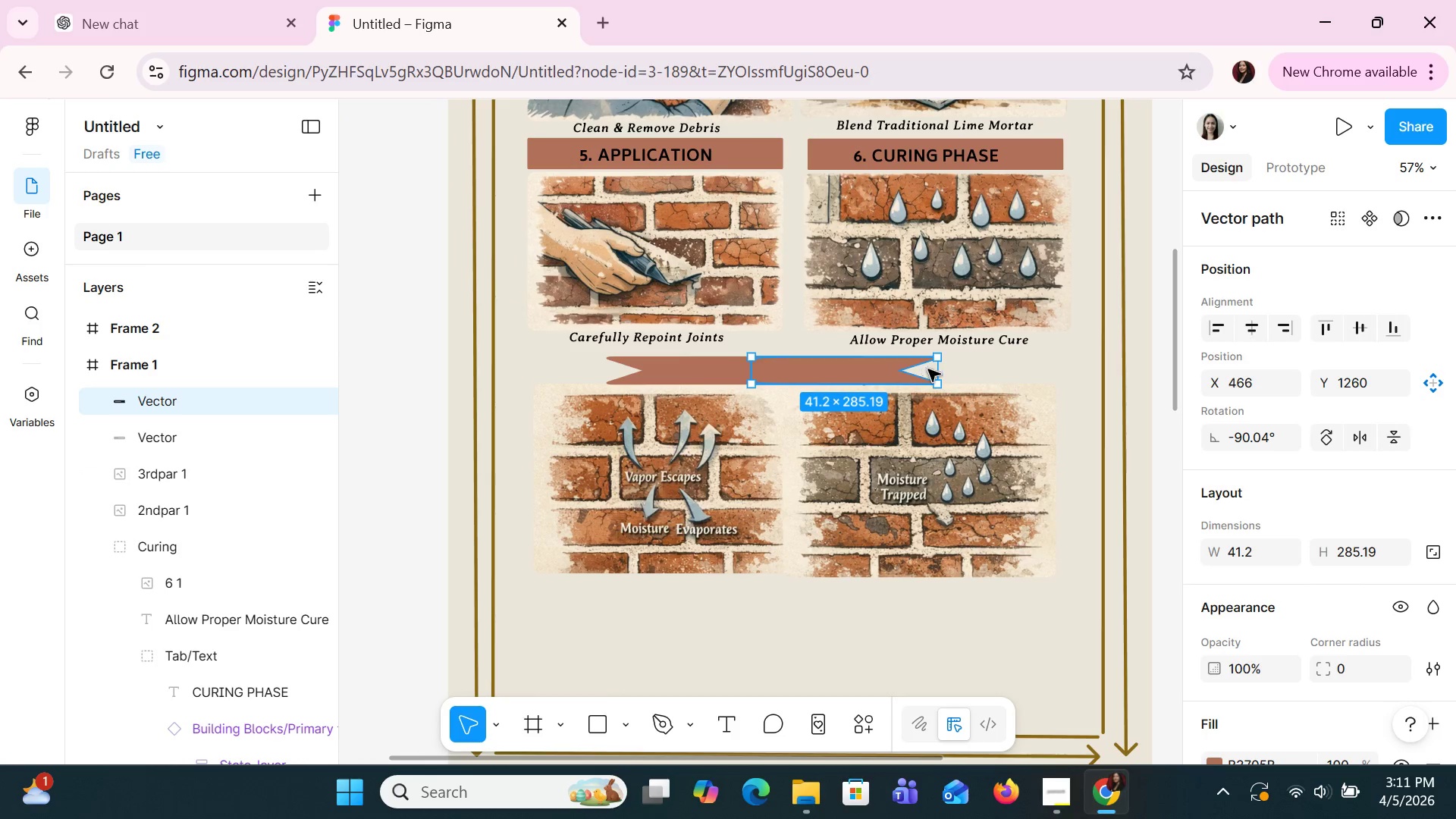 
left_click([959, 369])
 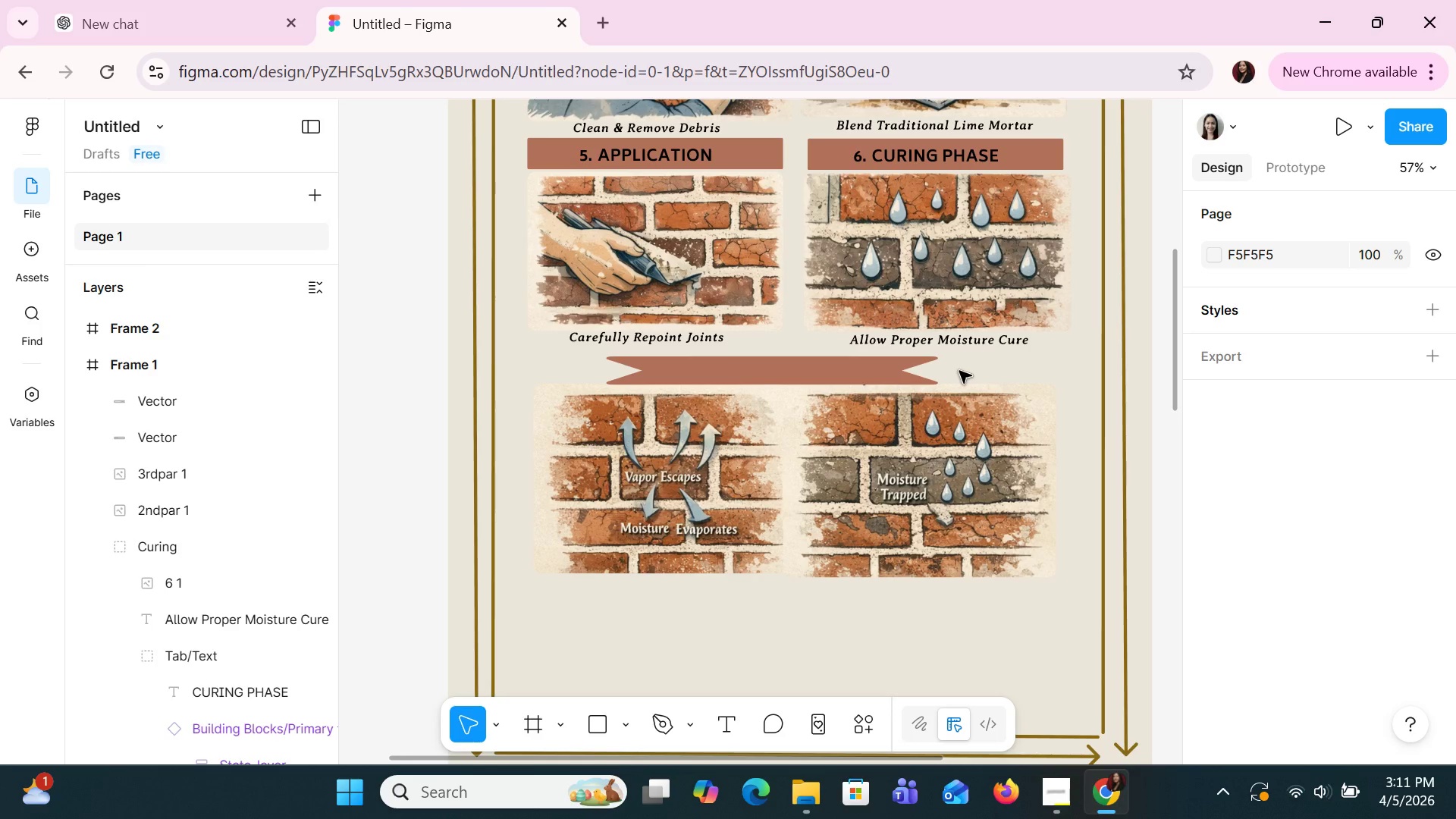 
scroll: coordinate [959, 371], scroll_direction: up, amount: 1.0
 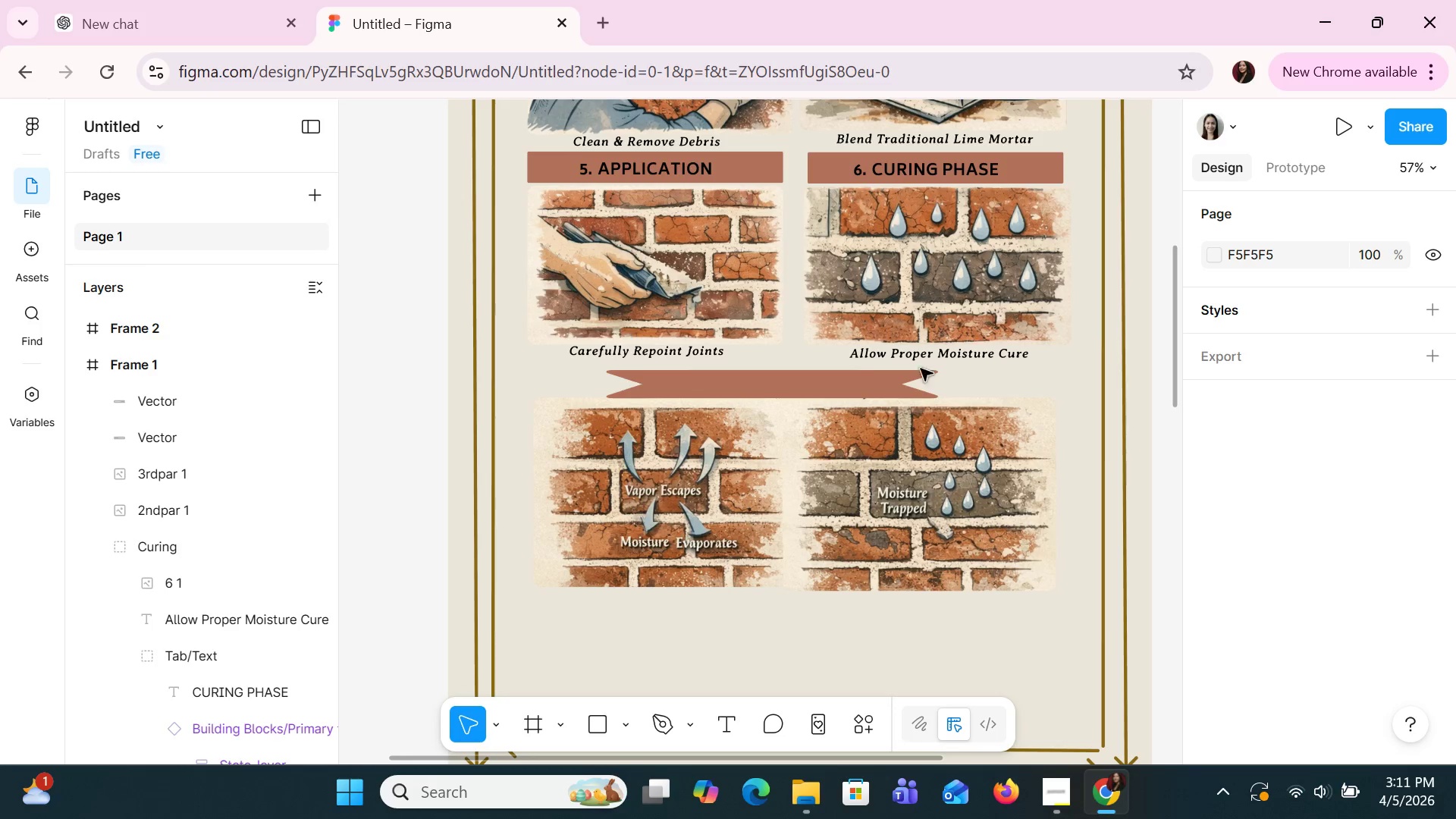 
hold_key(key=ControlLeft, duration=1.5)
left_click([725, 397])
 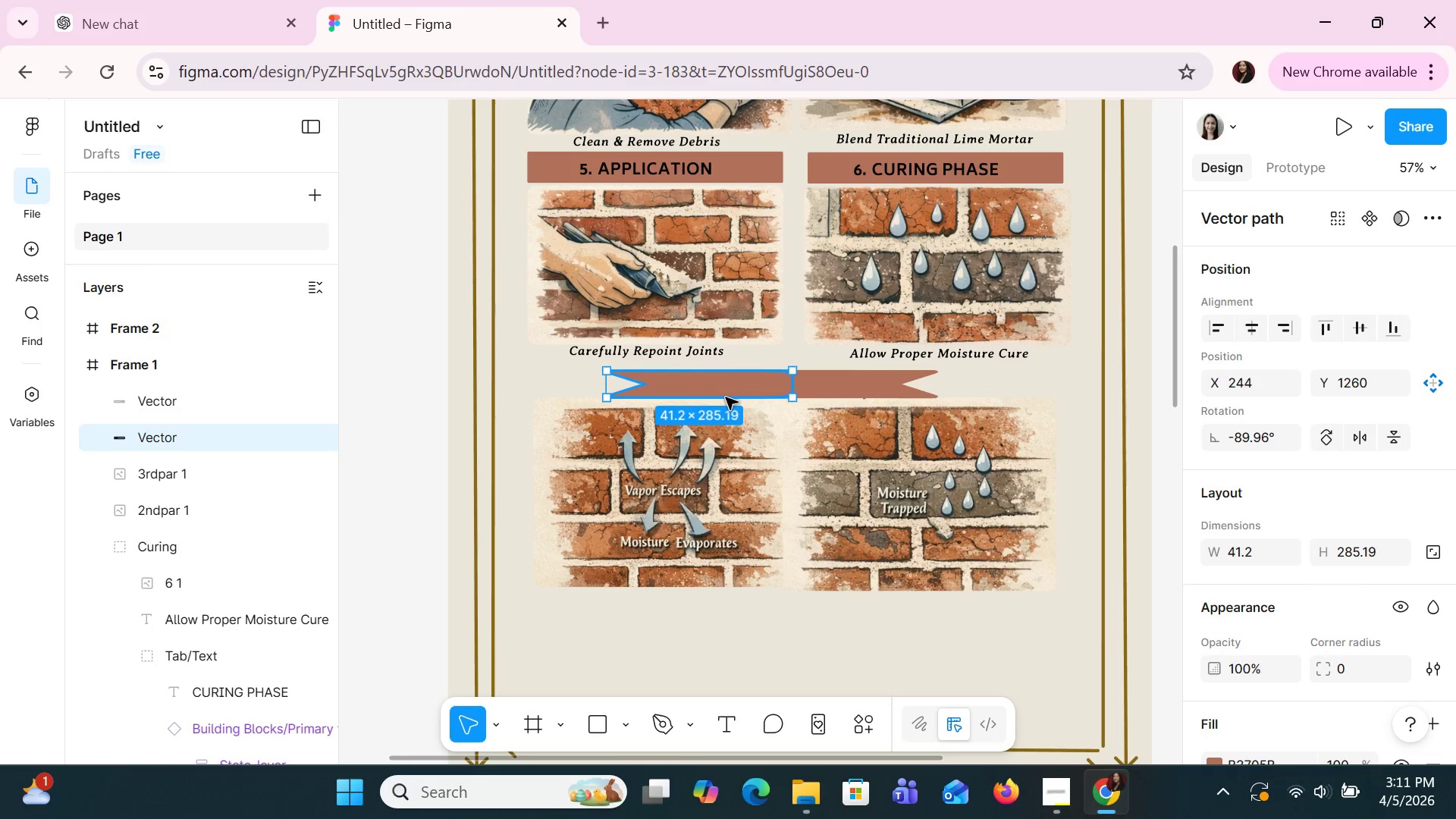 
hold_key(key=ControlLeft, duration=5.72)
hold_key(key=ShiftLeft, duration=1.5)
left_click([856, 376])
 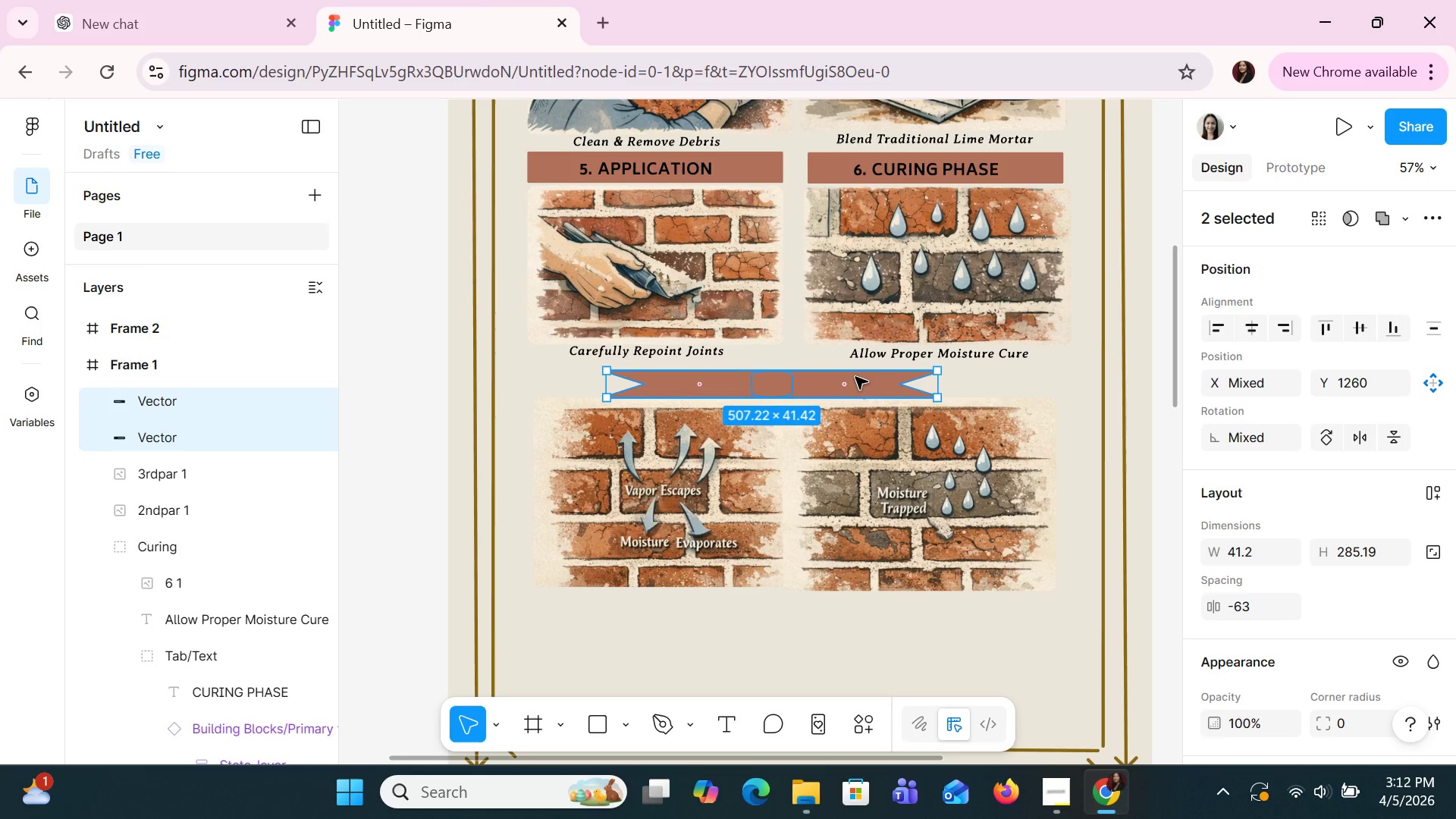 
key(ArrowRight)
 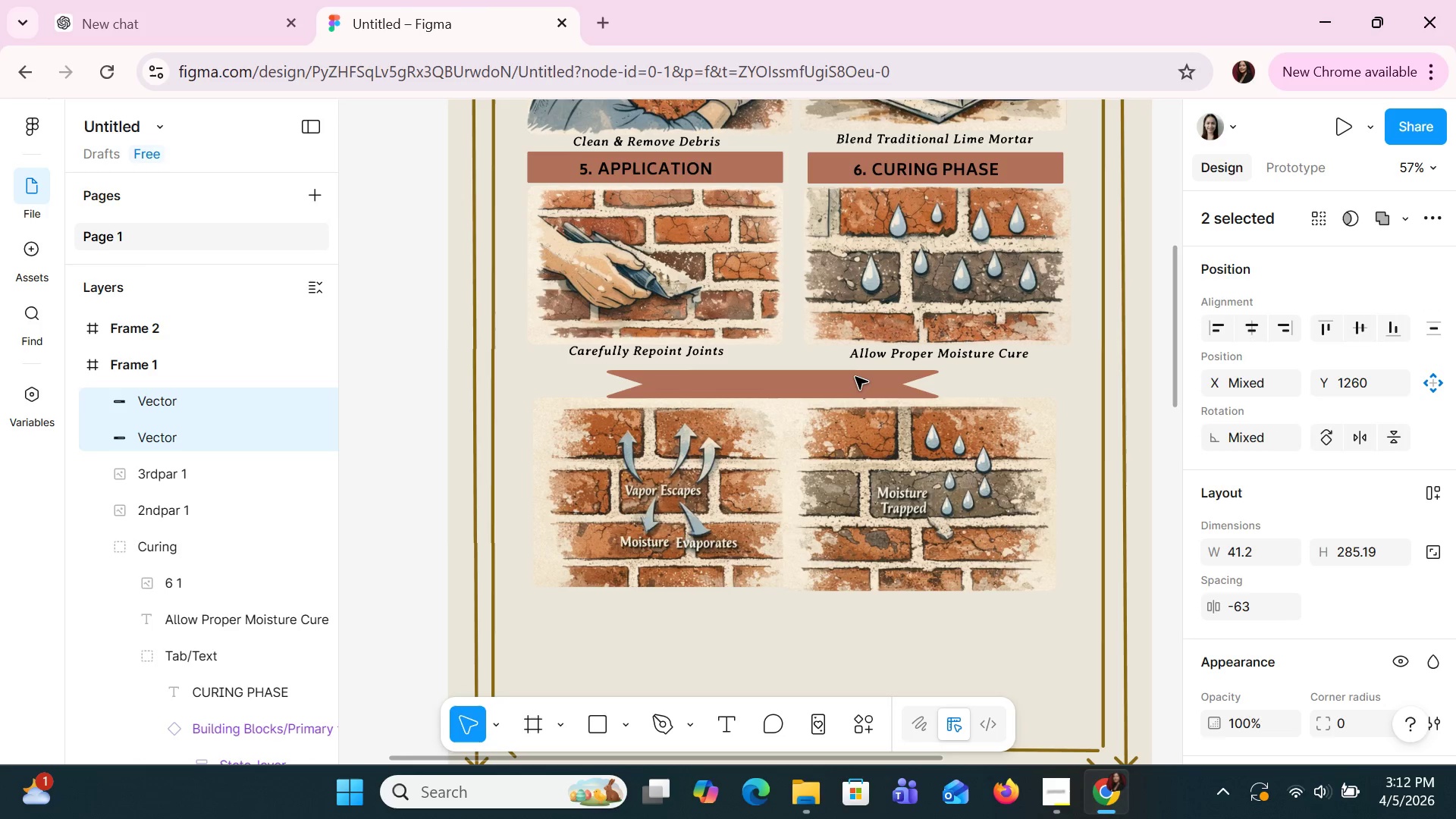 
key(ArrowRight)
 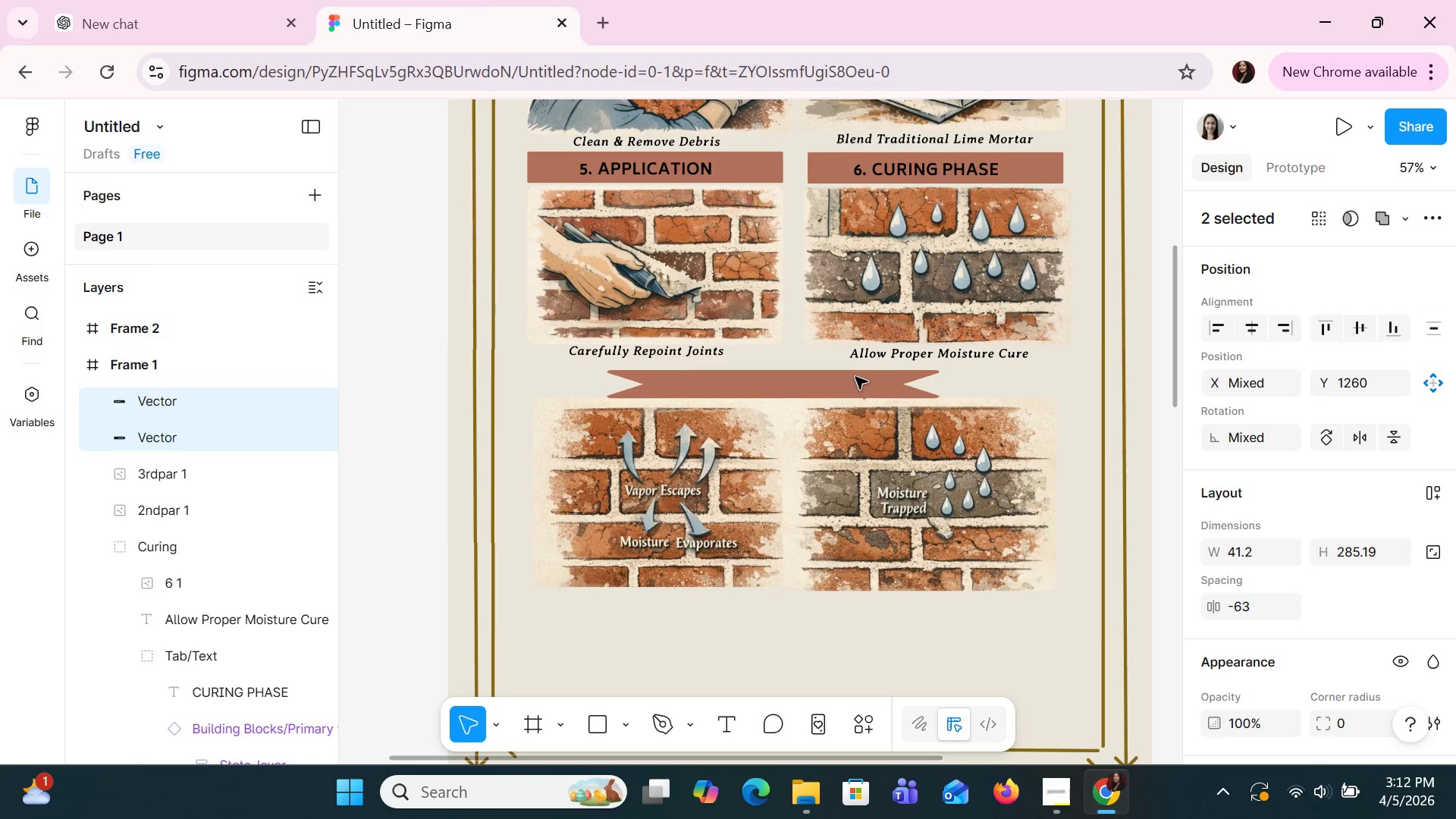 
key(ArrowRight)
 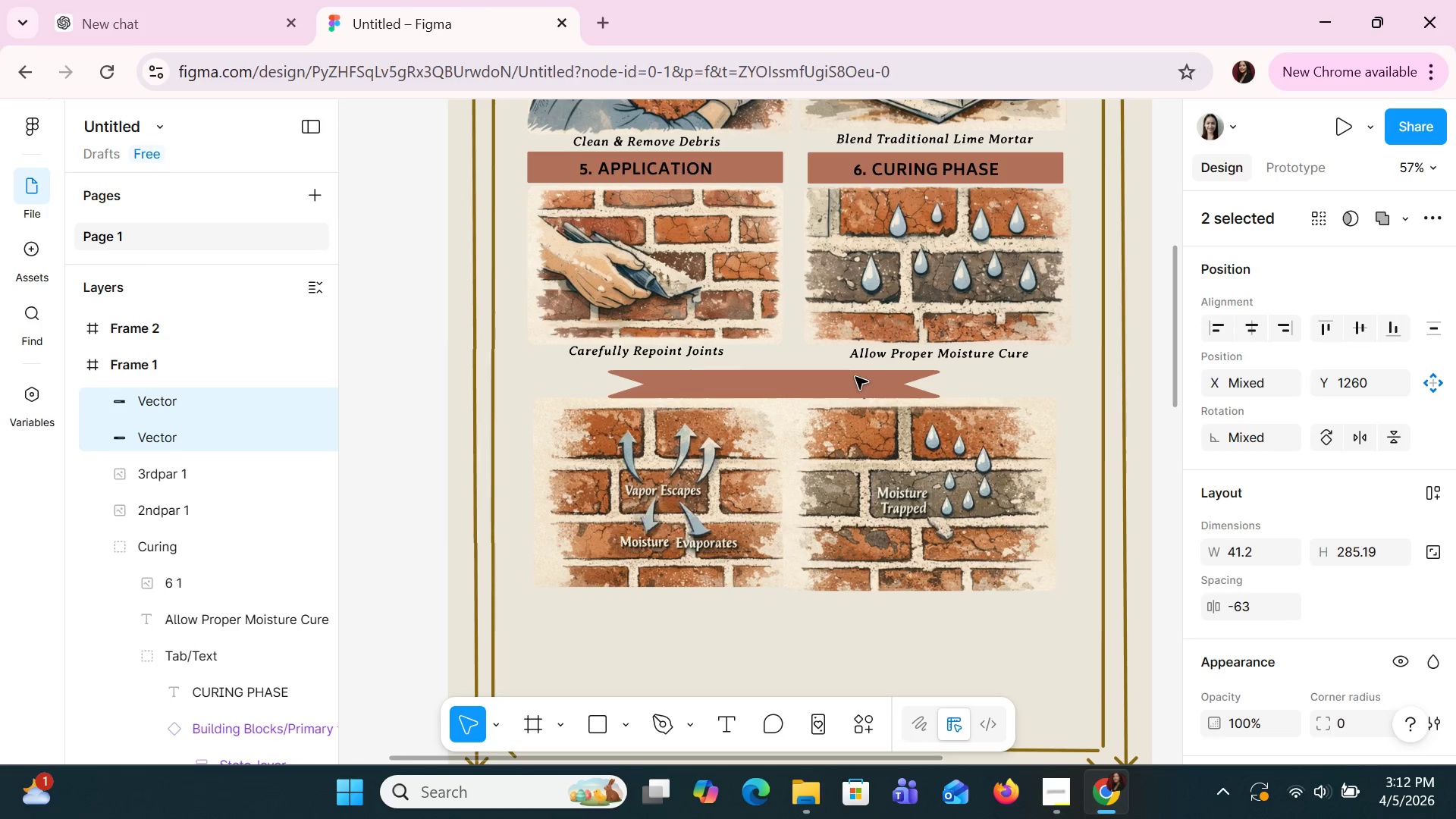 
key(ArrowRight)
 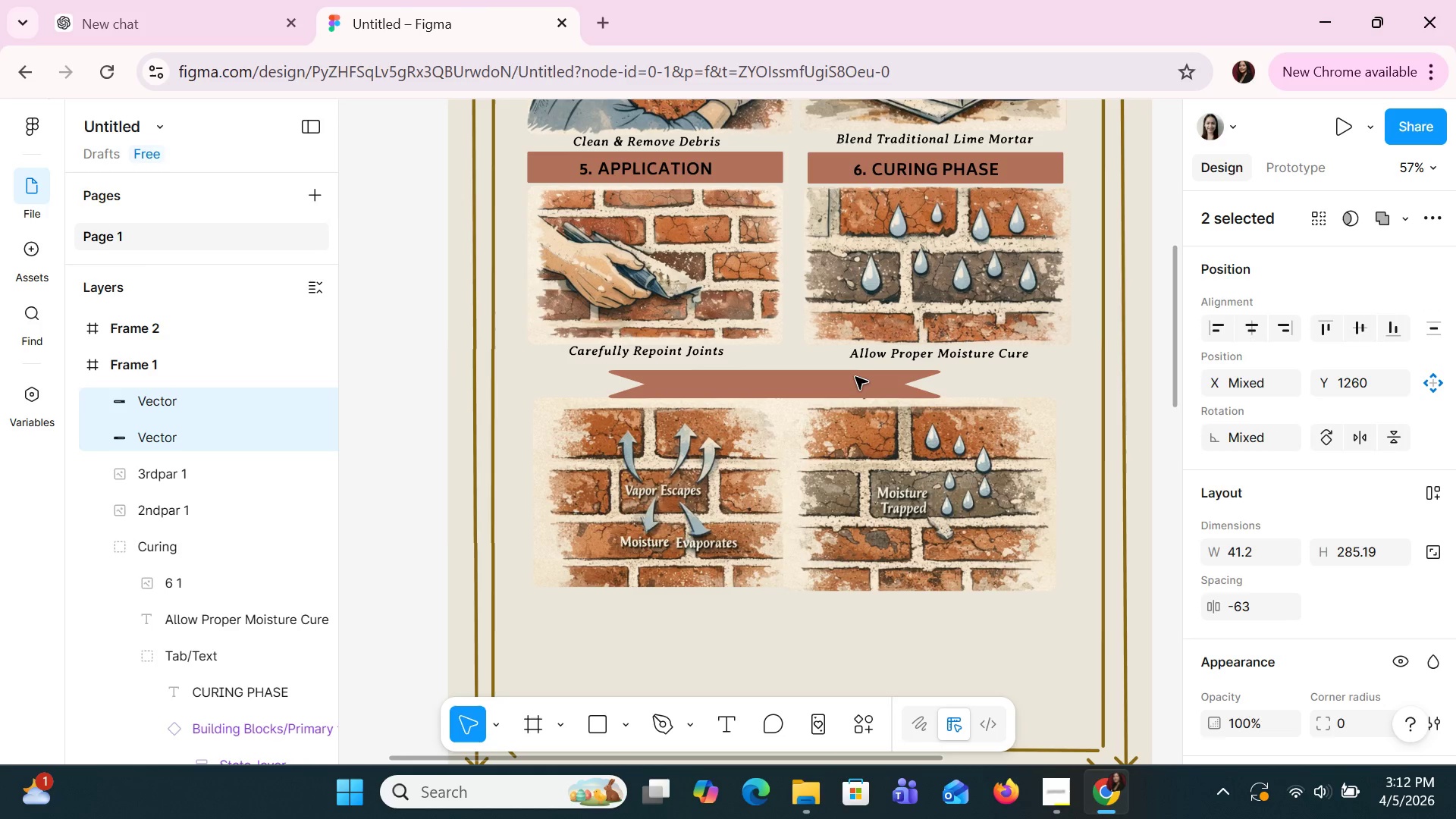 
key(ArrowRight)
 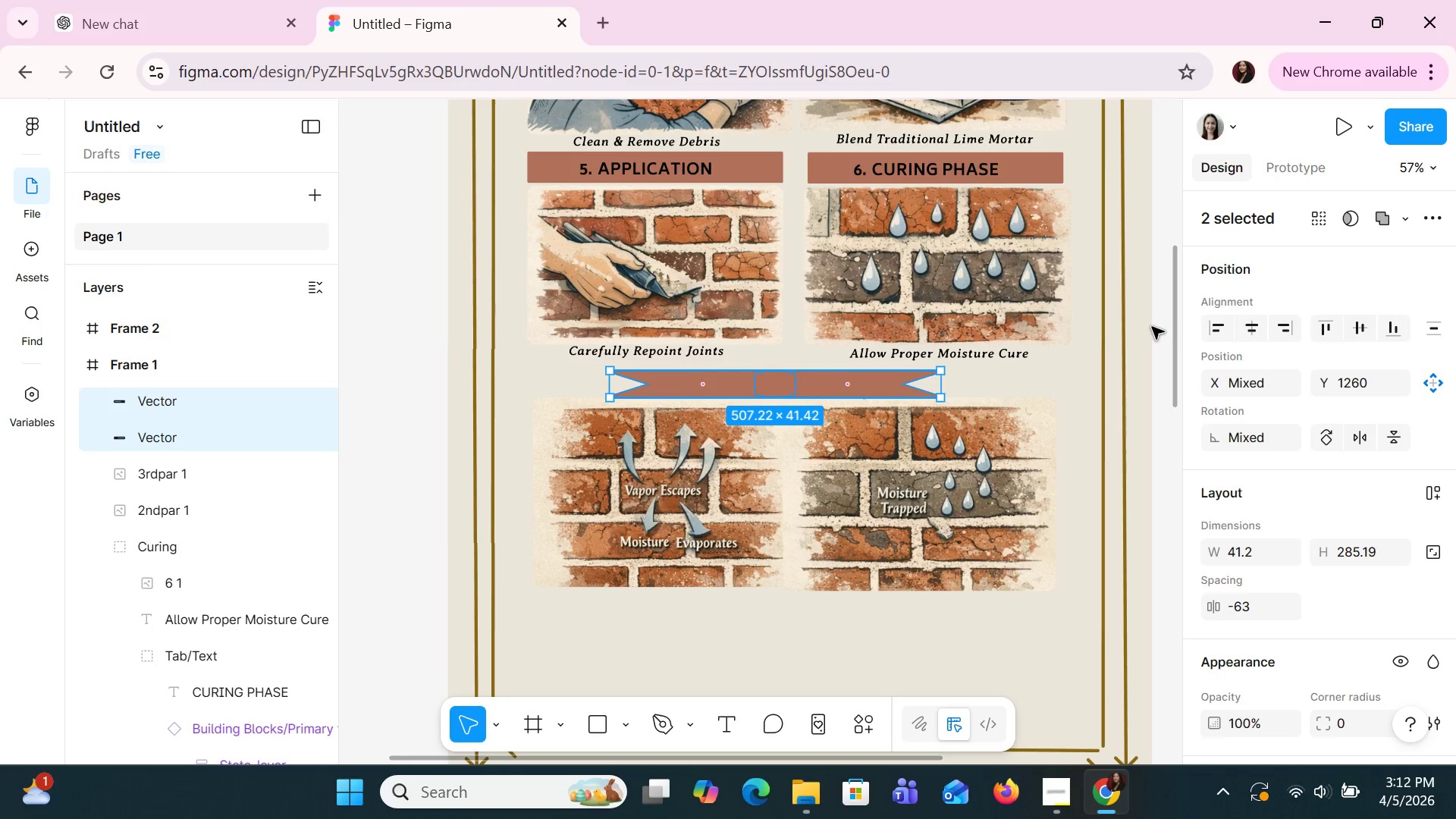 
left_click([1151, 325])
 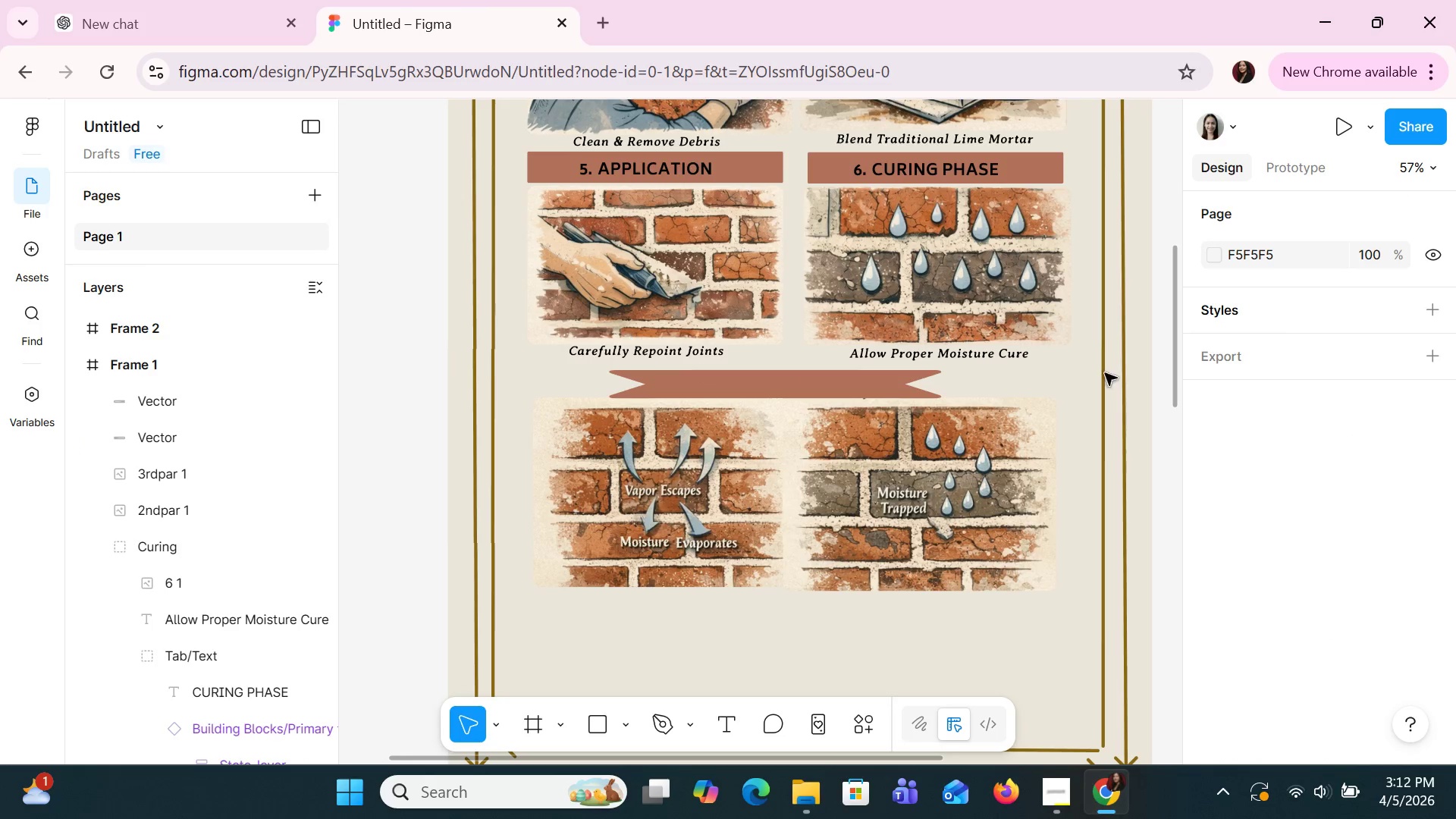 
hold_key(key=ControlLeft, duration=1.5)
scroll: coordinate [1105, 375], scroll_direction: down, amount: 1.0
 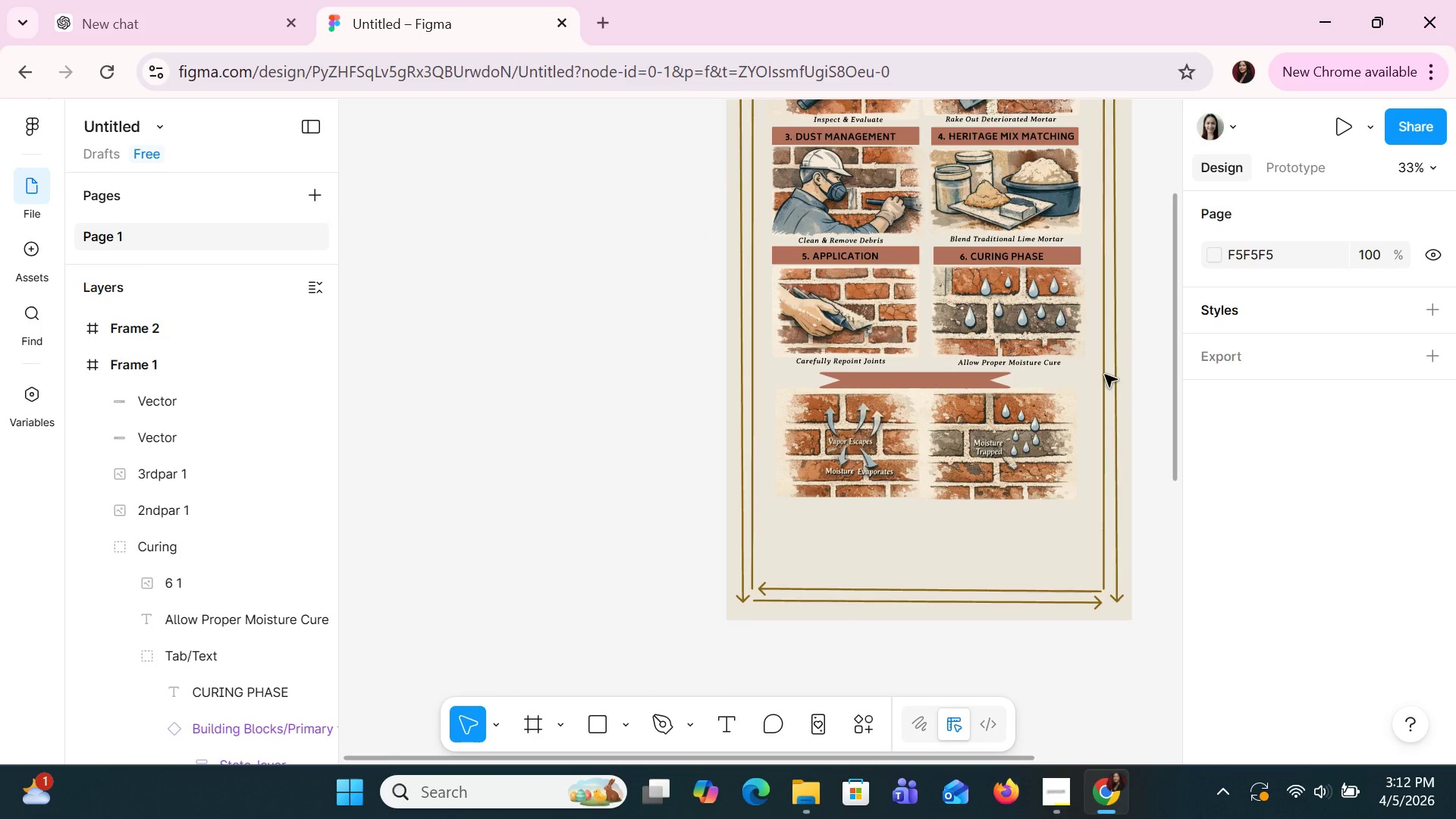 
hold_key(key=ControlLeft, duration=1.5)
hold_key(key=ControlLeft, duration=1.08)
scroll: coordinate [1100, 347], scroll_direction: up, amount: 8.0
 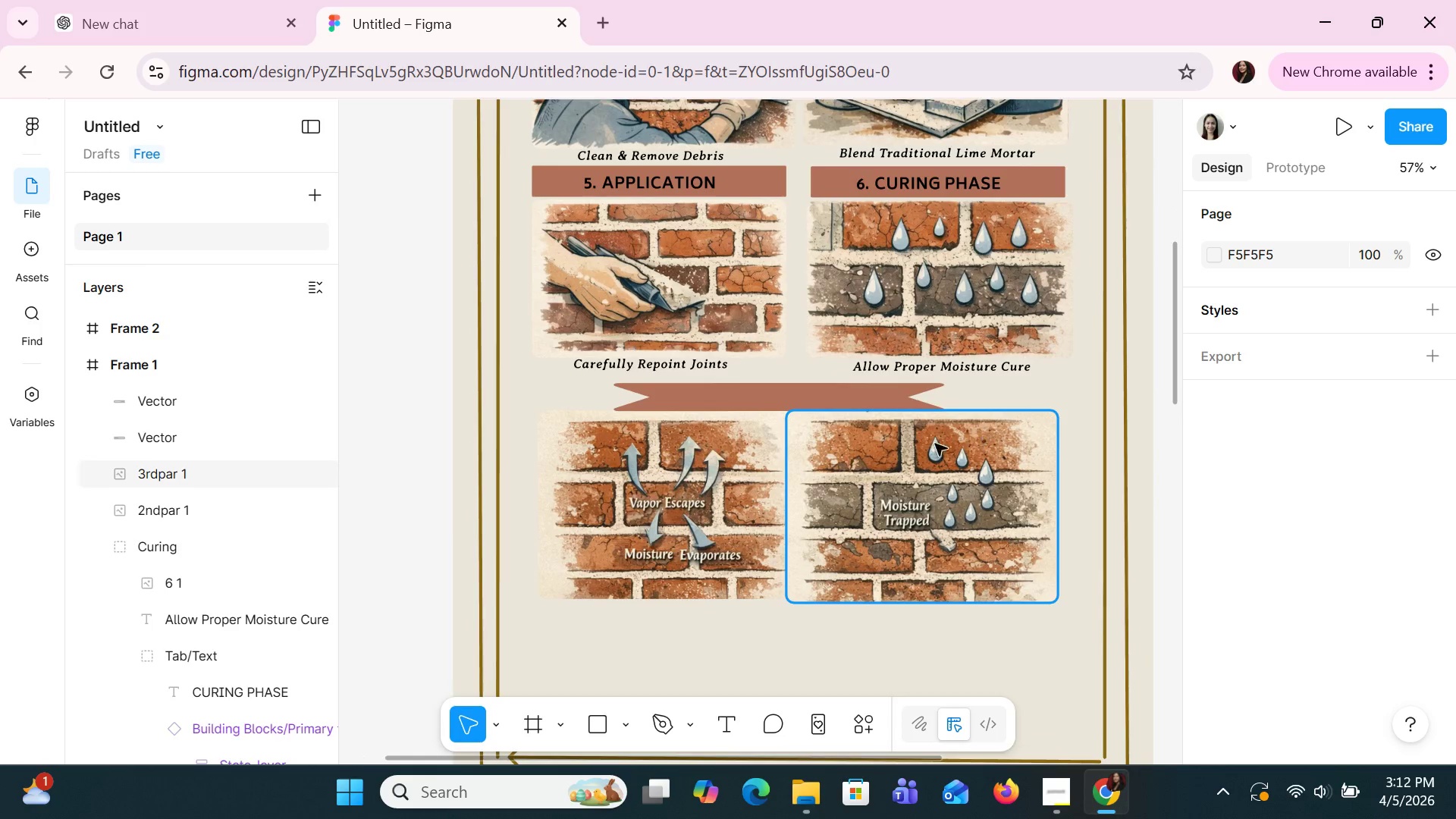 
left_click([885, 397])
 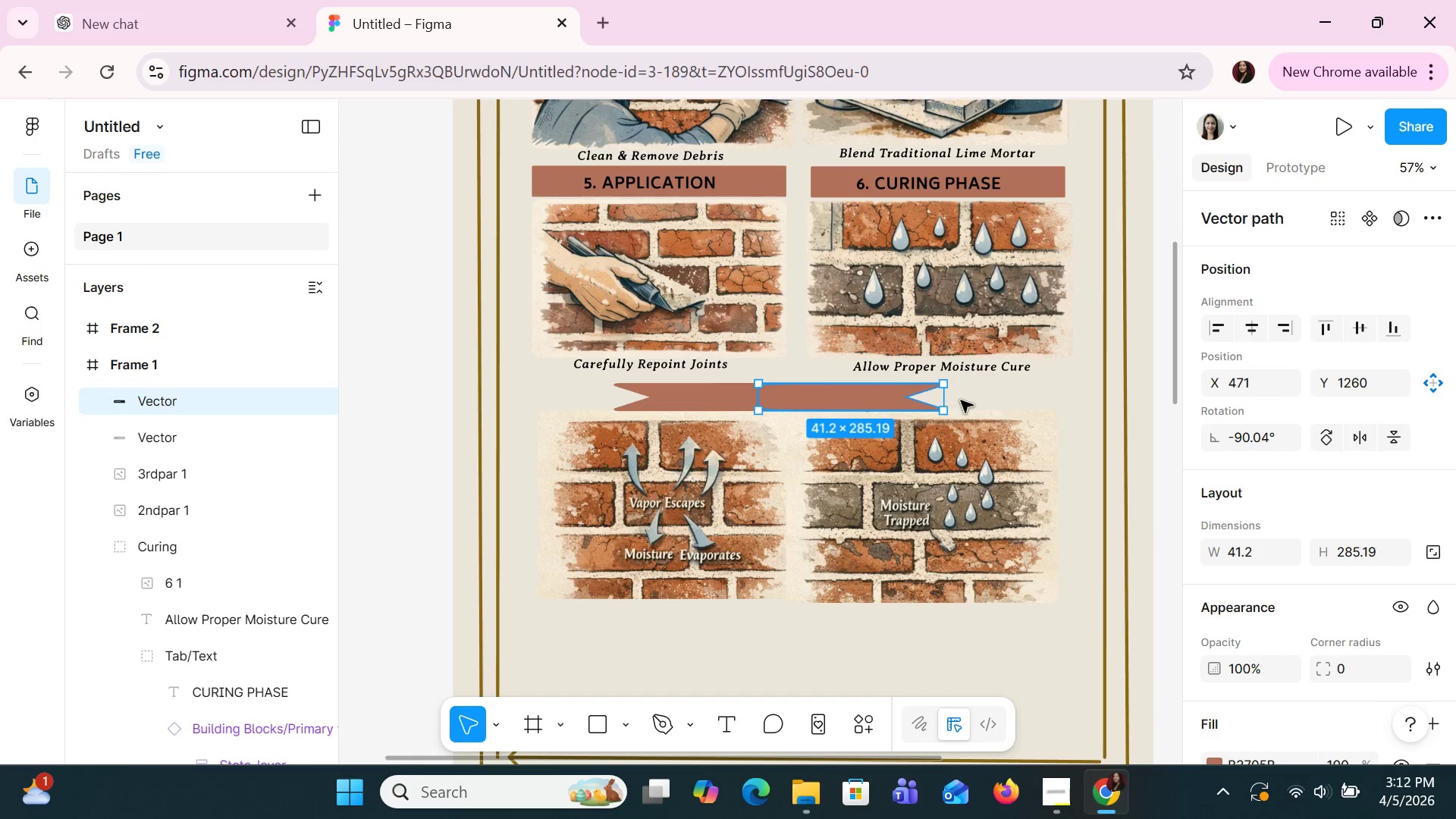 
left_click([989, 393])
 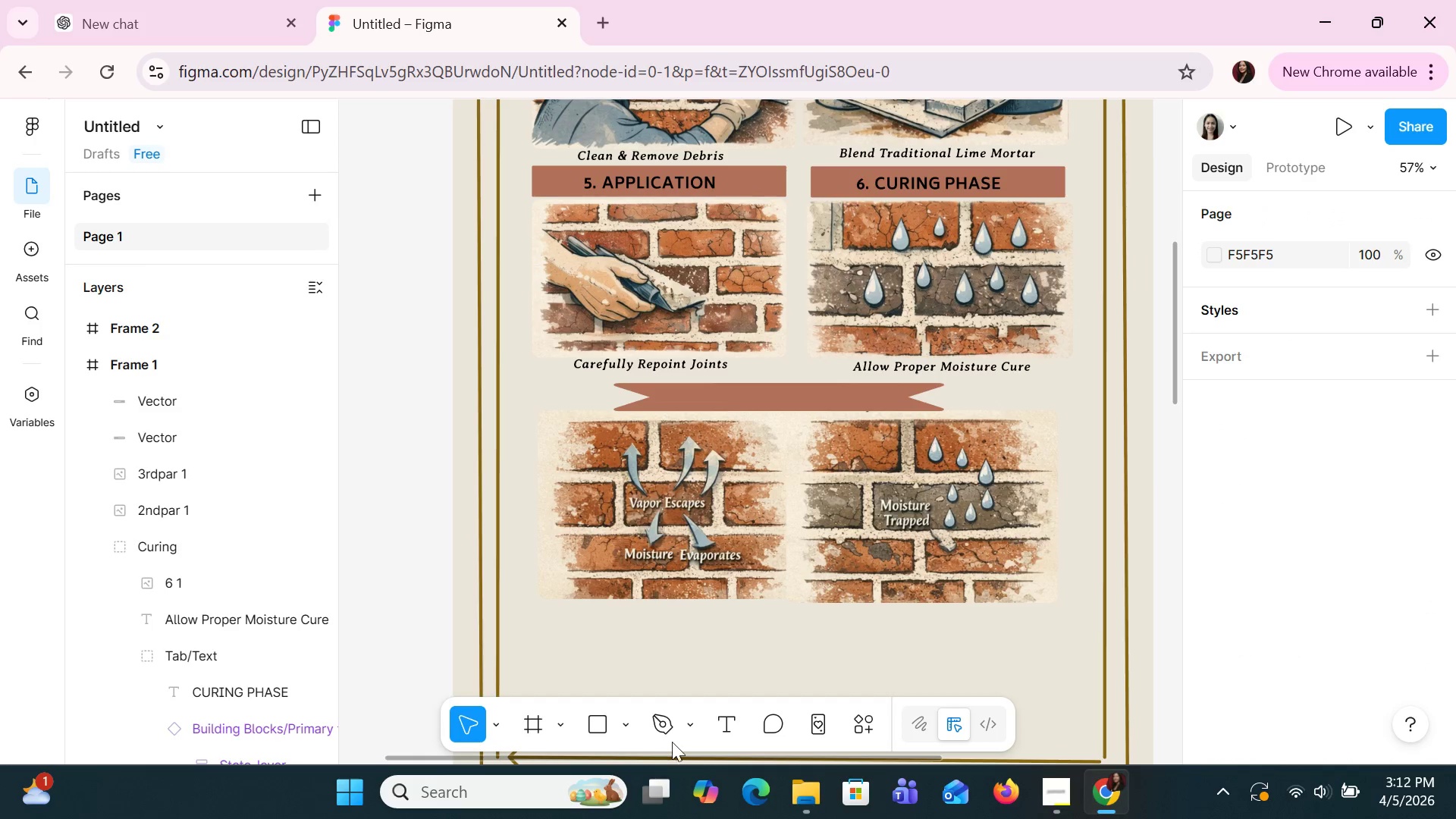 
left_click([720, 719])
 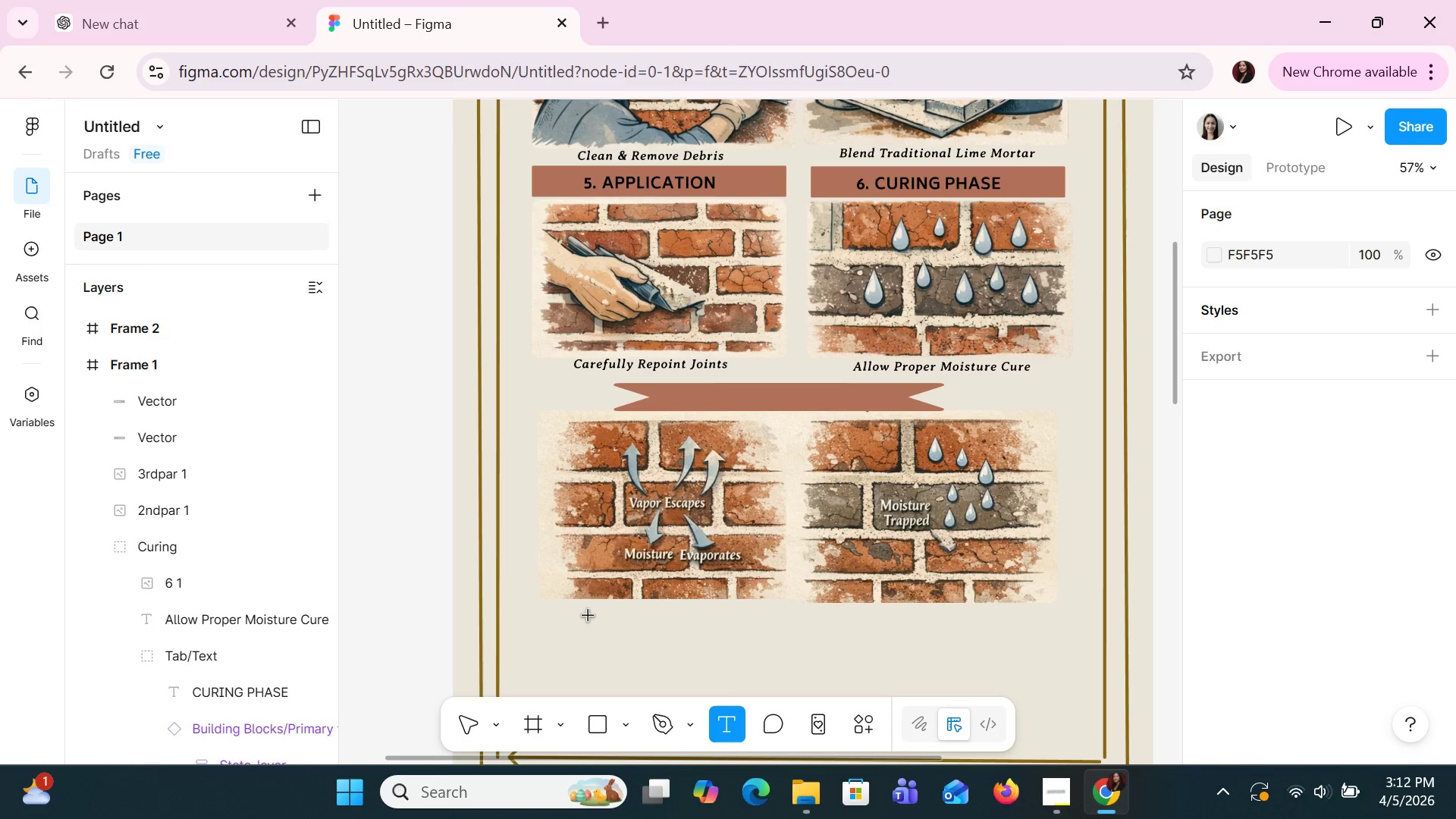 
left_click_drag(start_coordinate=[588, 613], to_coordinate=[745, 636])
 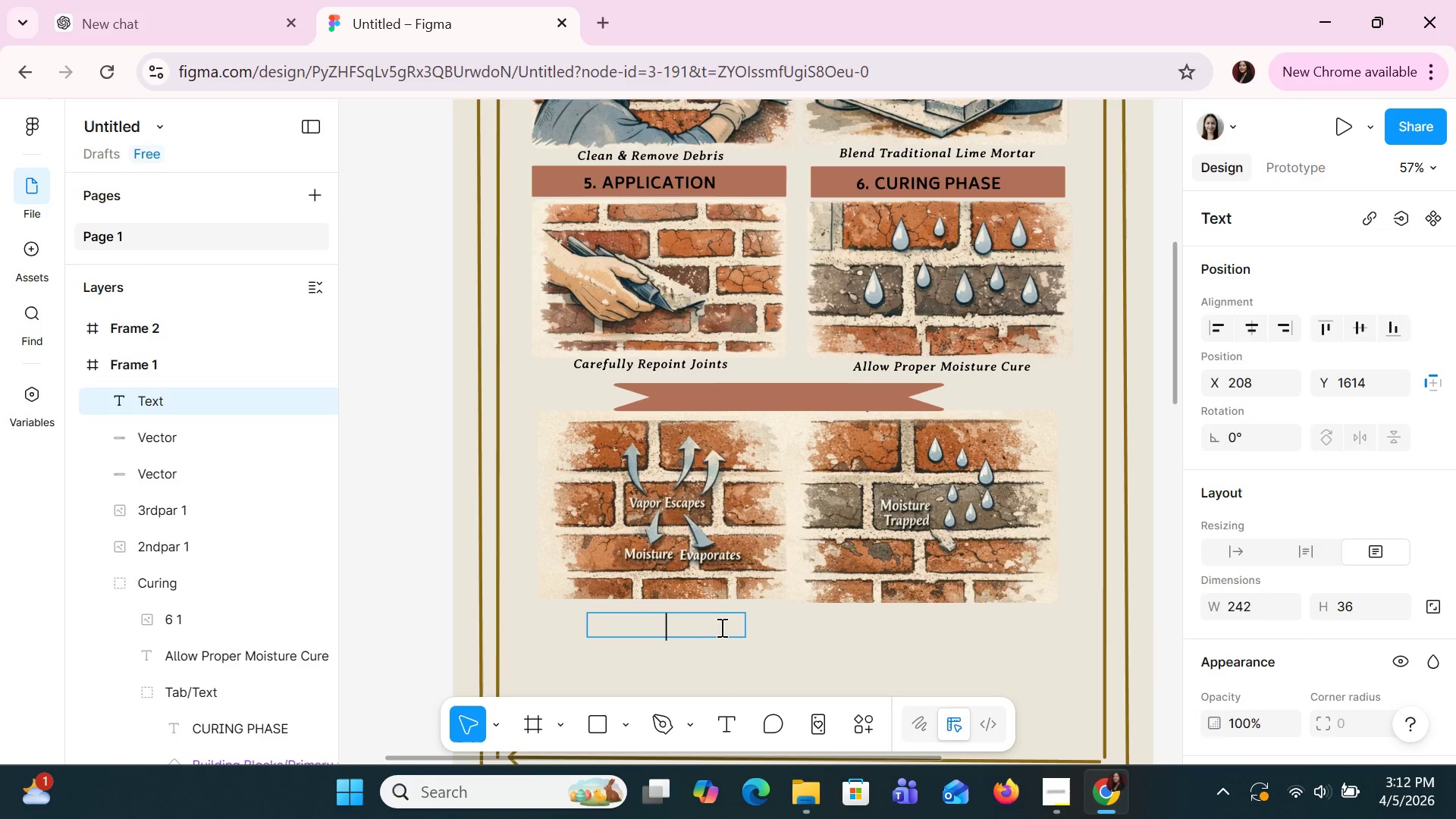 
left_click([719, 626])
 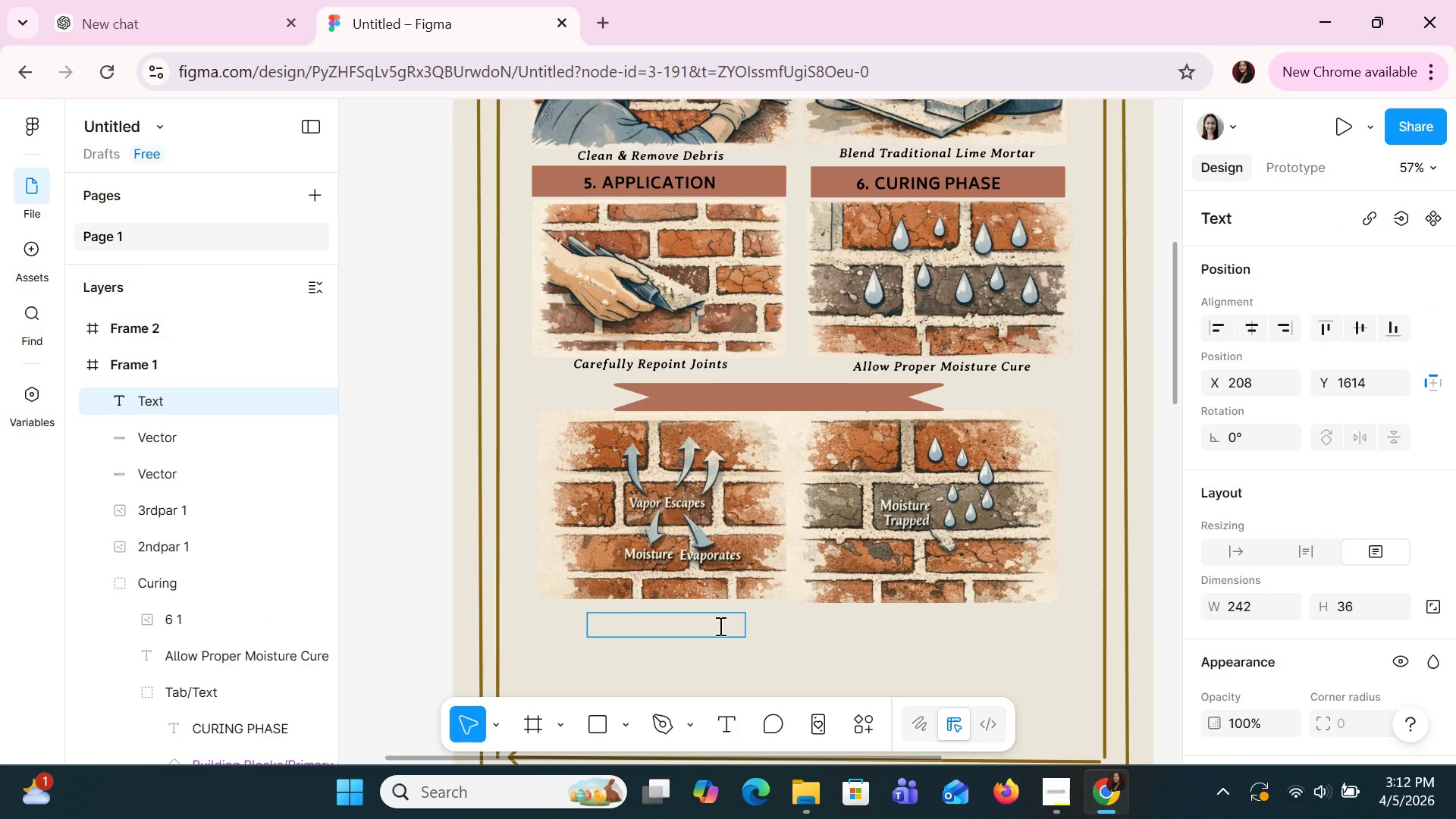 
wait(10.17)
 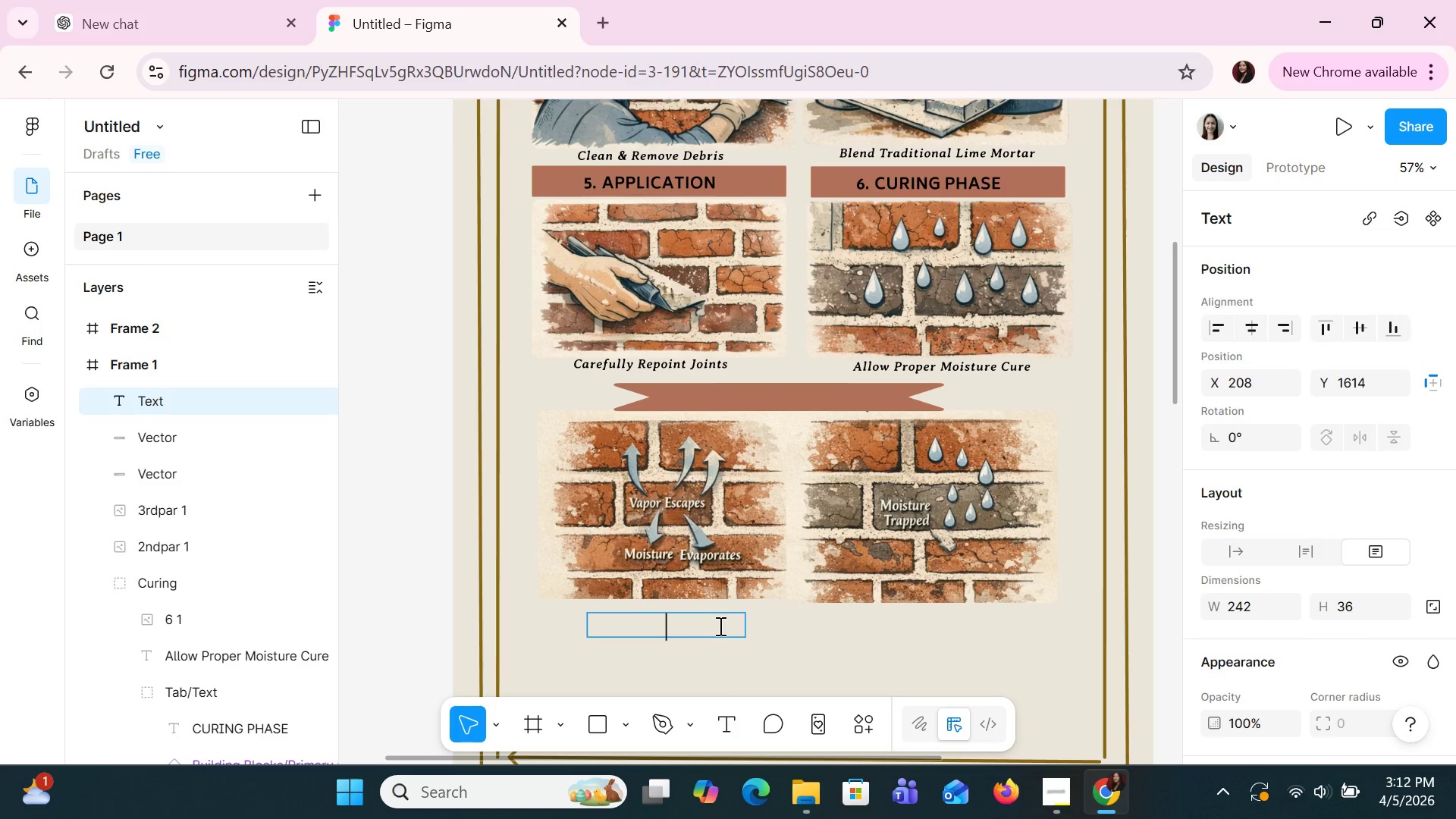 
type(Lime Mortar)
 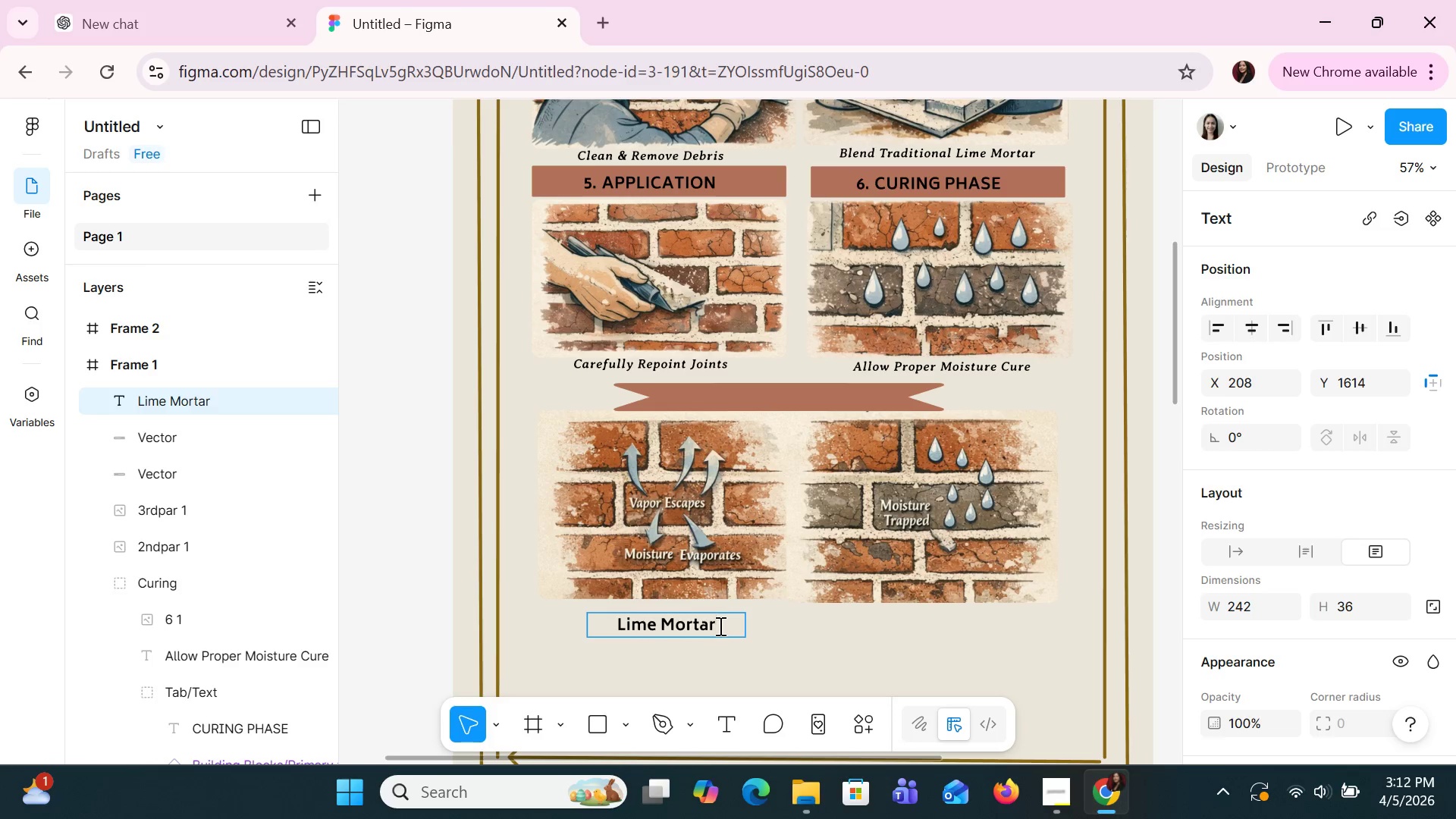 
wait(9.64)
 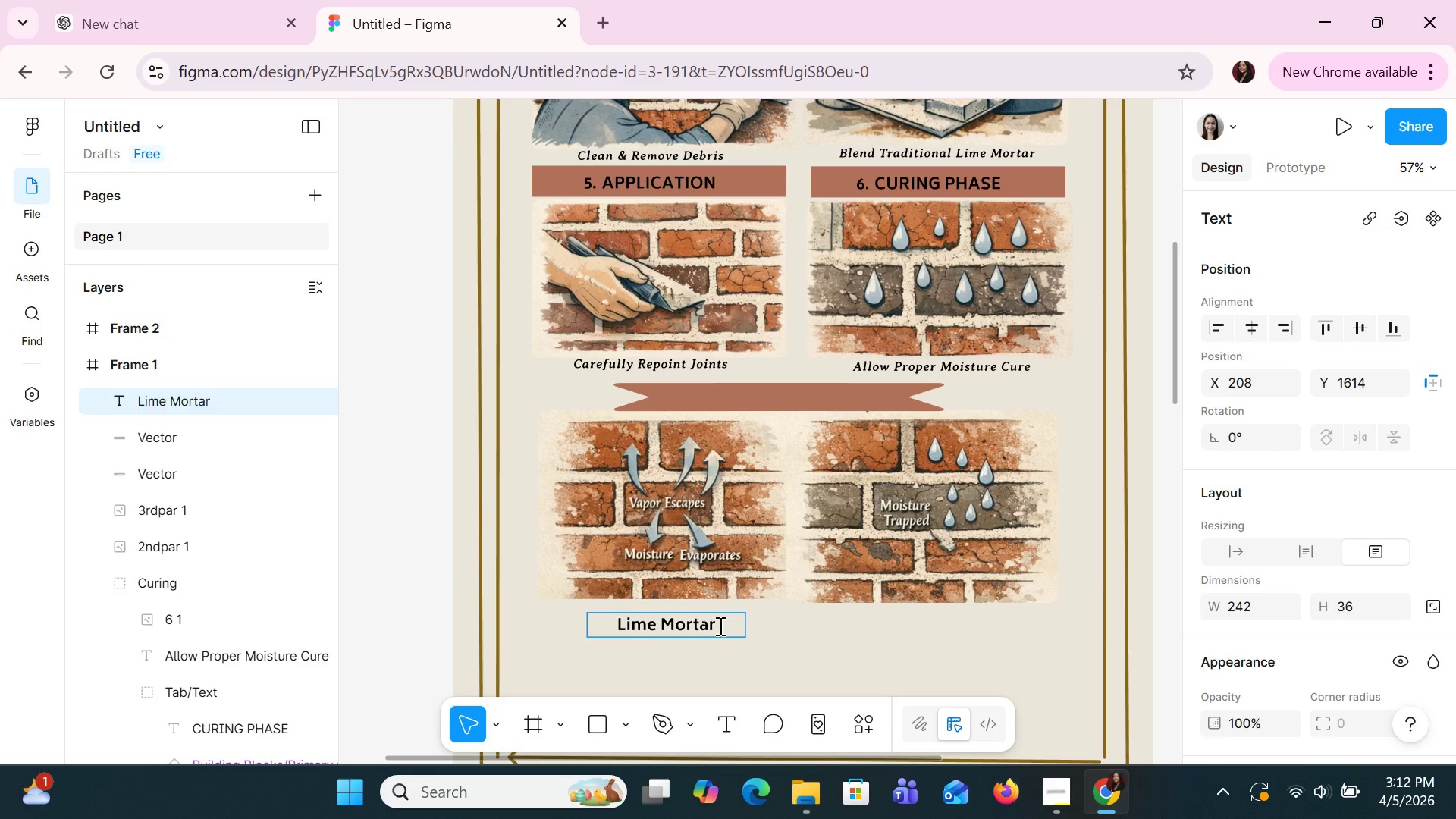 
type( vs. Modern Cement)
 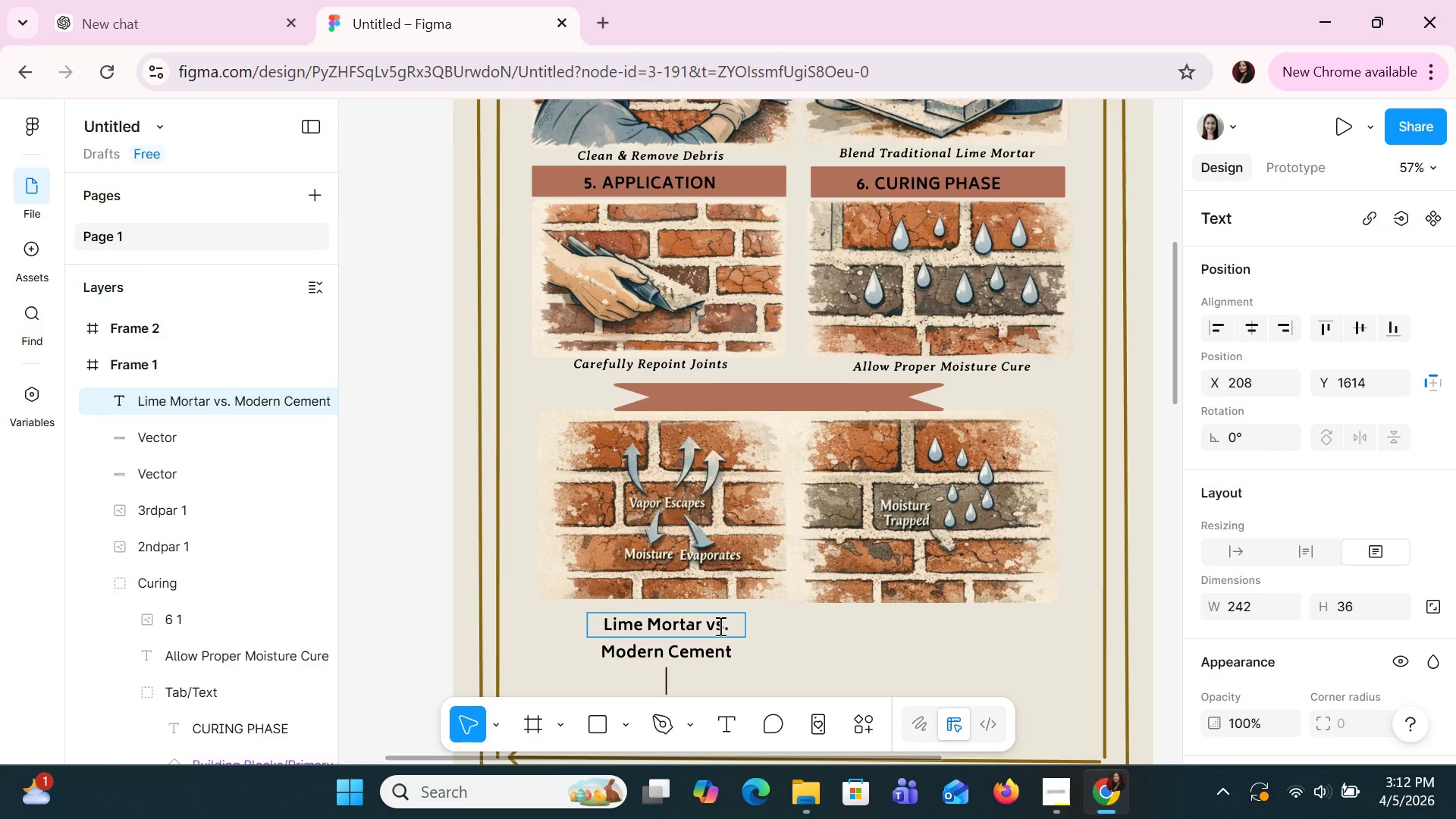 
 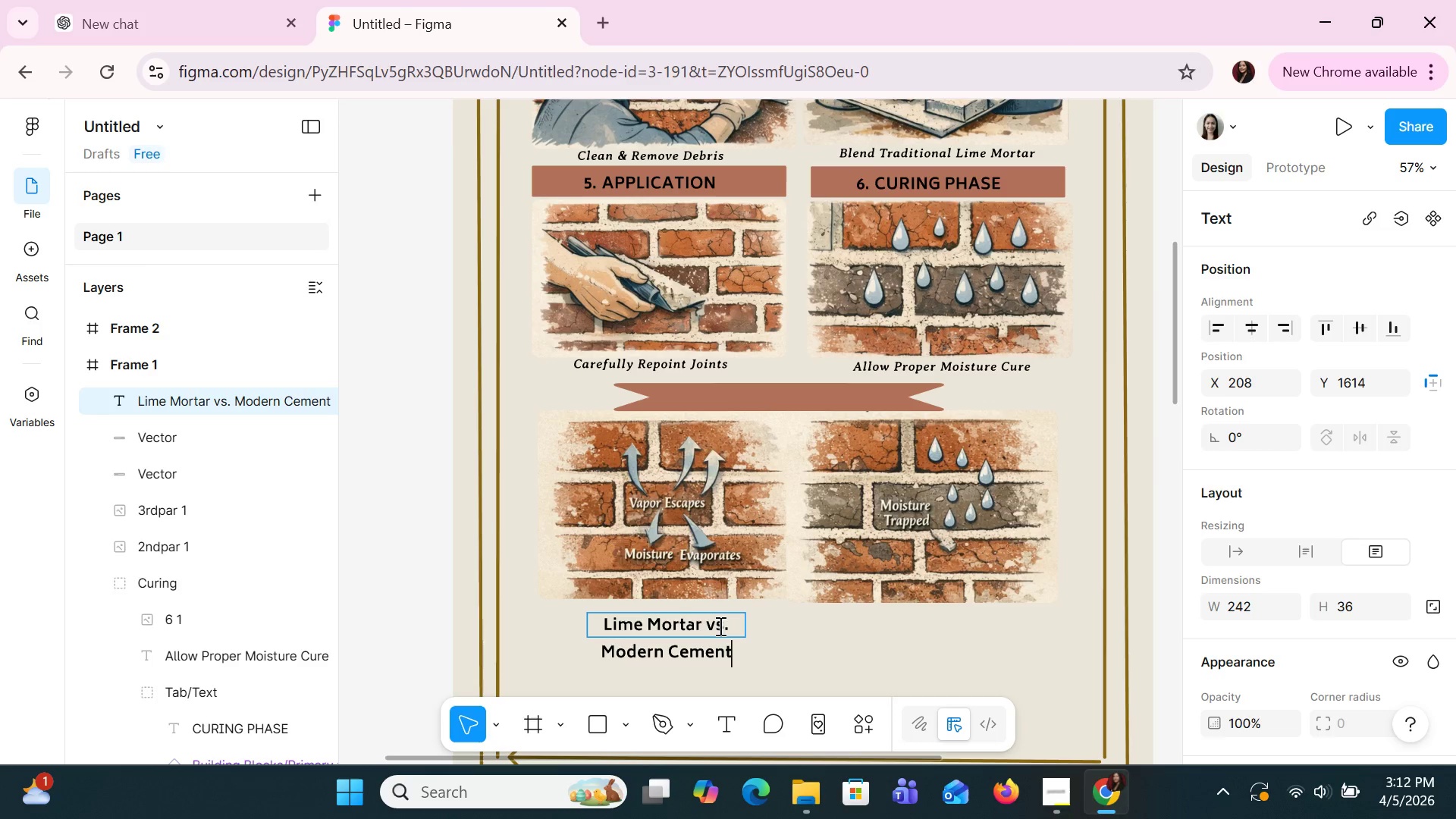 
key(Enter)
 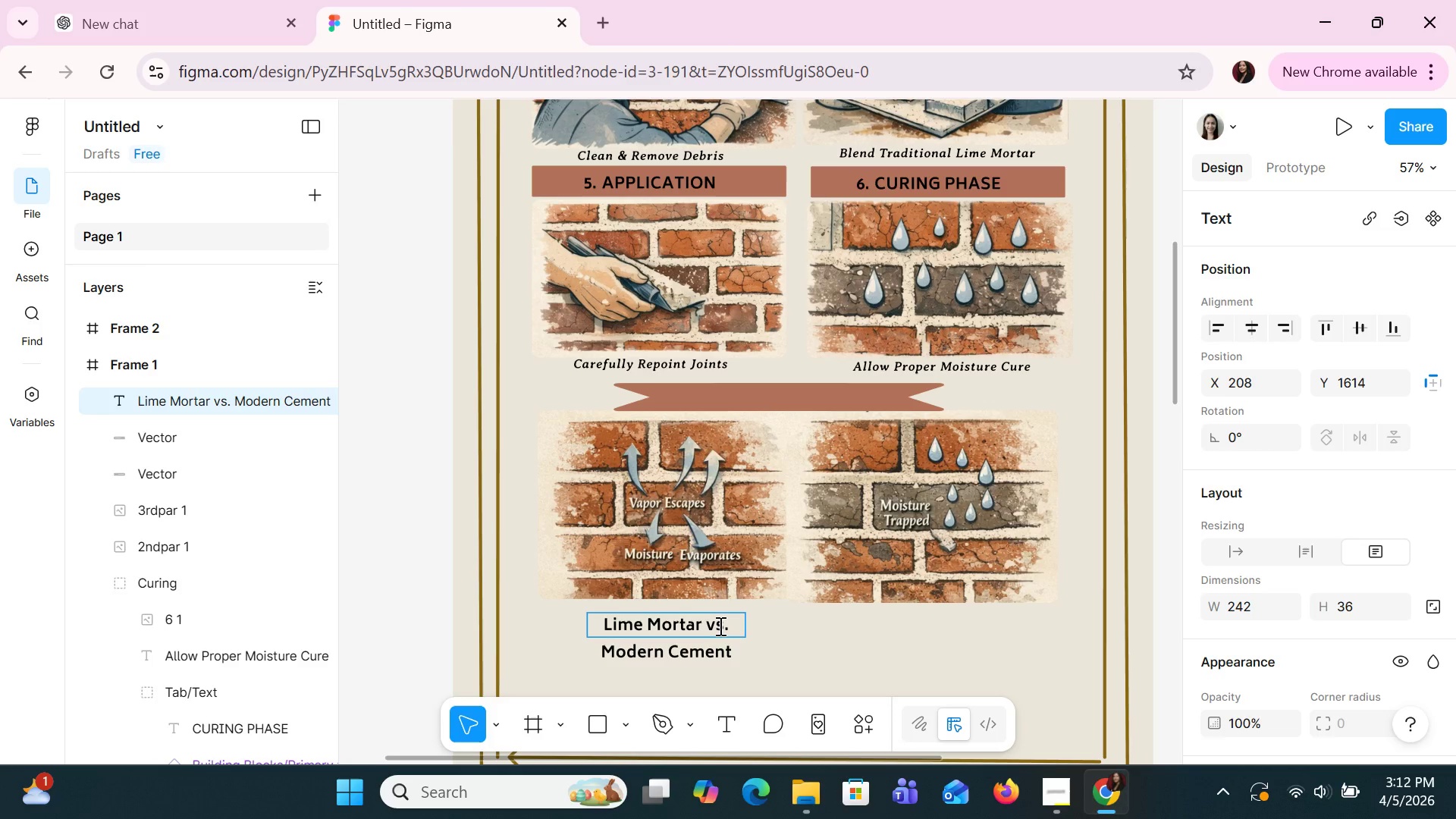 
key(Backspace)
 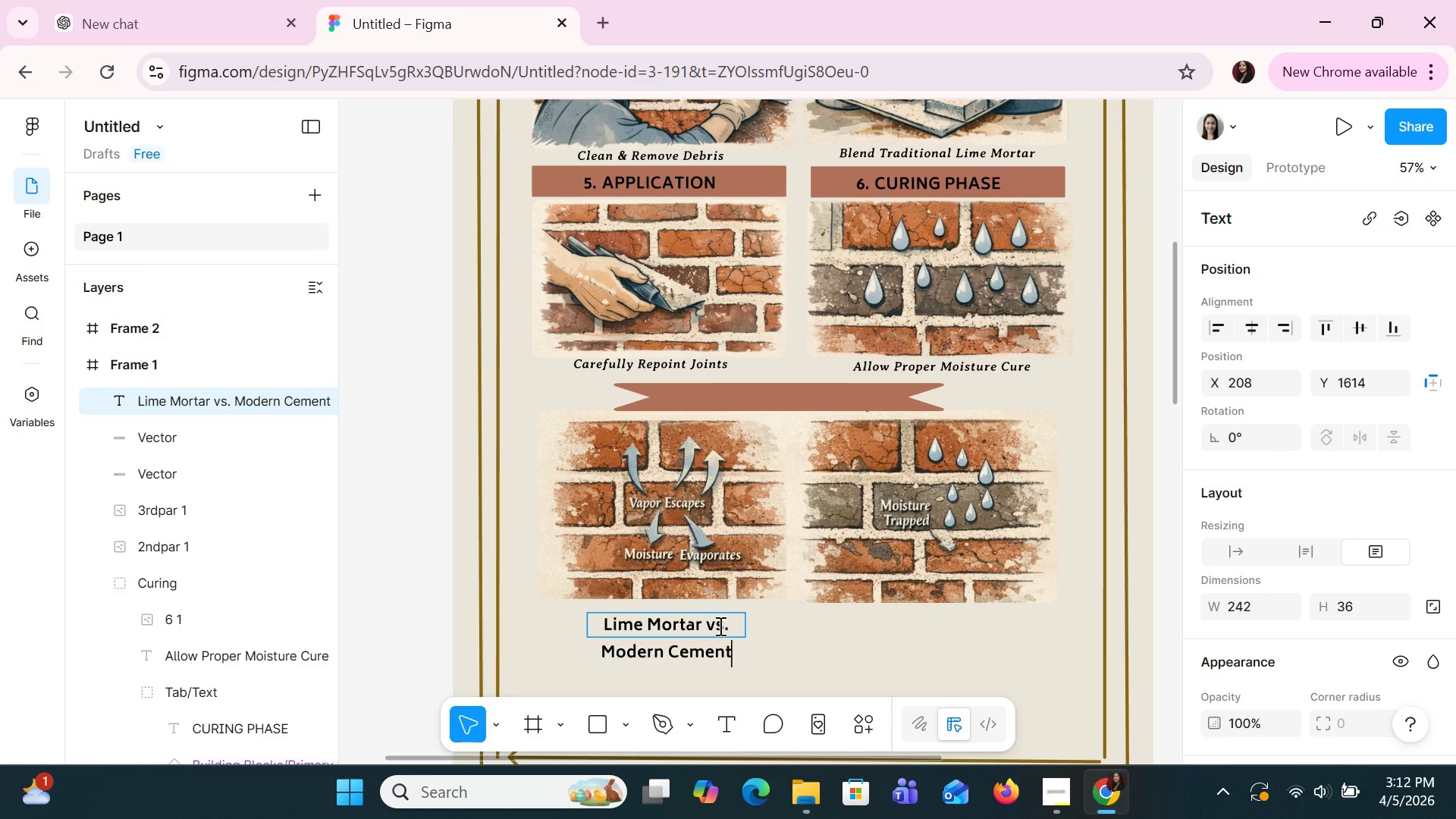 
left_click([807, 659])
 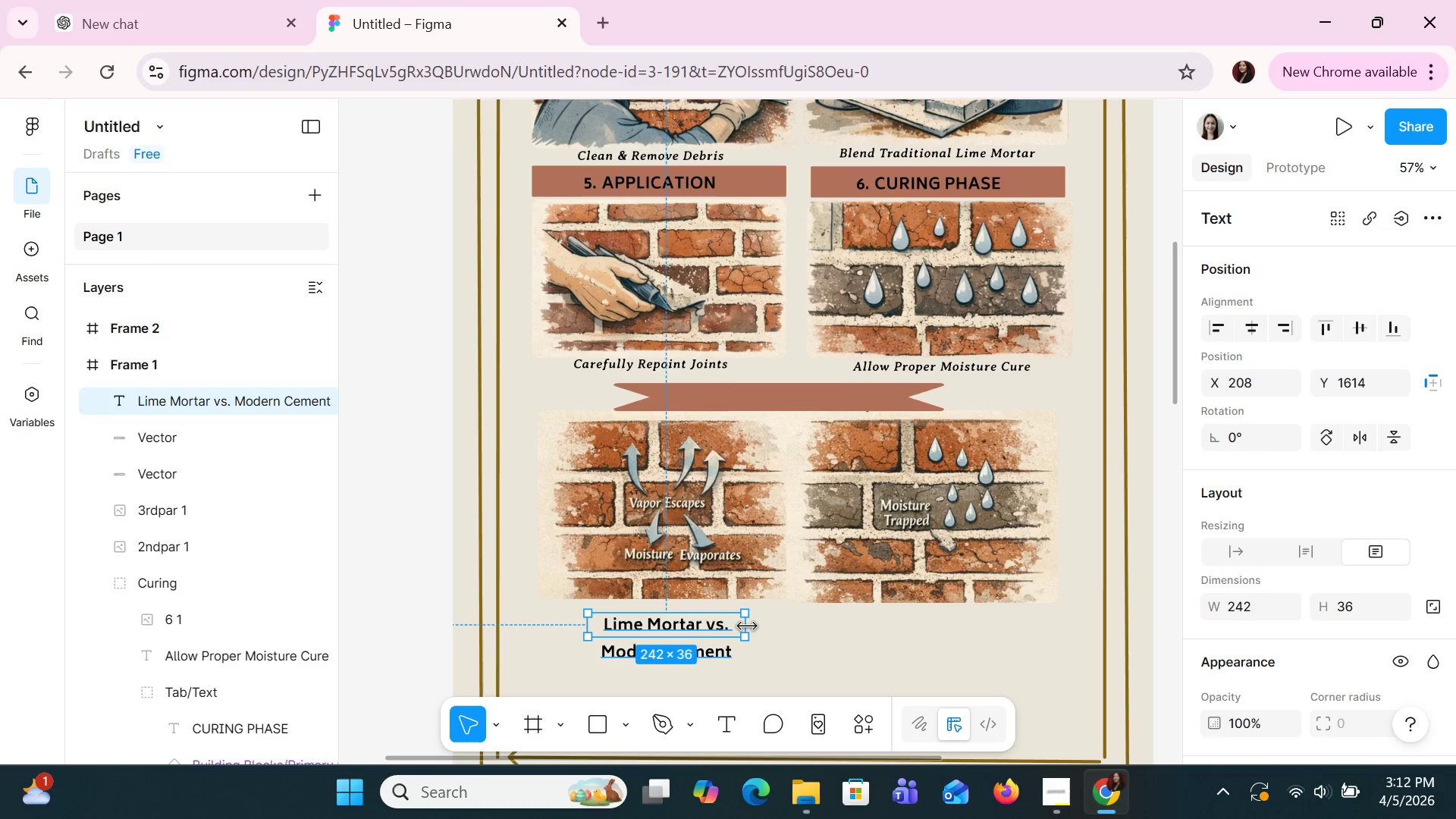 
left_click_drag(start_coordinate=[745, 625], to_coordinate=[839, 625])
 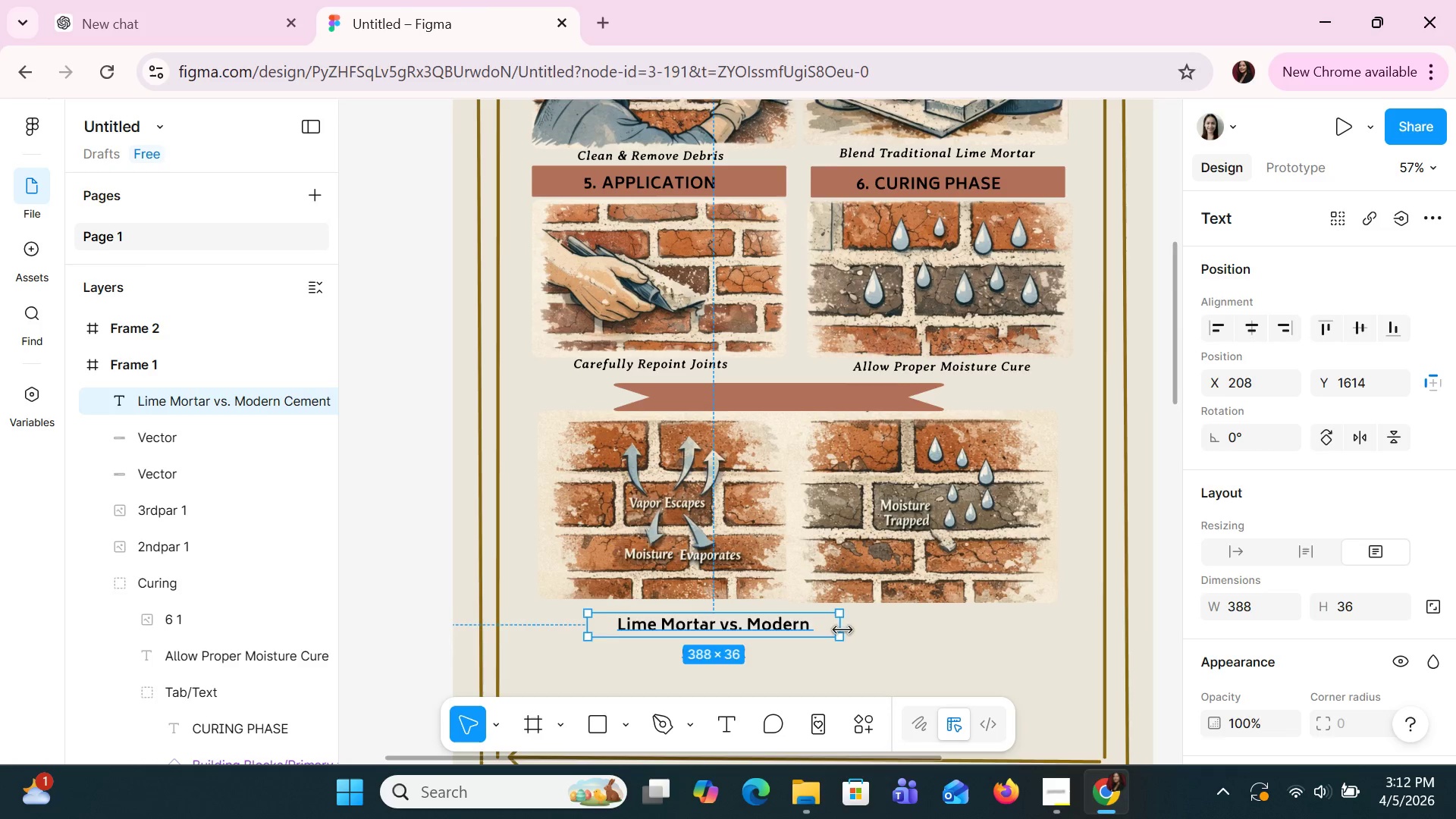 
scroll: coordinate [843, 630], scroll_direction: up, amount: 14.0
 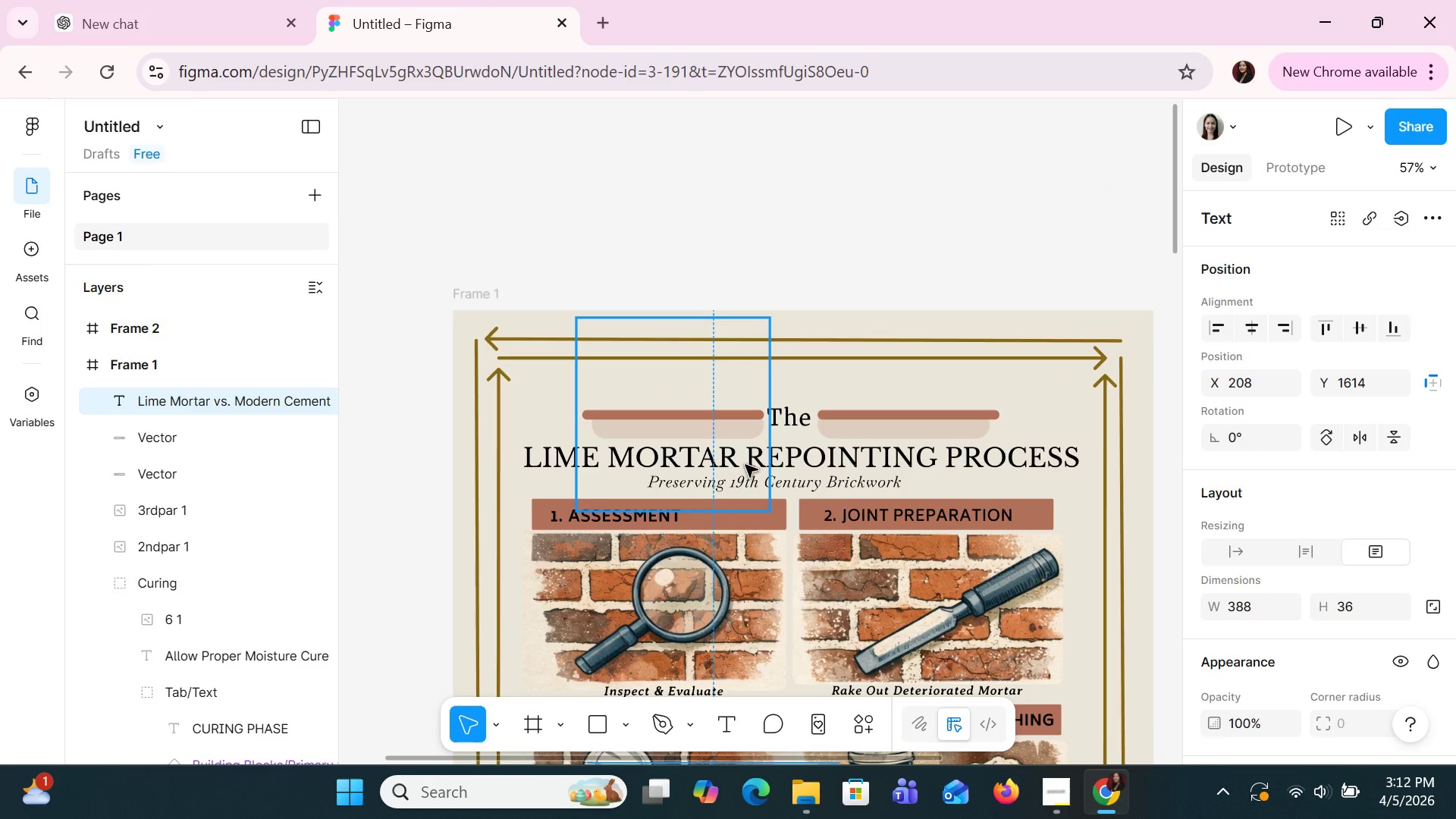 
left_click([754, 453])
 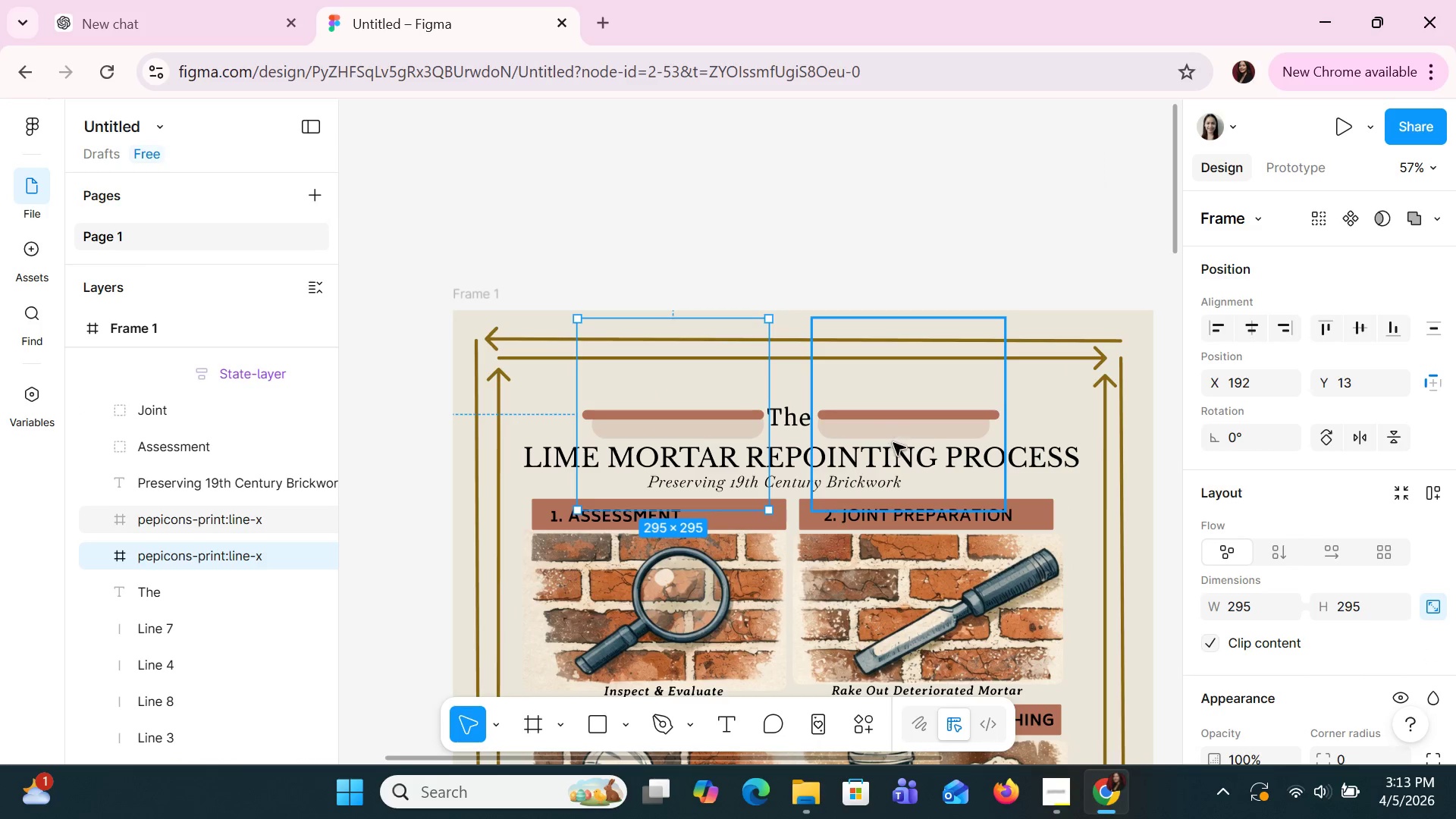 
left_click([929, 459])
 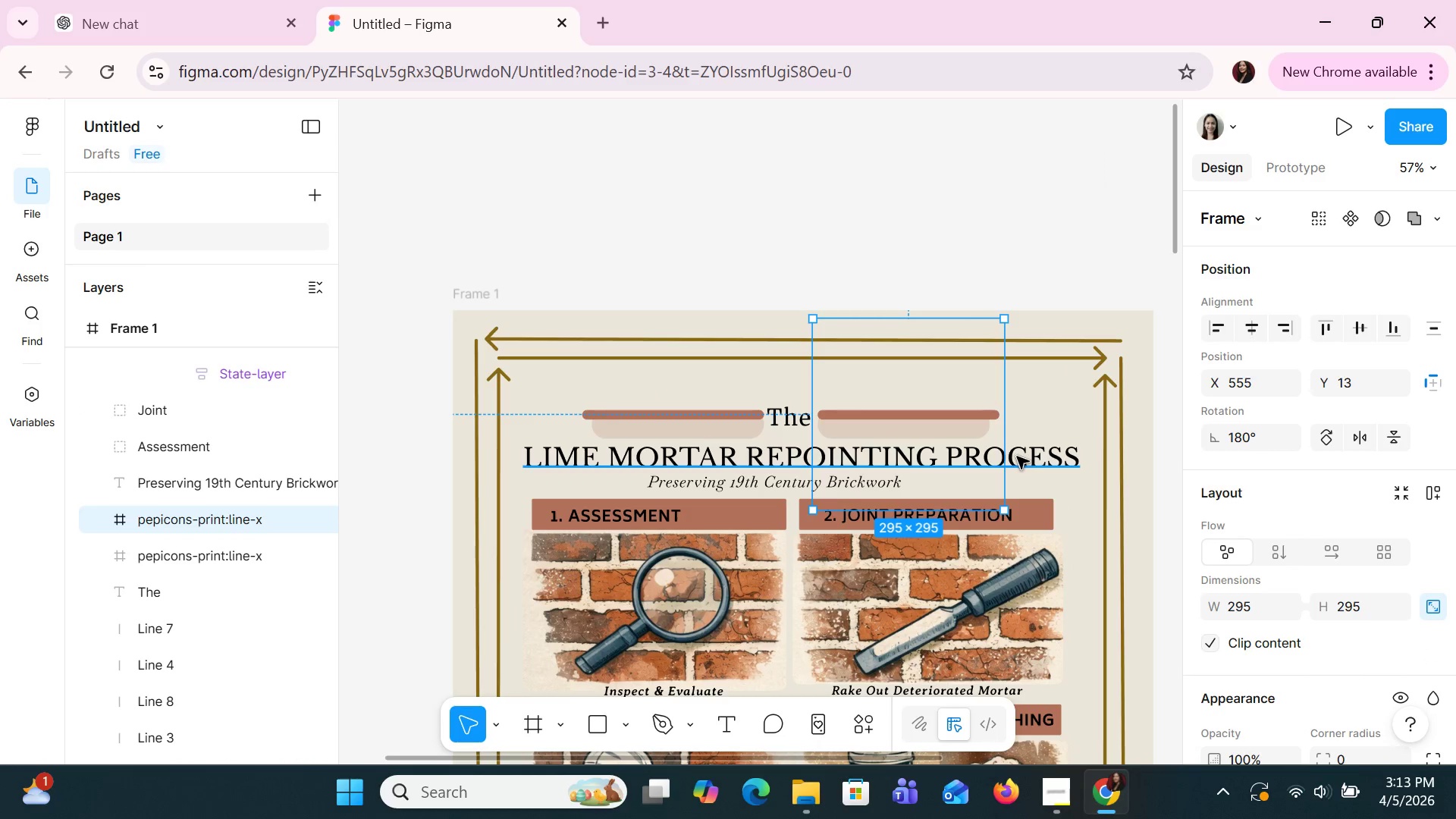 
left_click([1033, 466])
 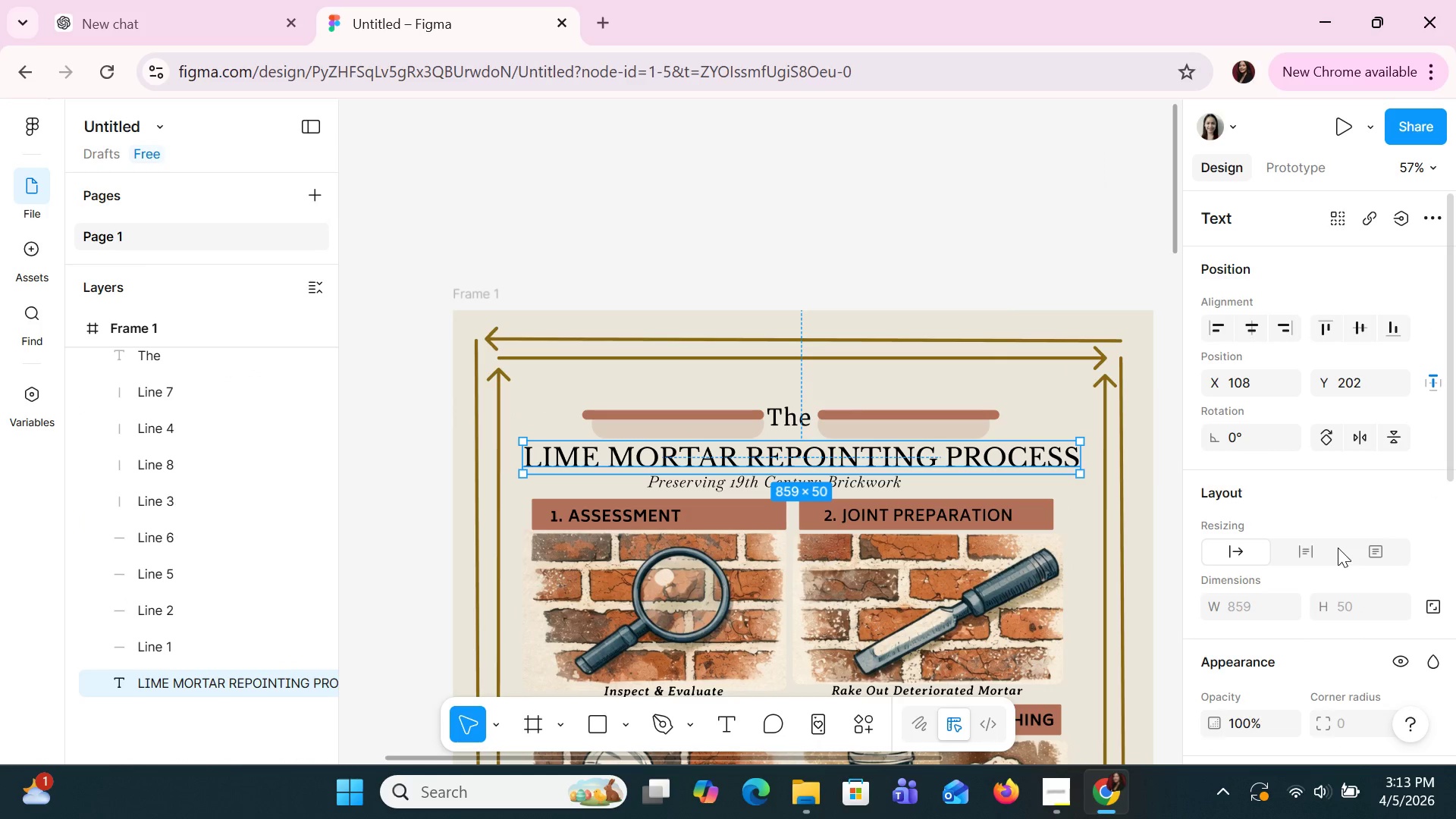 
scroll: coordinate [949, 531], scroll_direction: down, amount: 13.0
 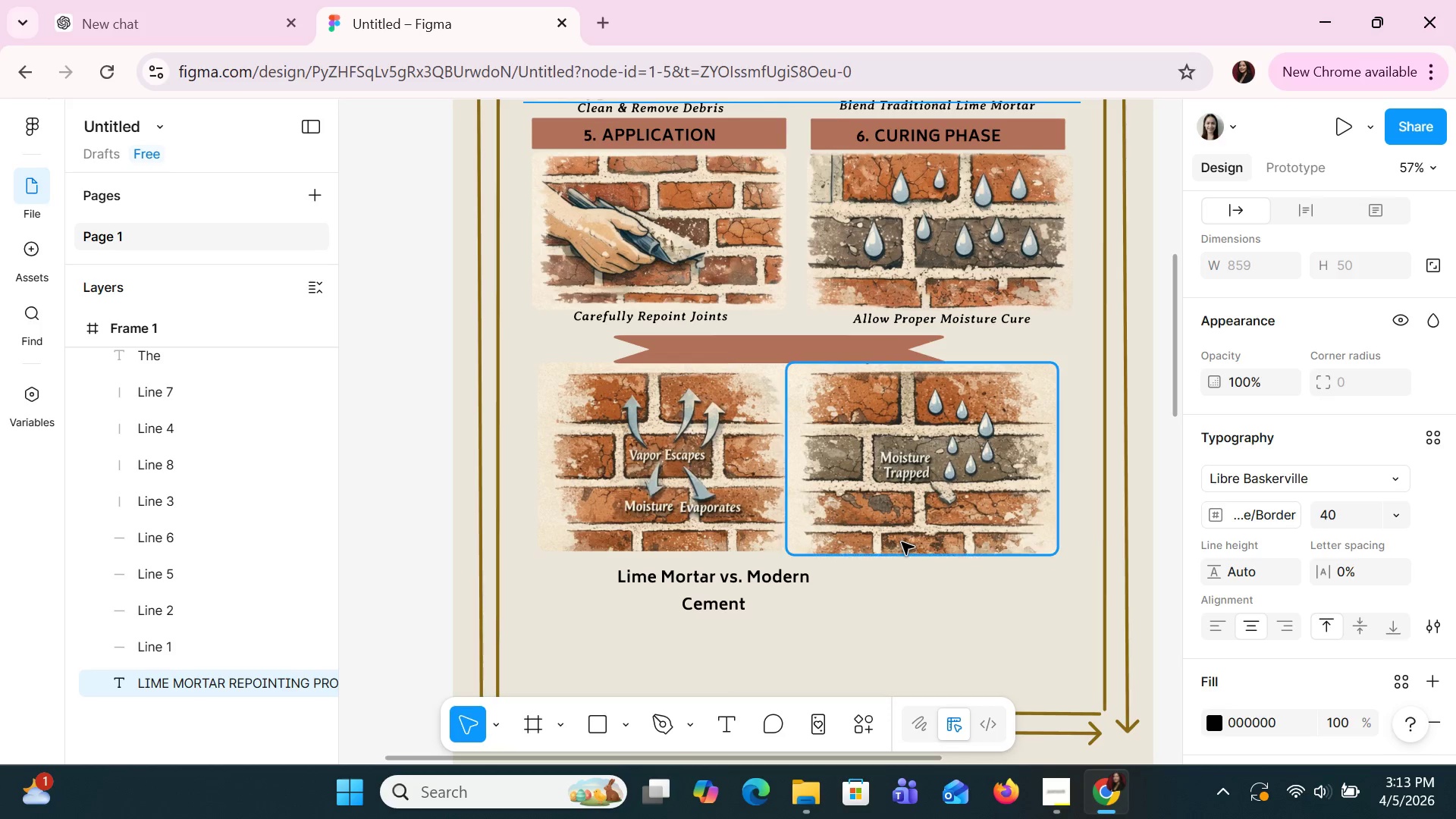 
left_click([797, 587])
 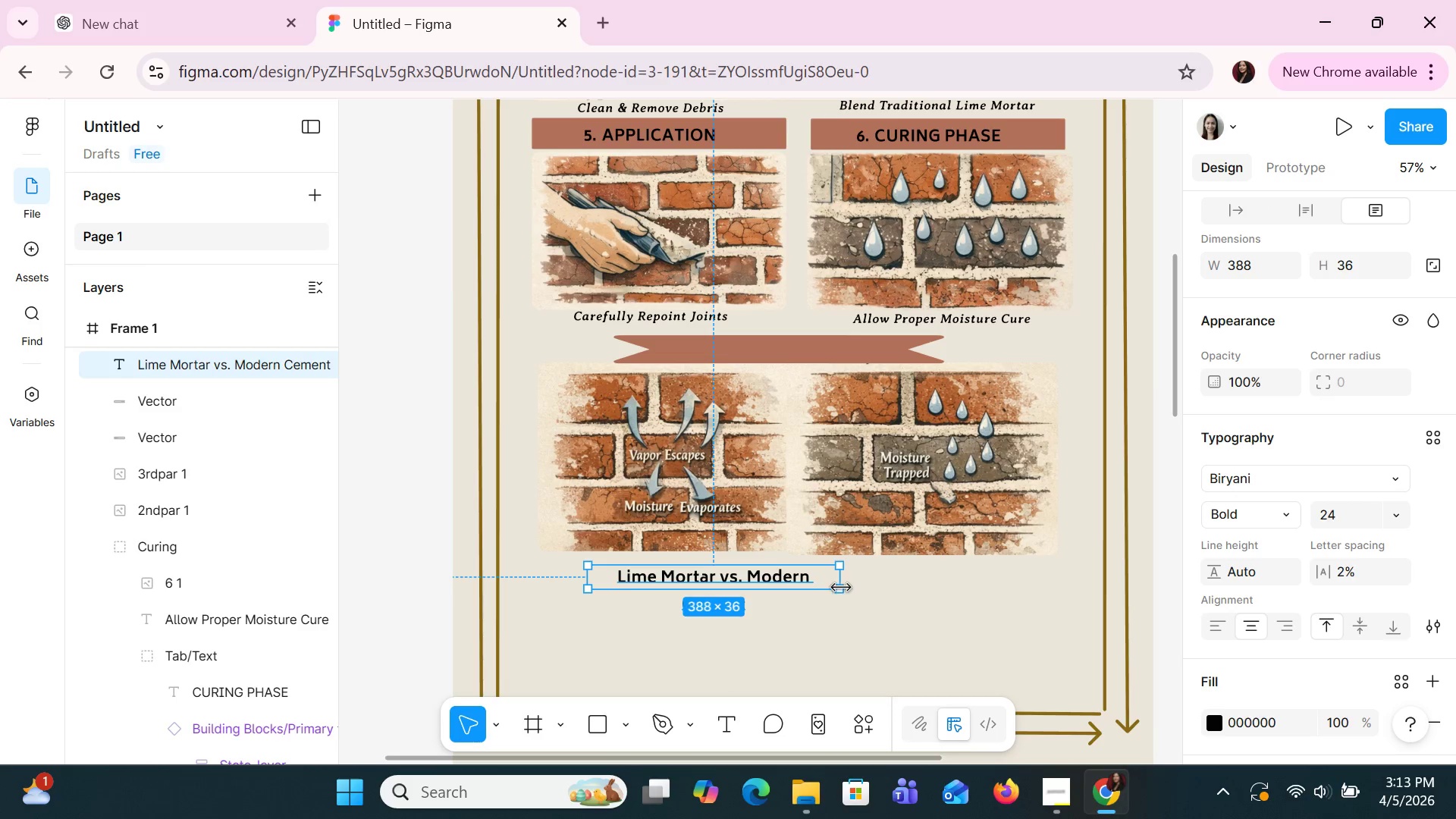 
left_click_drag(start_coordinate=[836, 587], to_coordinate=[934, 579])
 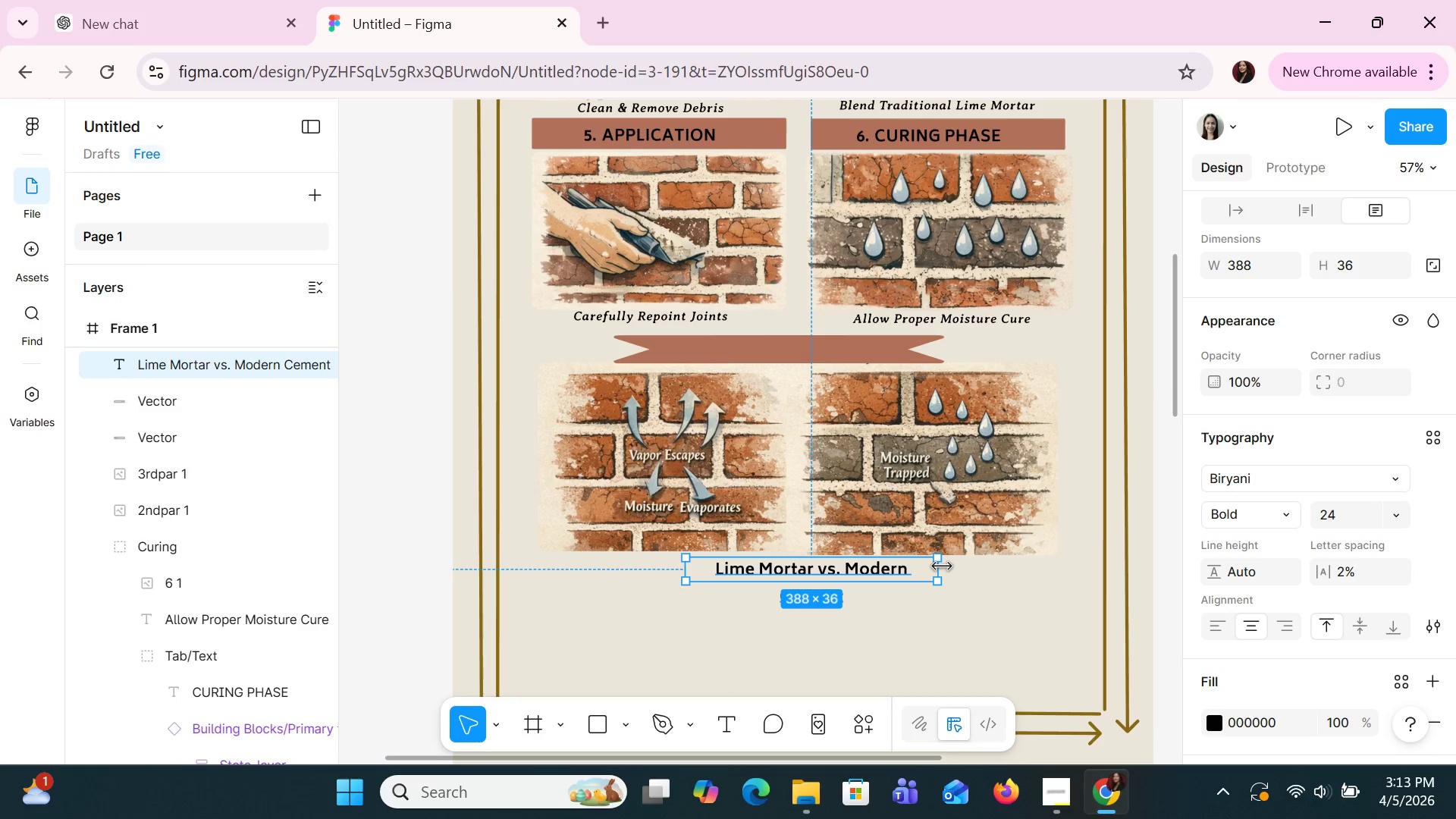 
left_click_drag(start_coordinate=[942, 566], to_coordinate=[1016, 579])
 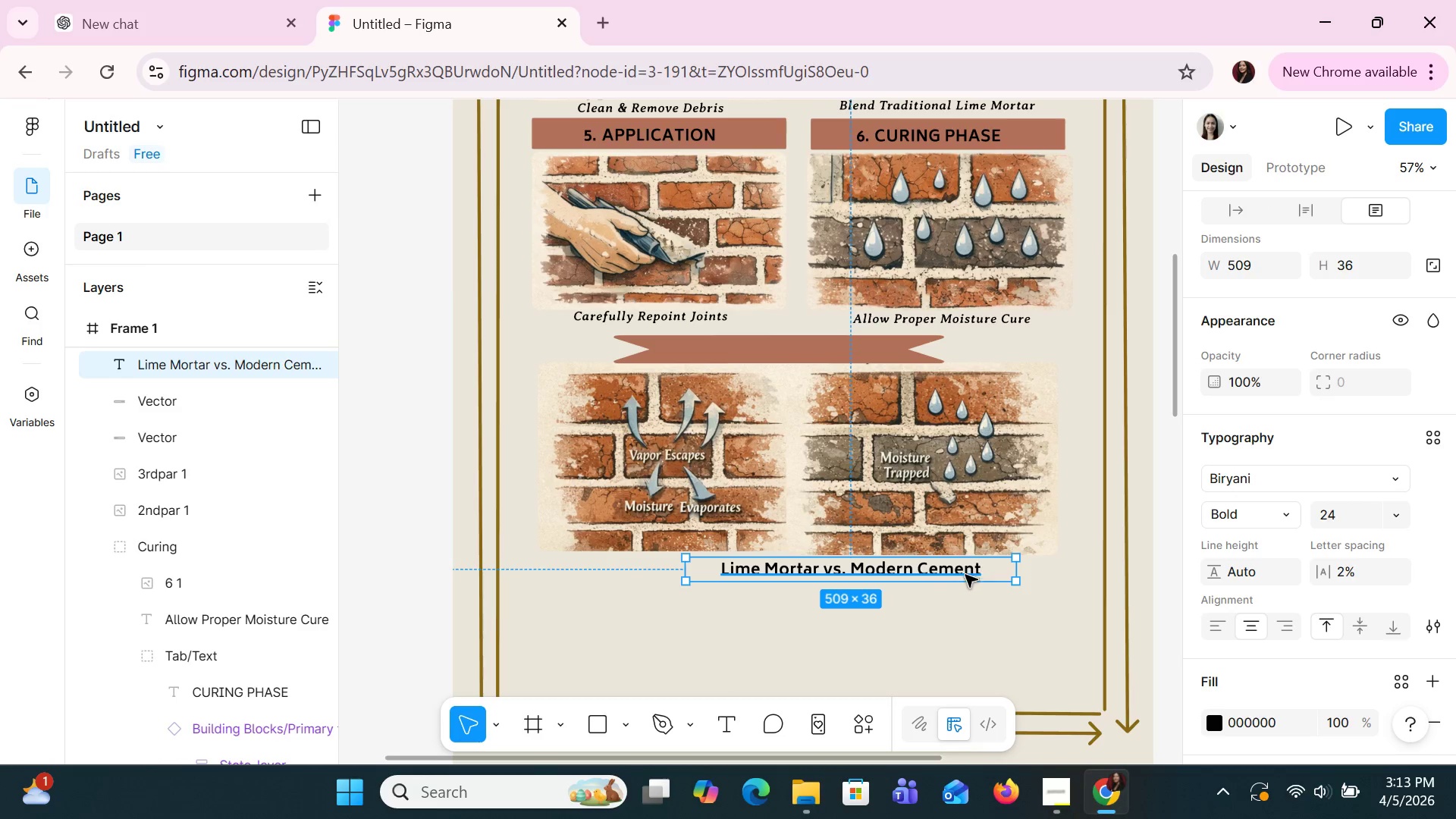 
left_click_drag(start_coordinate=[962, 573], to_coordinate=[900, 353])
 